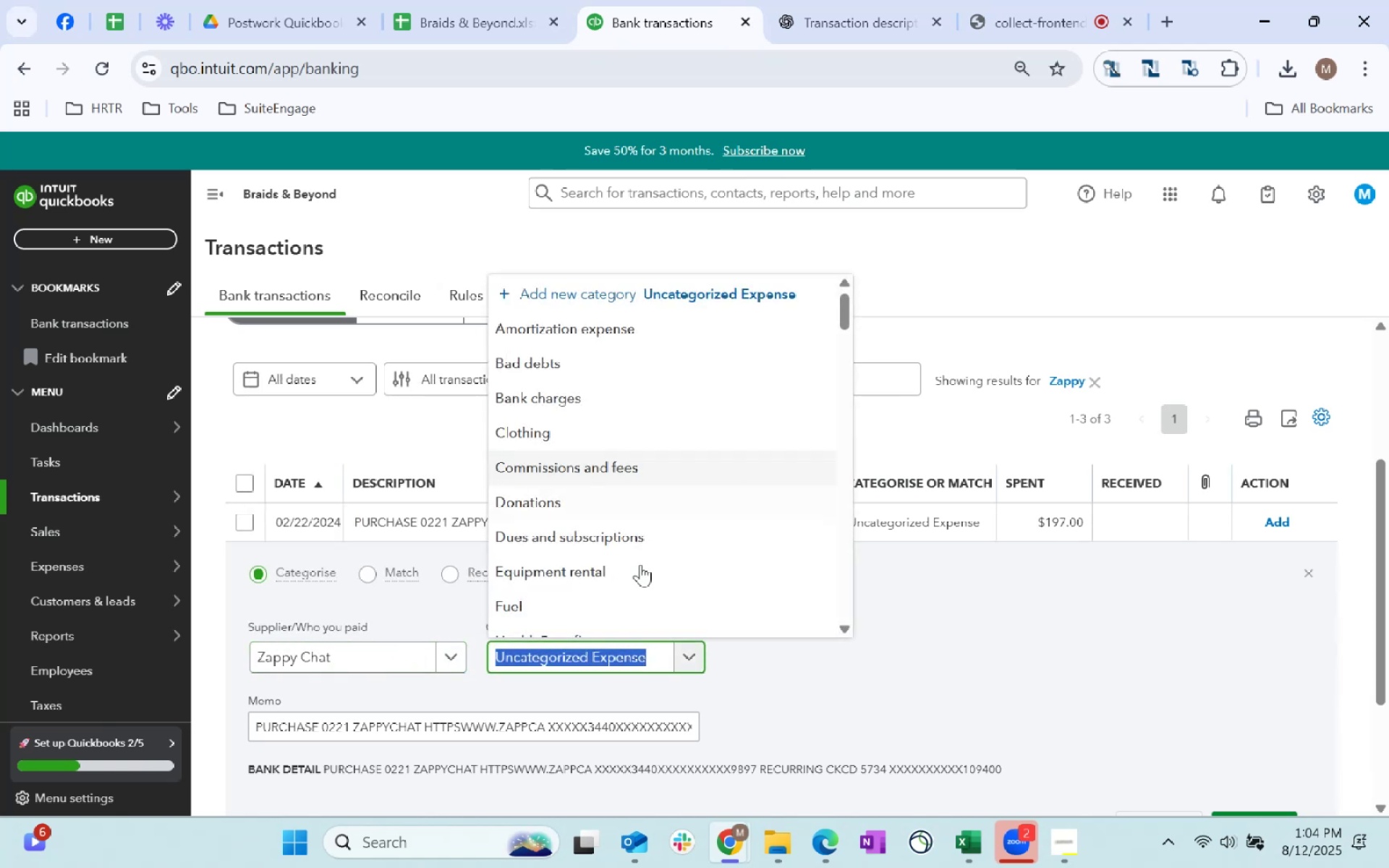 
type(software)
 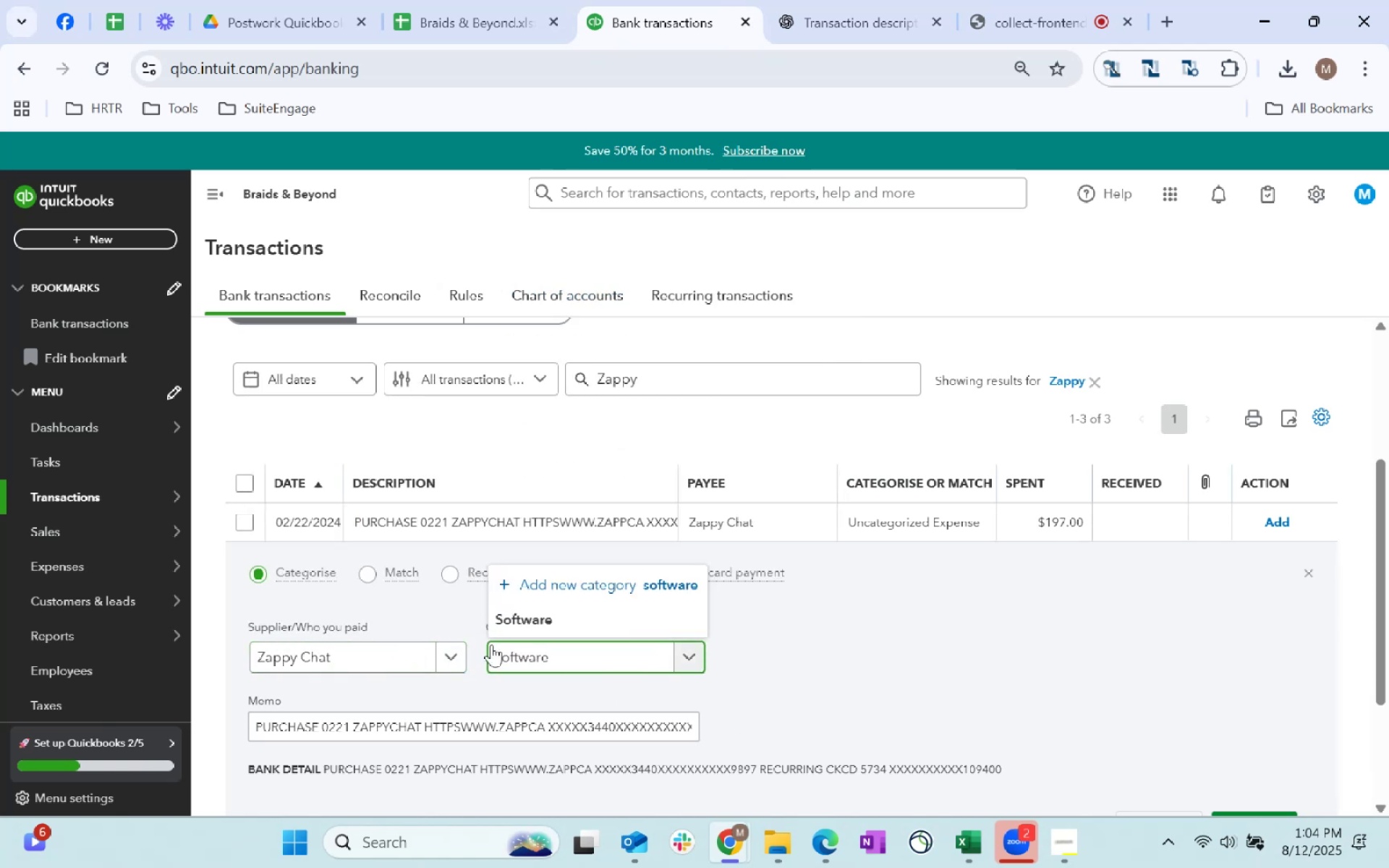 
left_click([534, 621])
 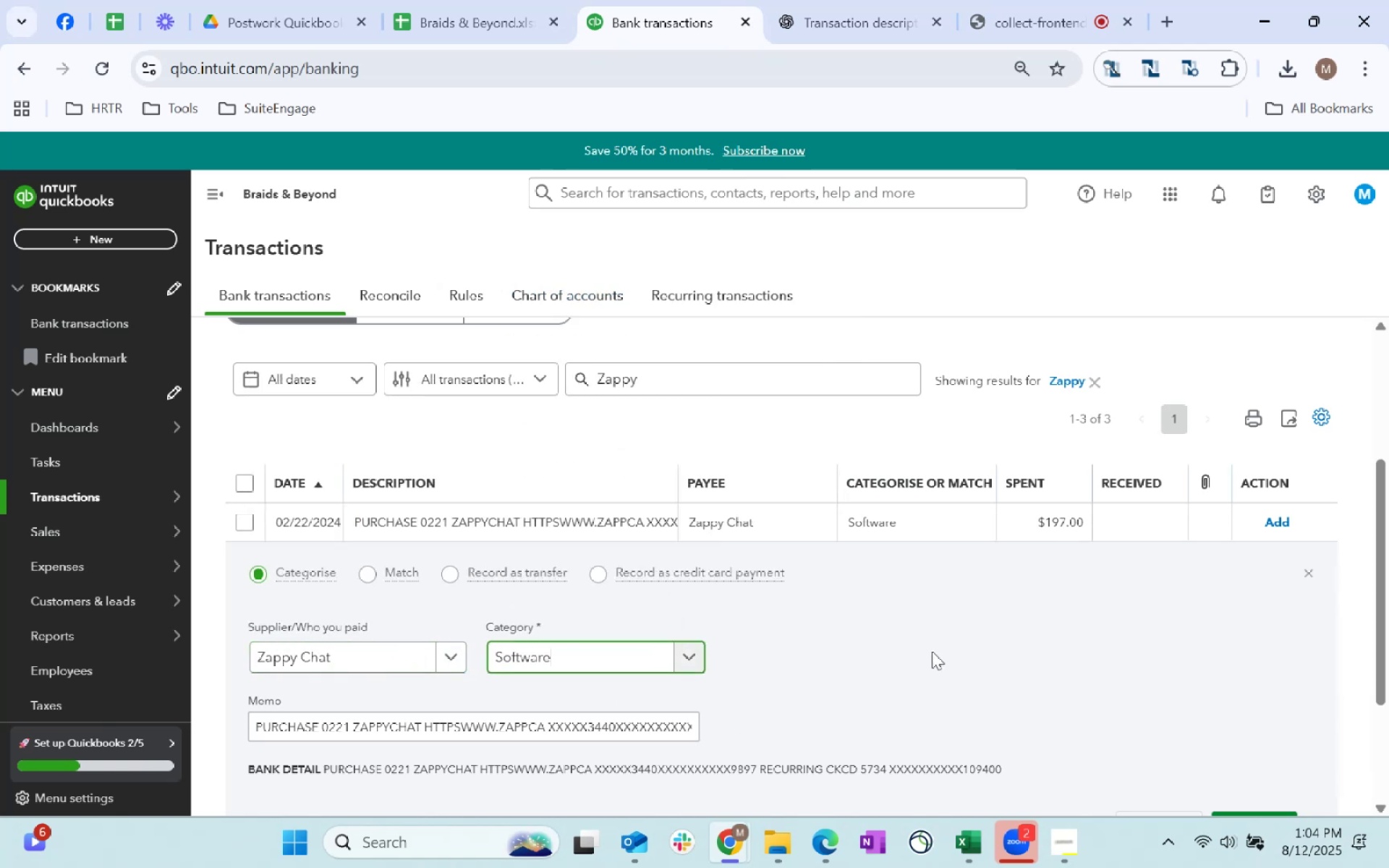 
scroll: coordinate [1143, 707], scroll_direction: down, amount: 4.0
 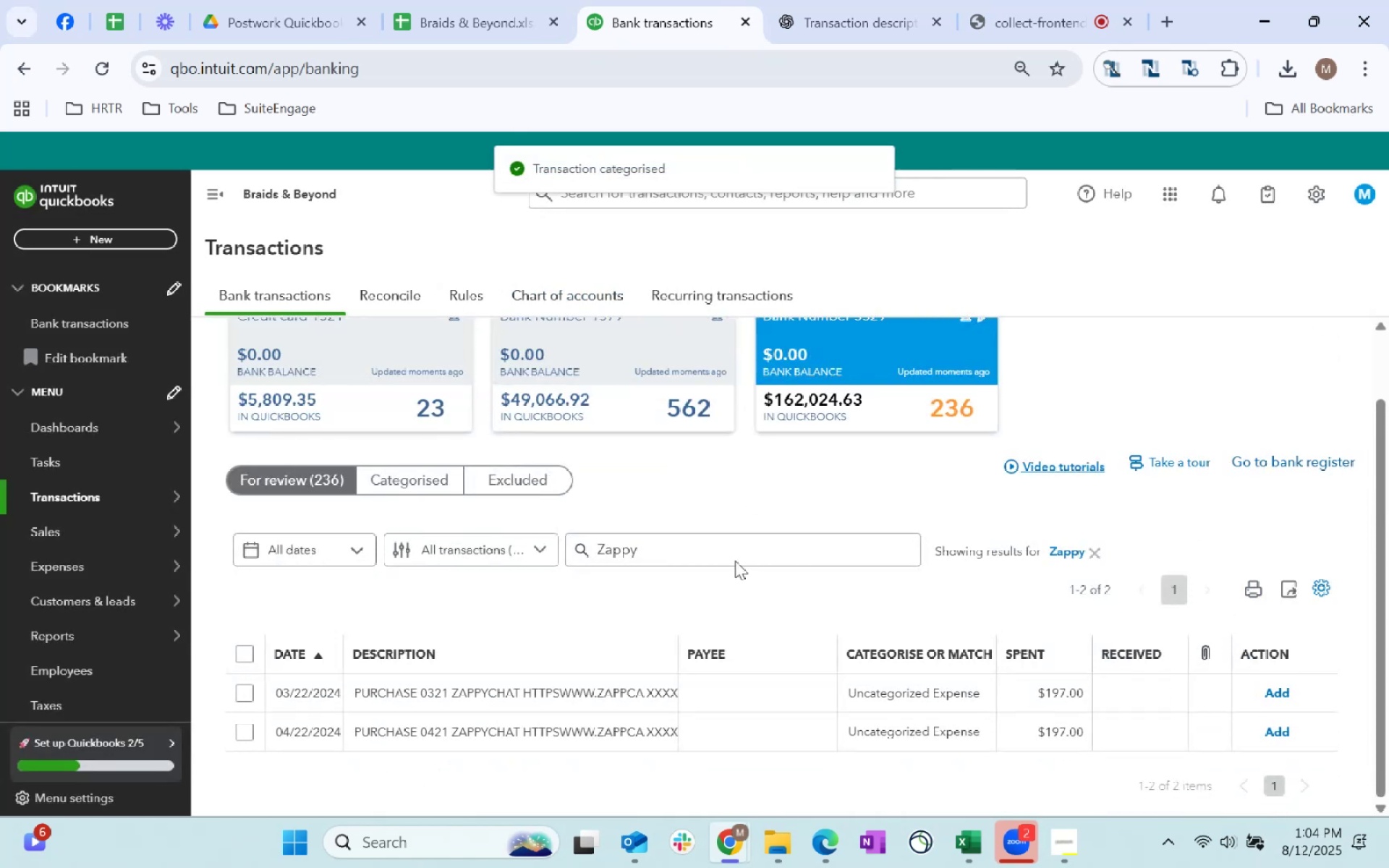 
left_click([773, 697])
 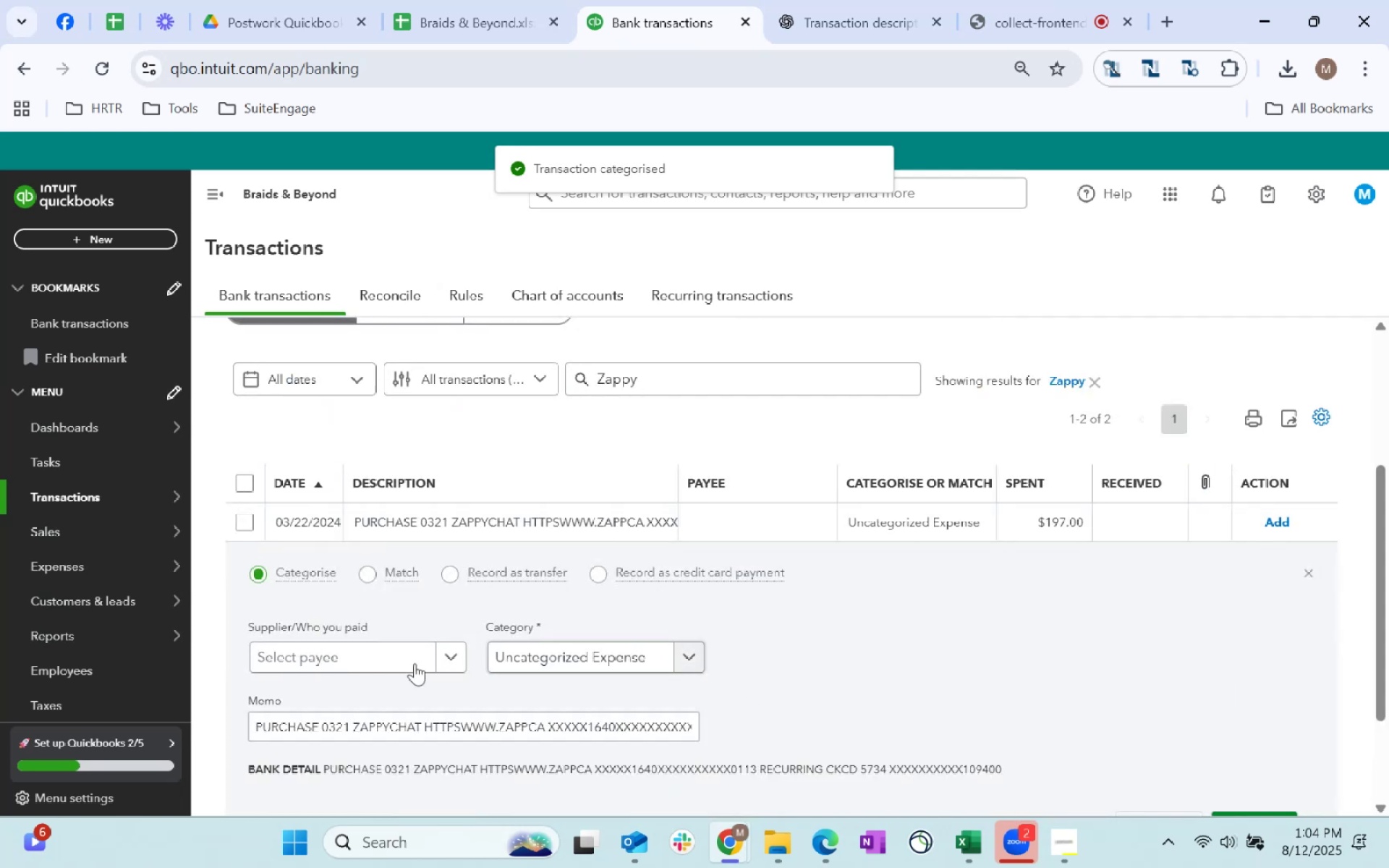 
left_click([412, 663])
 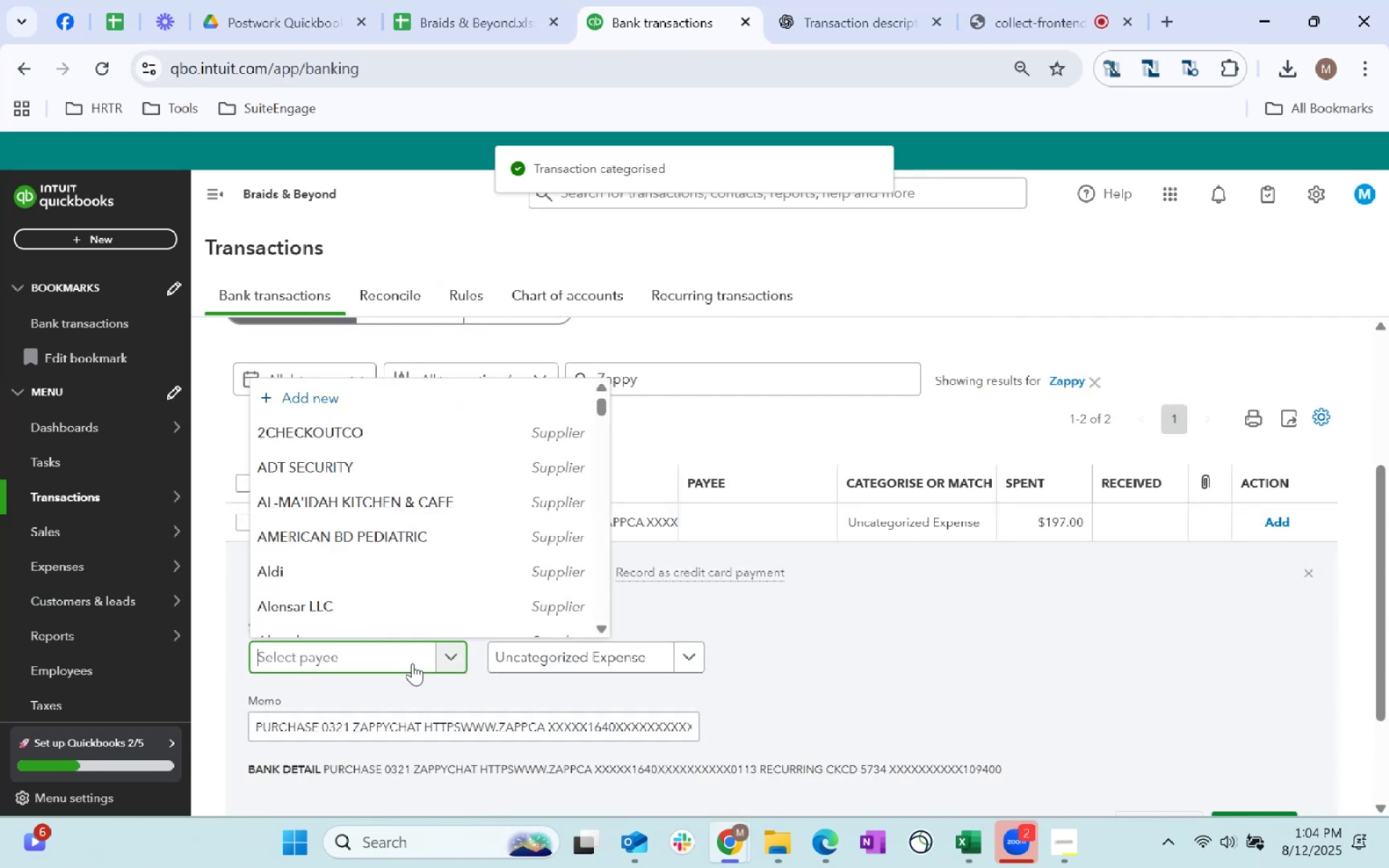 
type(Zappy)
 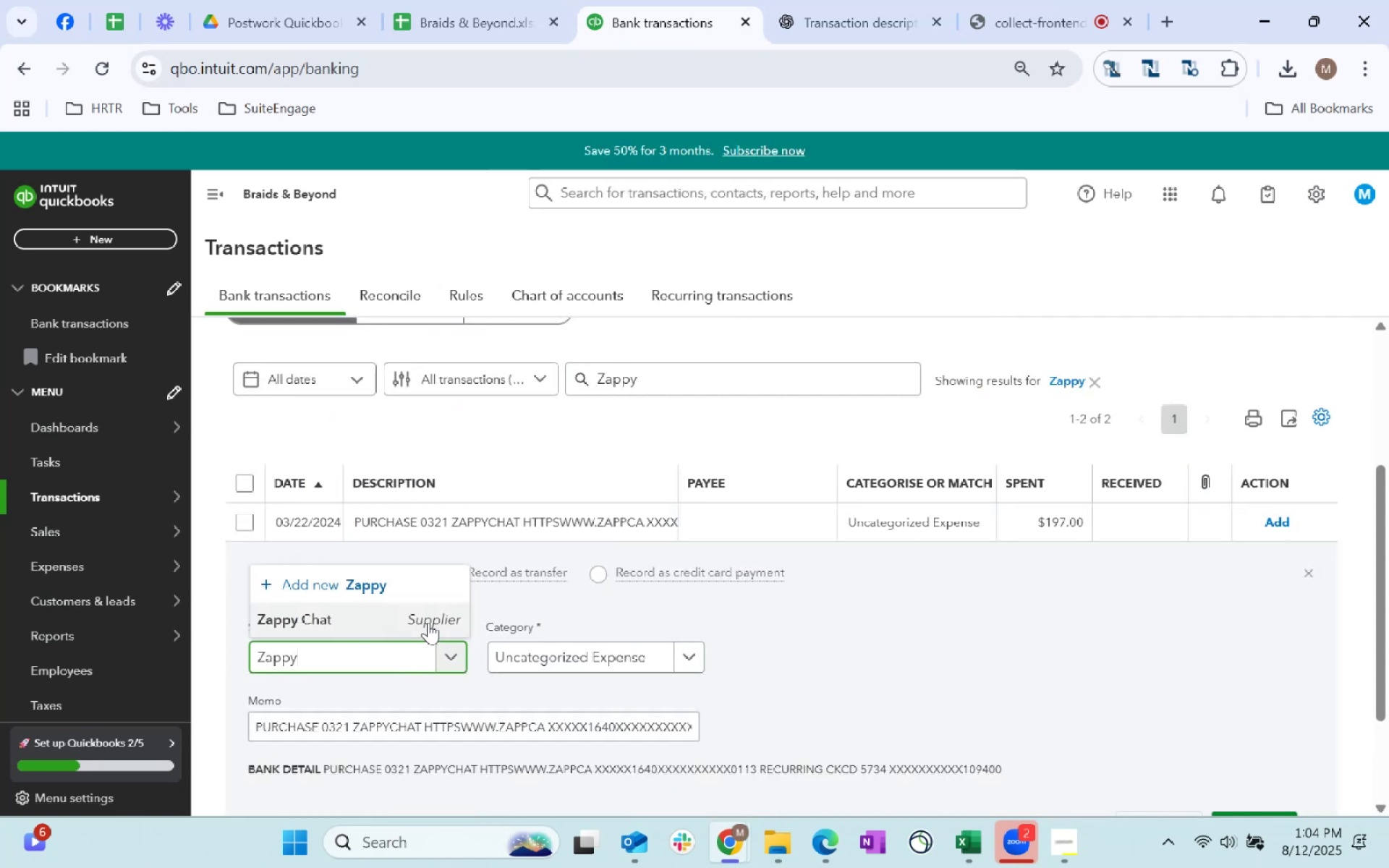 
double_click([545, 658])
 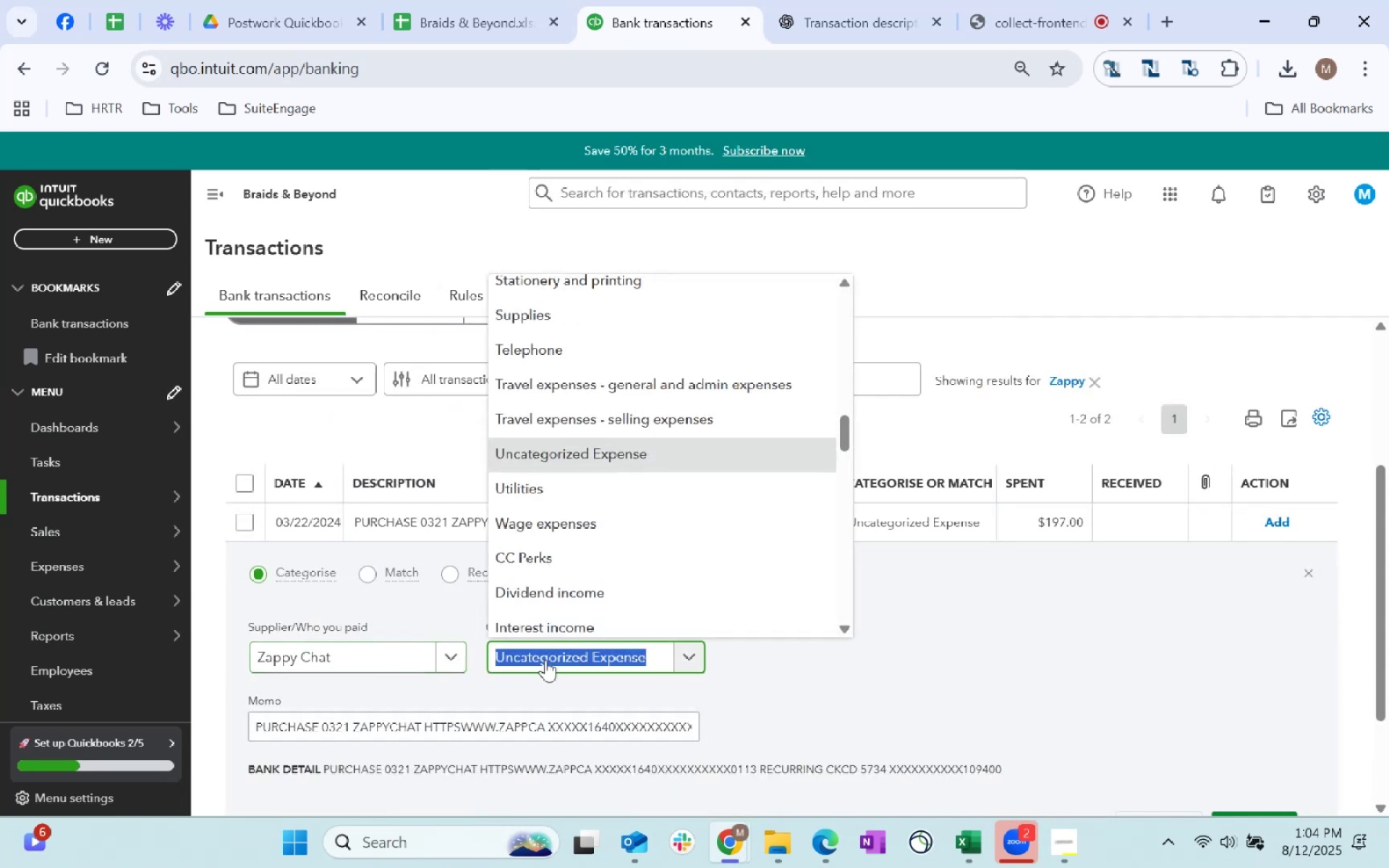 
type(Software)
 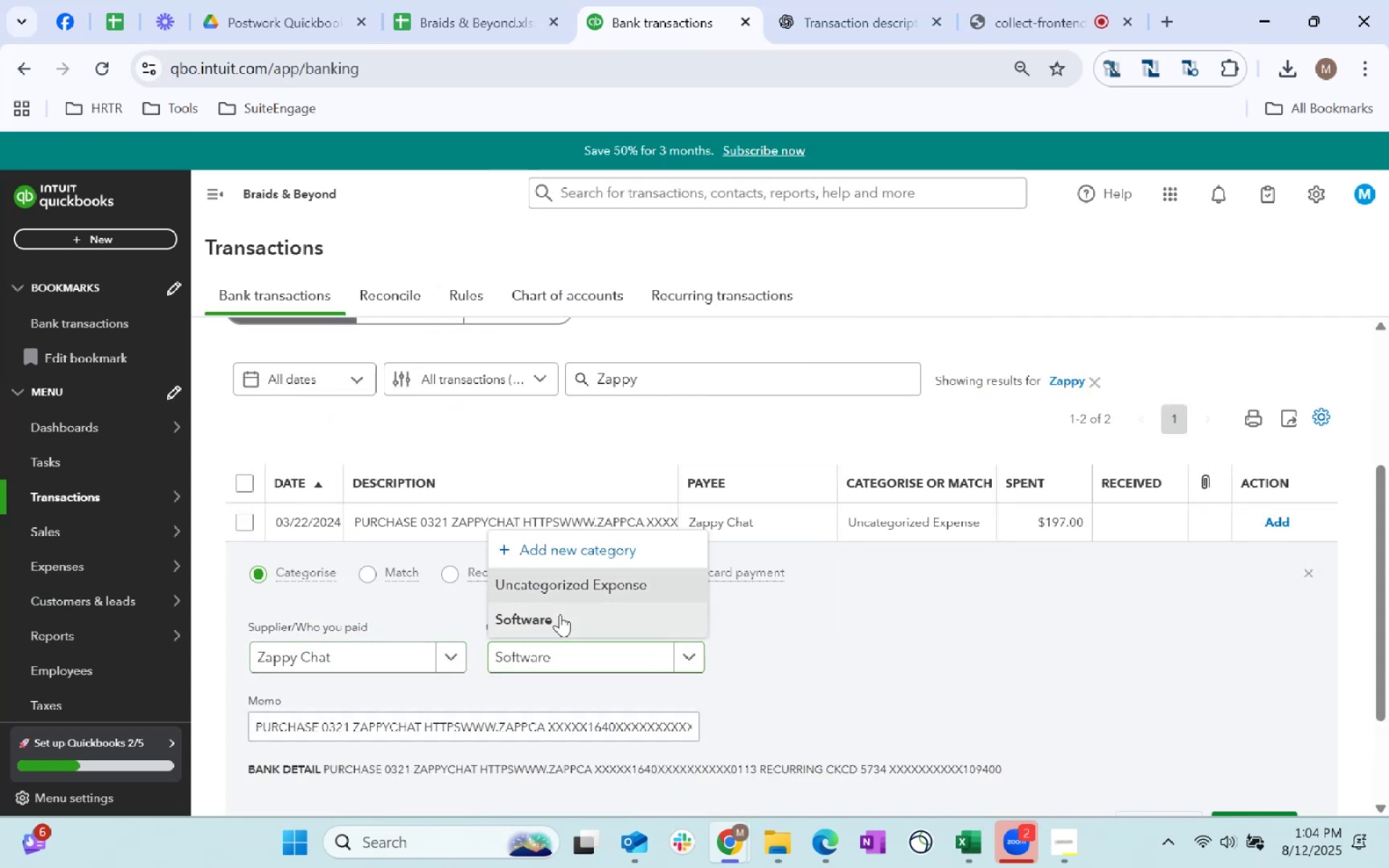 
scroll: coordinate [1116, 634], scroll_direction: down, amount: 1.0
 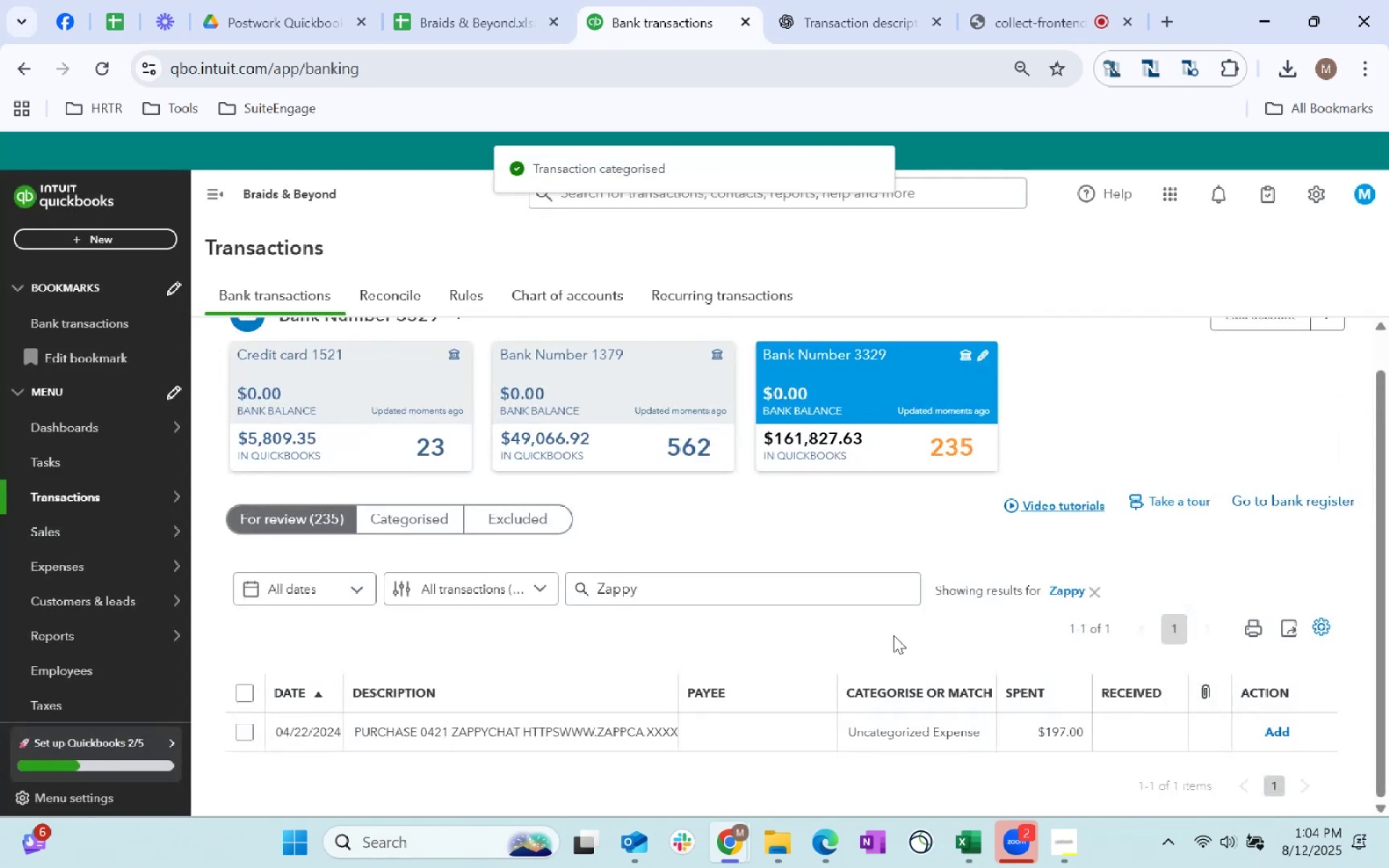 
left_click([768, 730])
 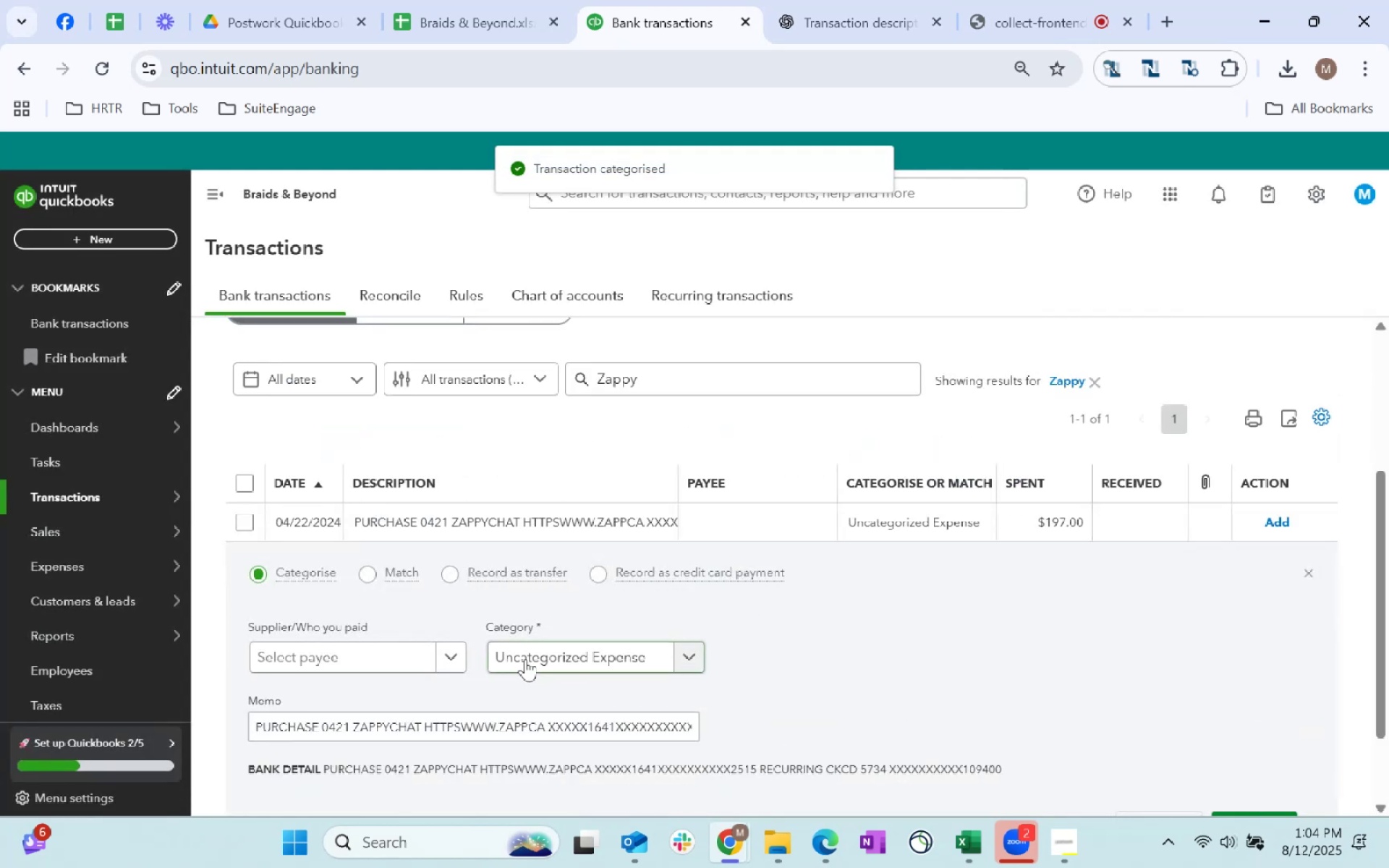 
left_click([368, 668])
 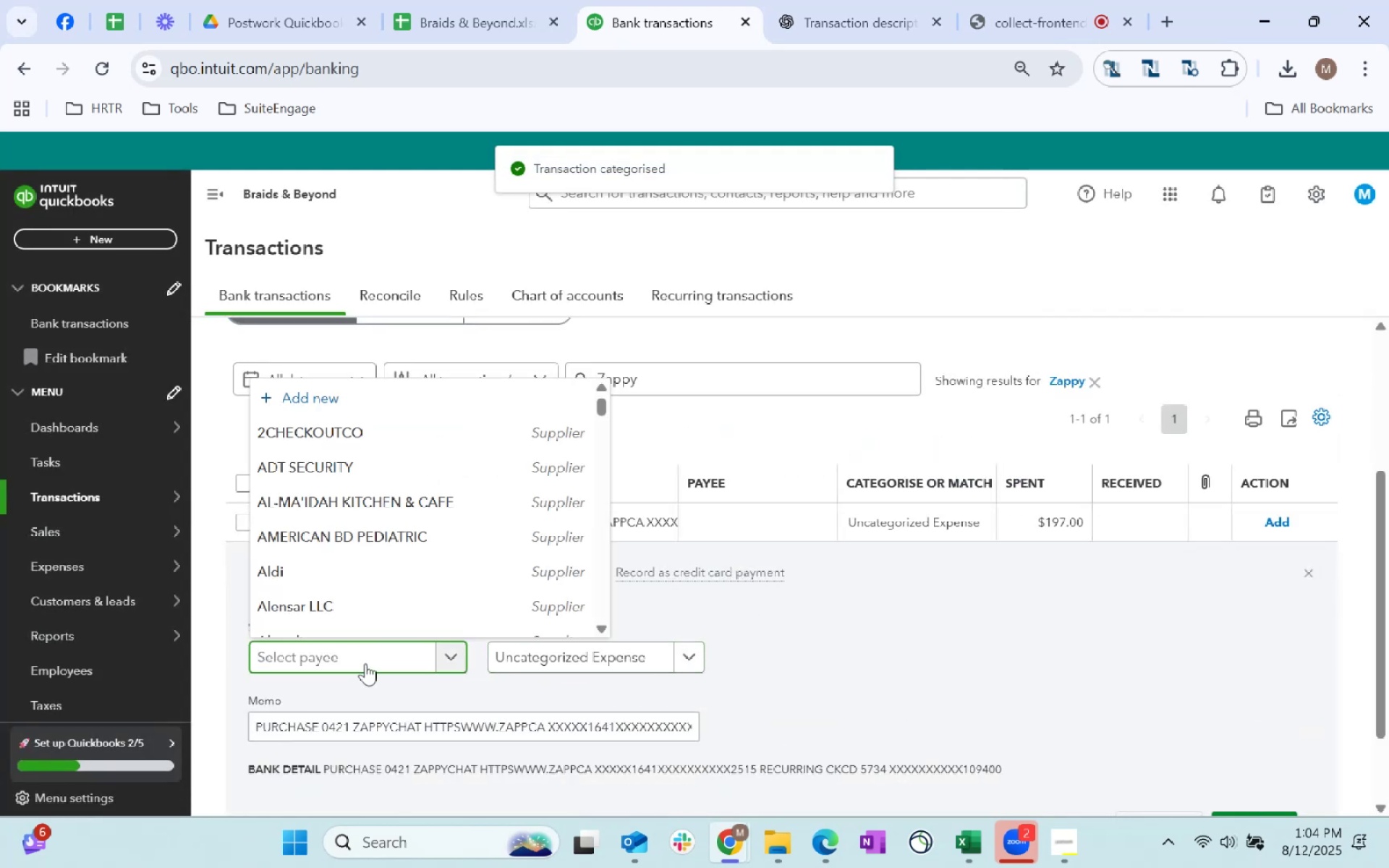 
type(ZAppy)
 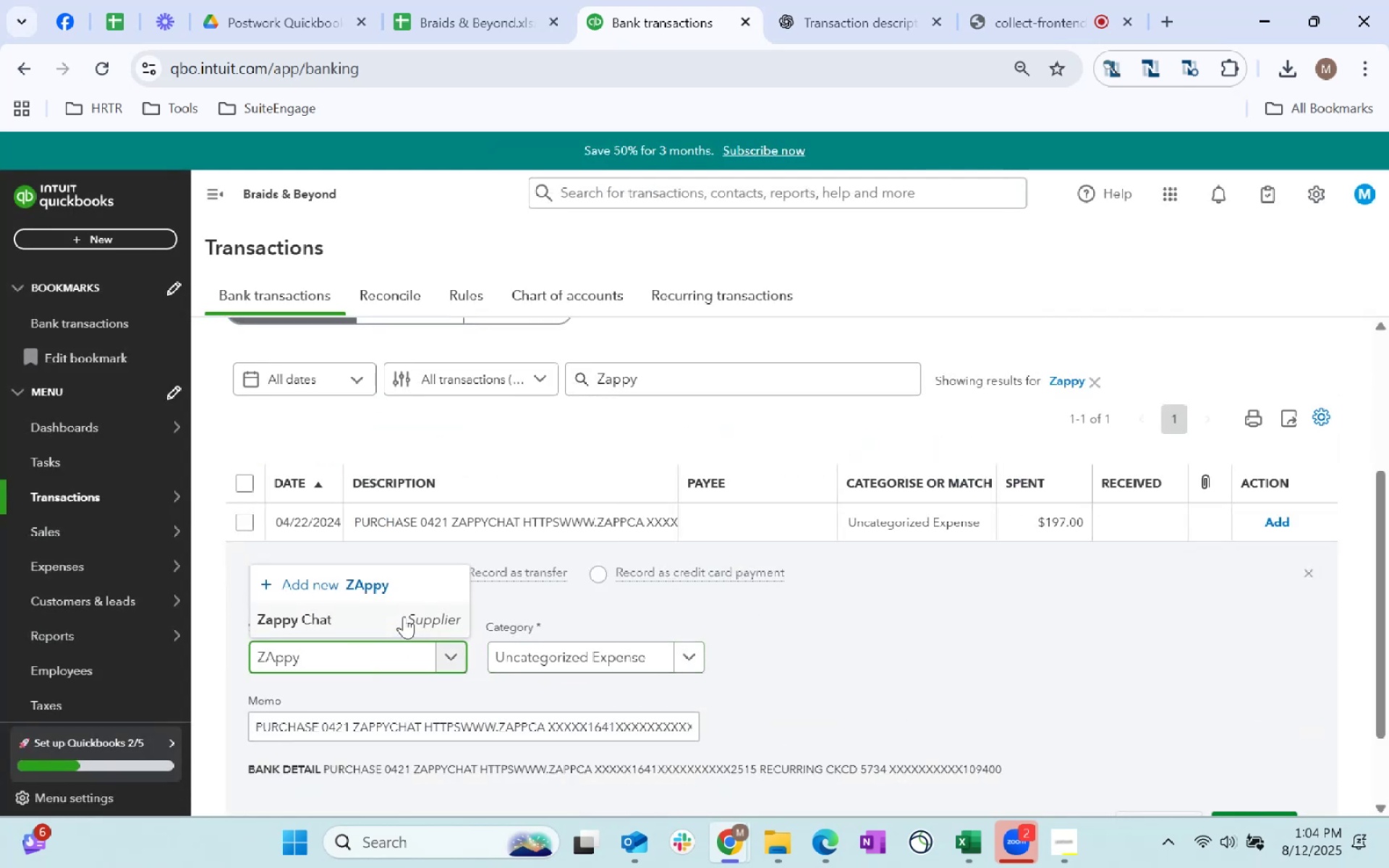 
left_click([394, 618])
 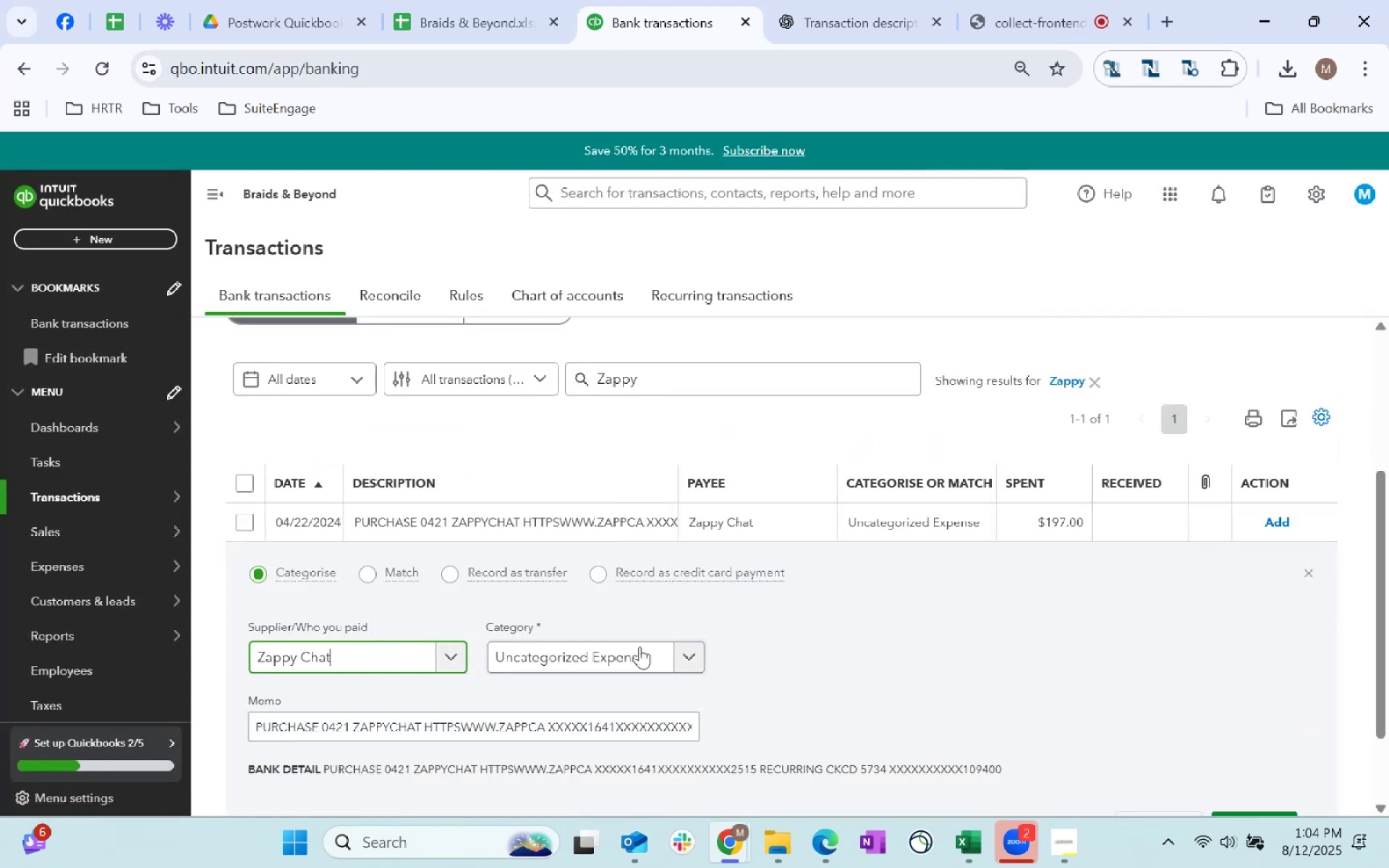 
left_click([627, 647])
 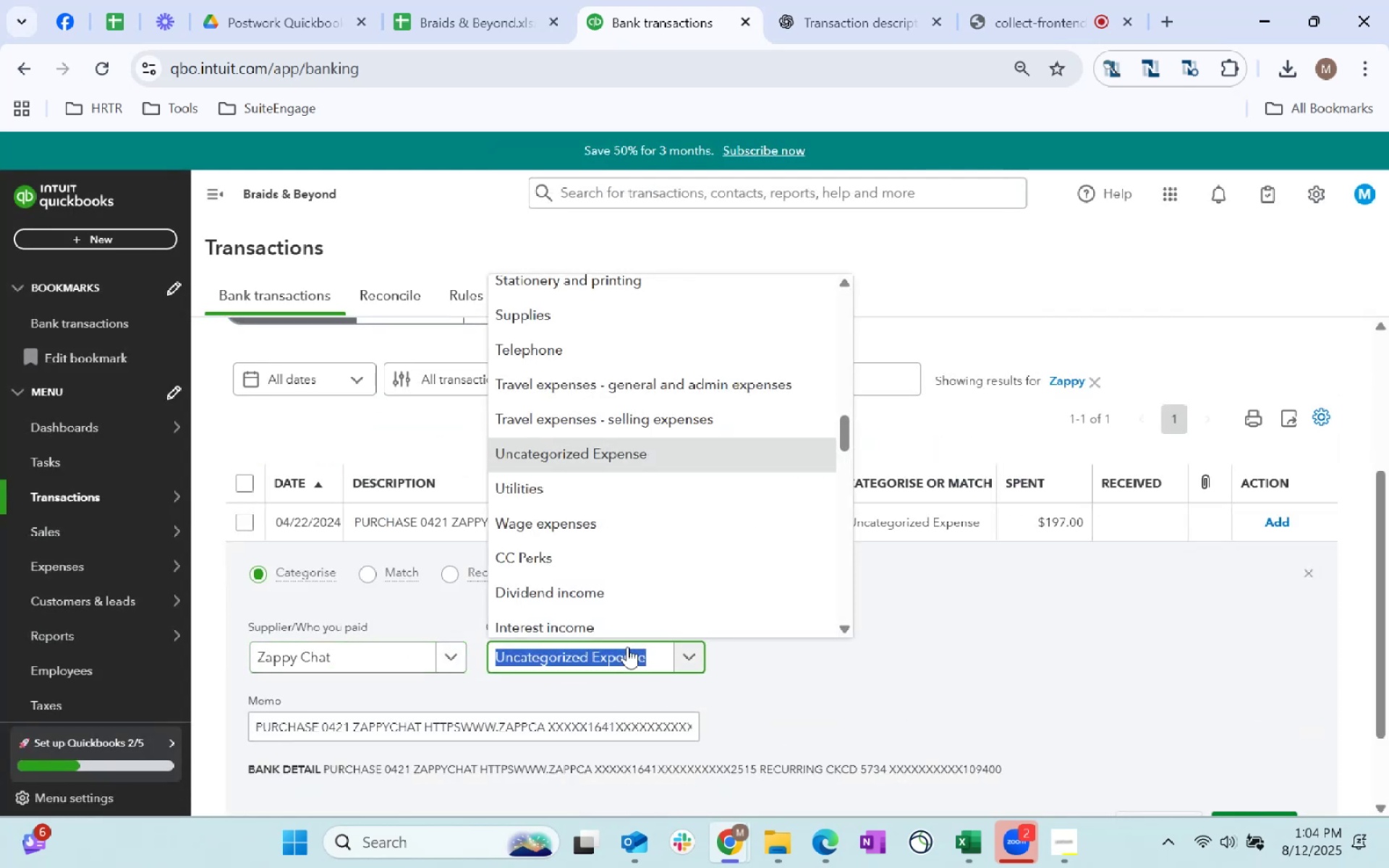 
type(Software)
 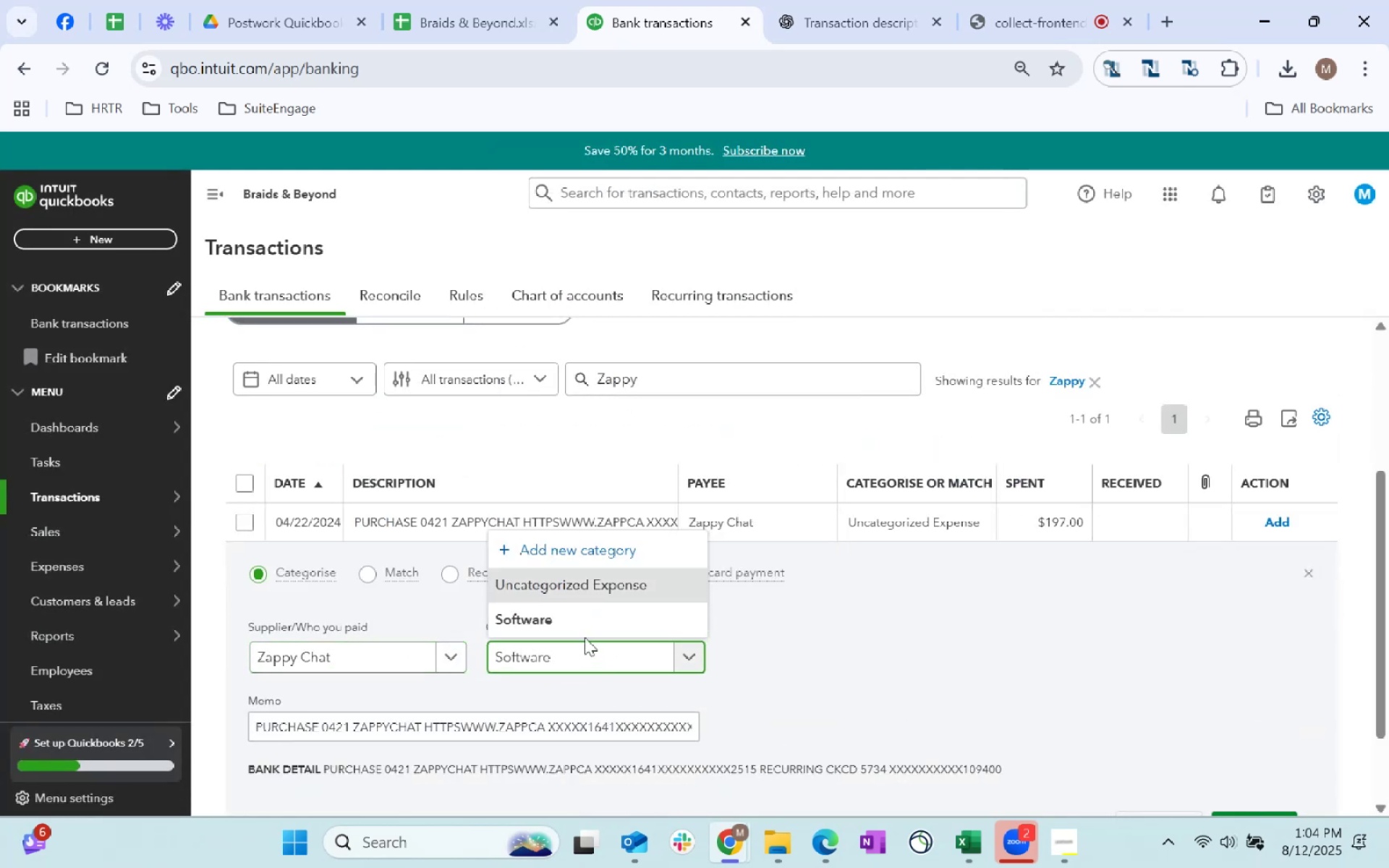 
left_click([598, 607])
 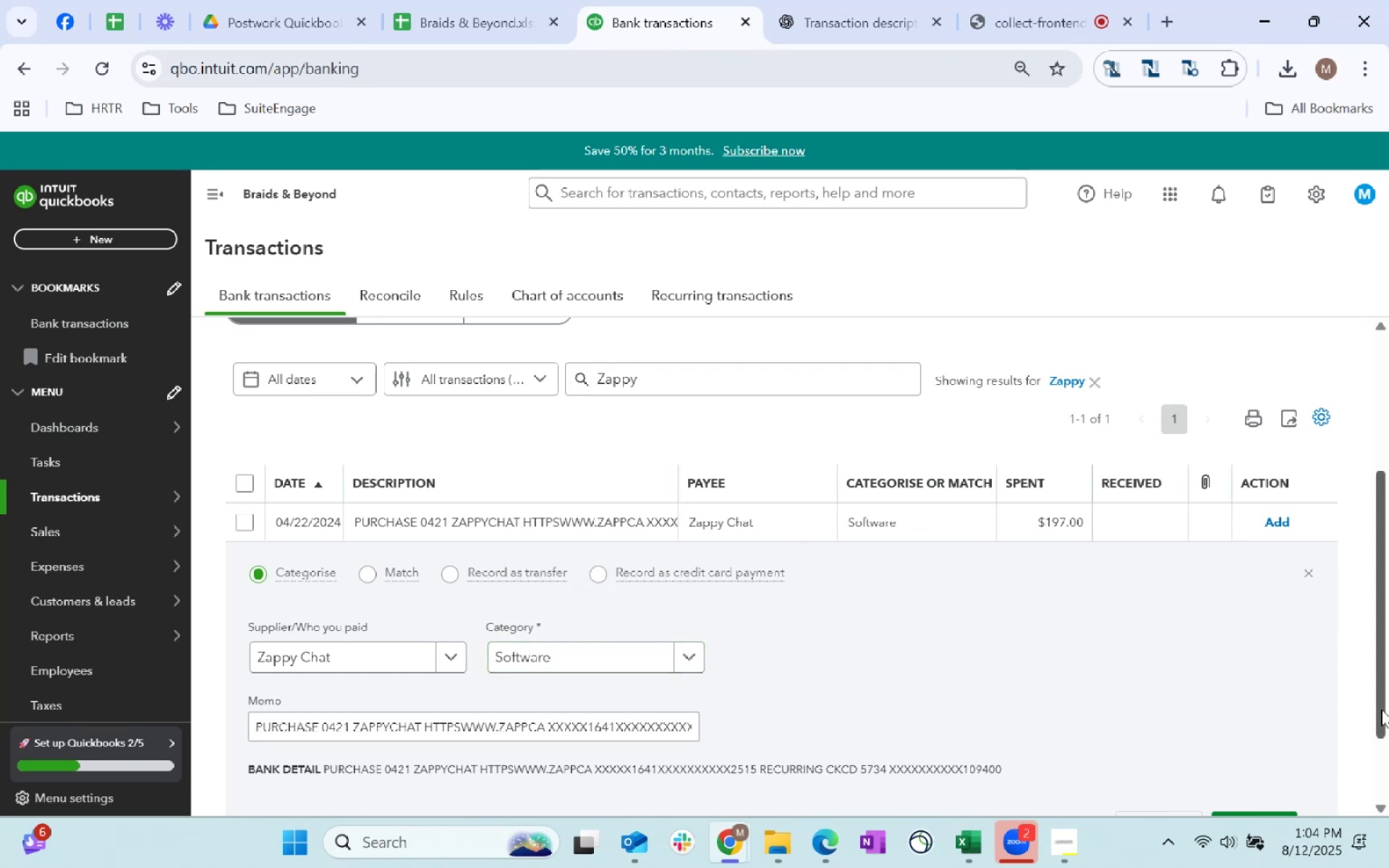 
scroll: coordinate [1376, 768], scroll_direction: down, amount: 2.0
 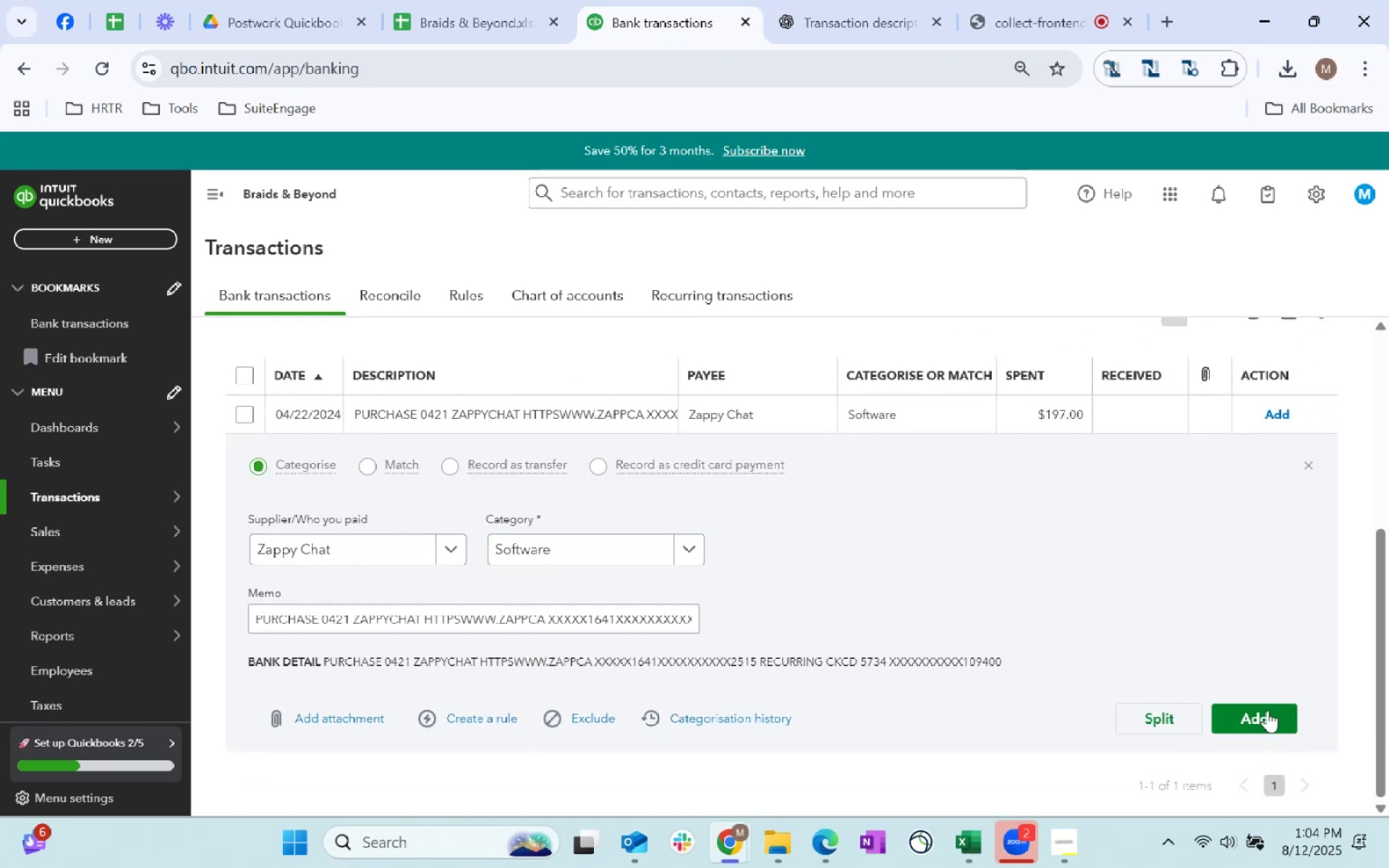 
left_click([1265, 705])
 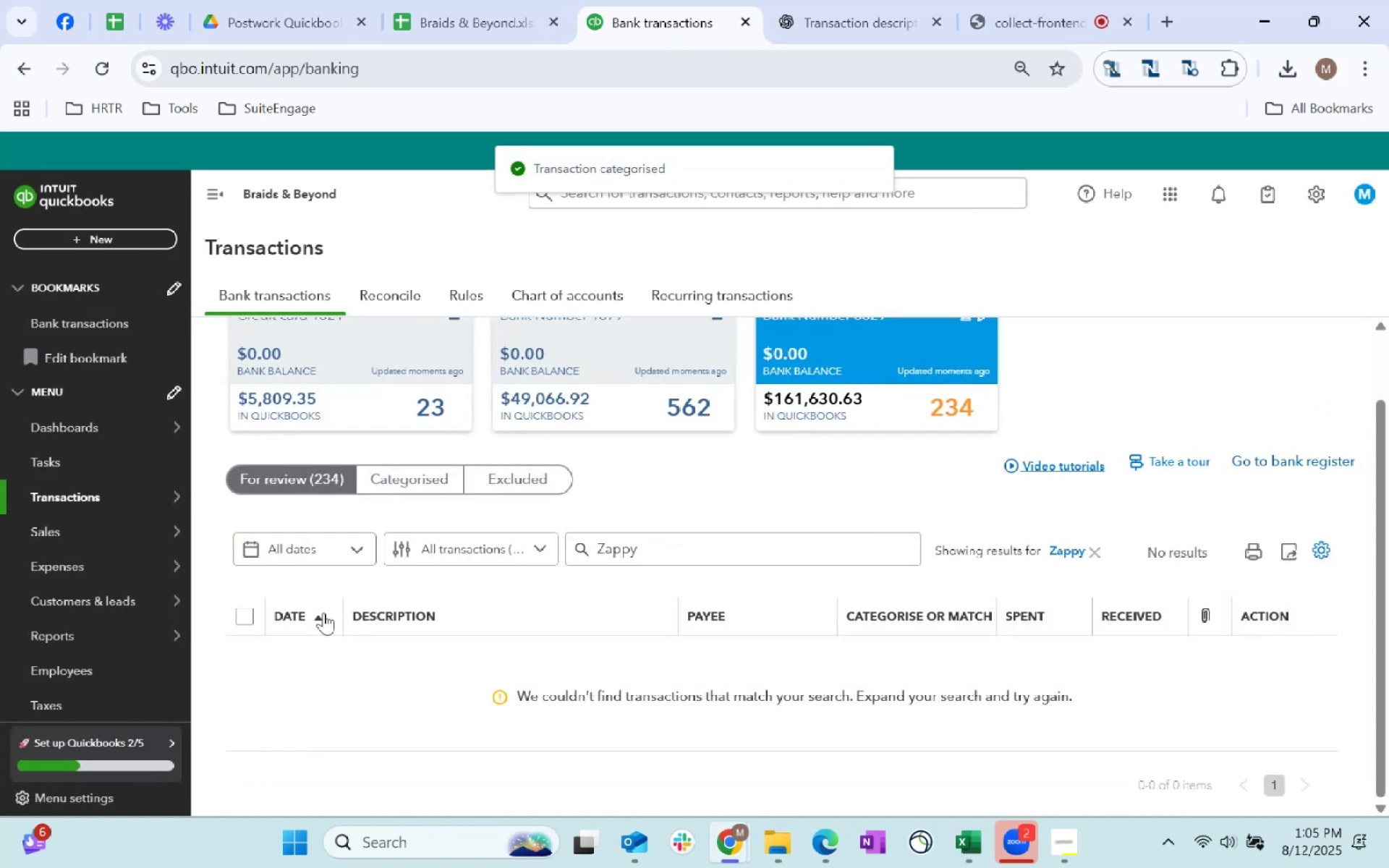 
left_click_drag(start_coordinate=[660, 547], to_coordinate=[514, 568])
 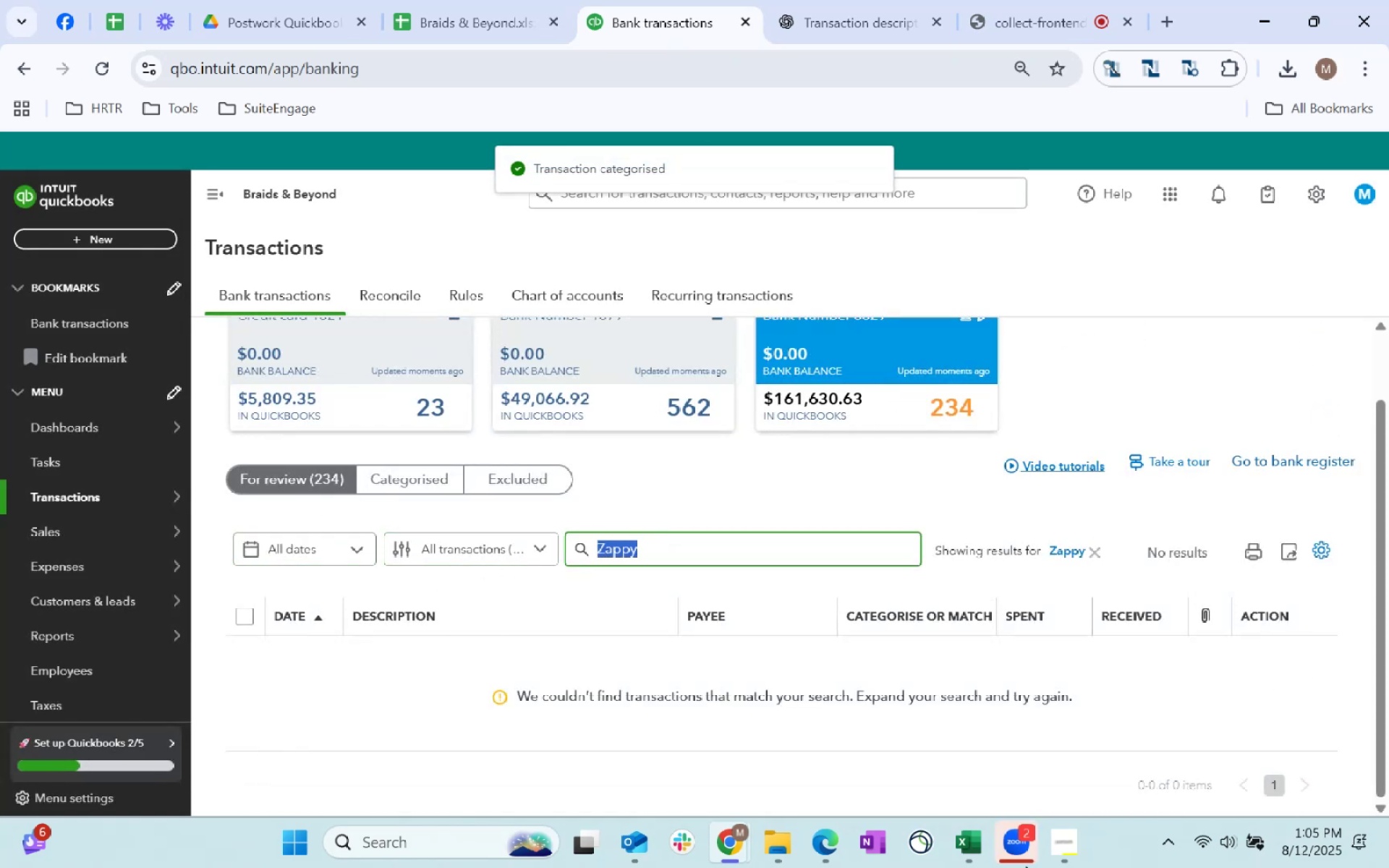 
key(Backspace)
 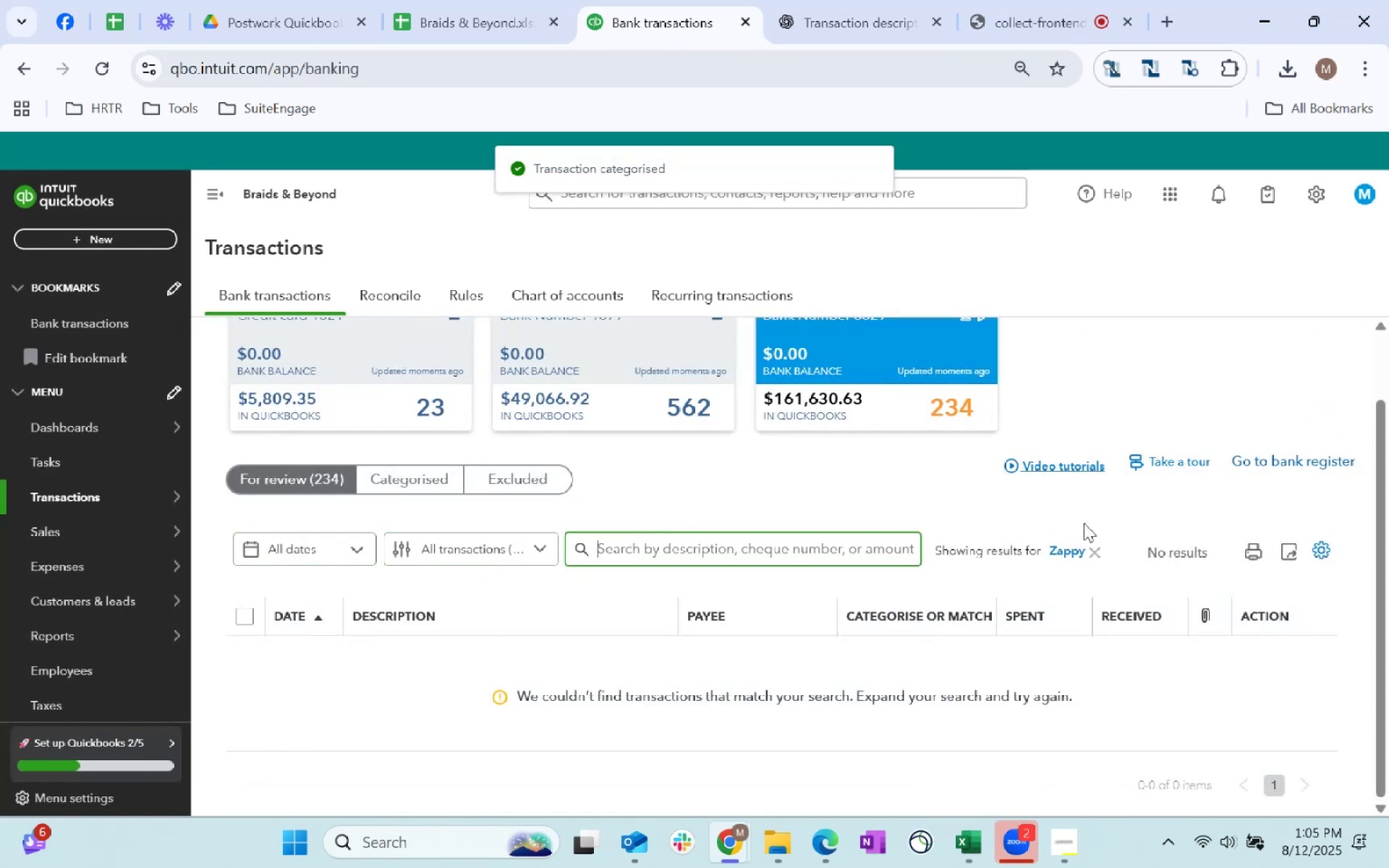 
left_click([1101, 548])
 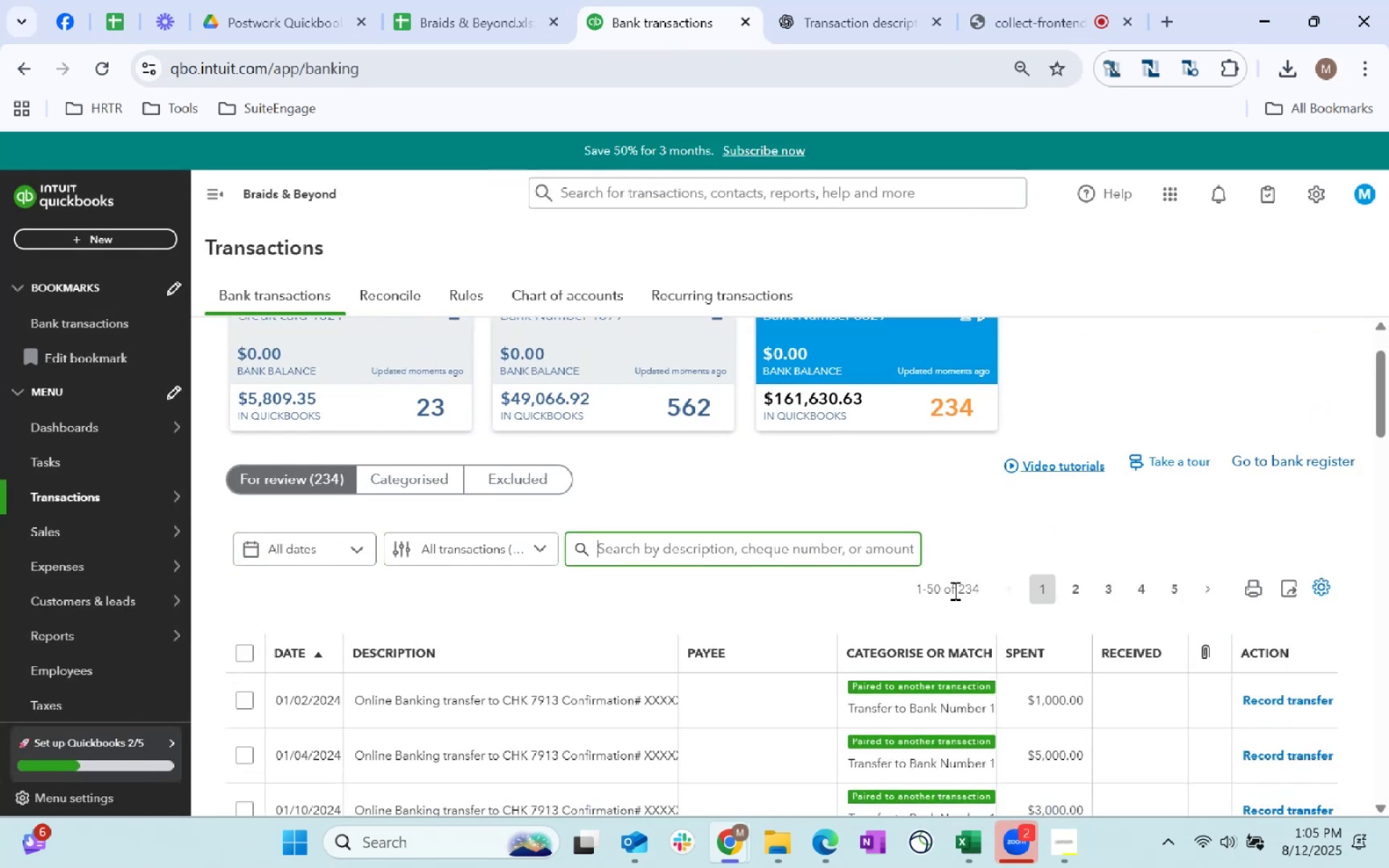 
scroll: coordinate [749, 595], scroll_direction: down, amount: 5.0
 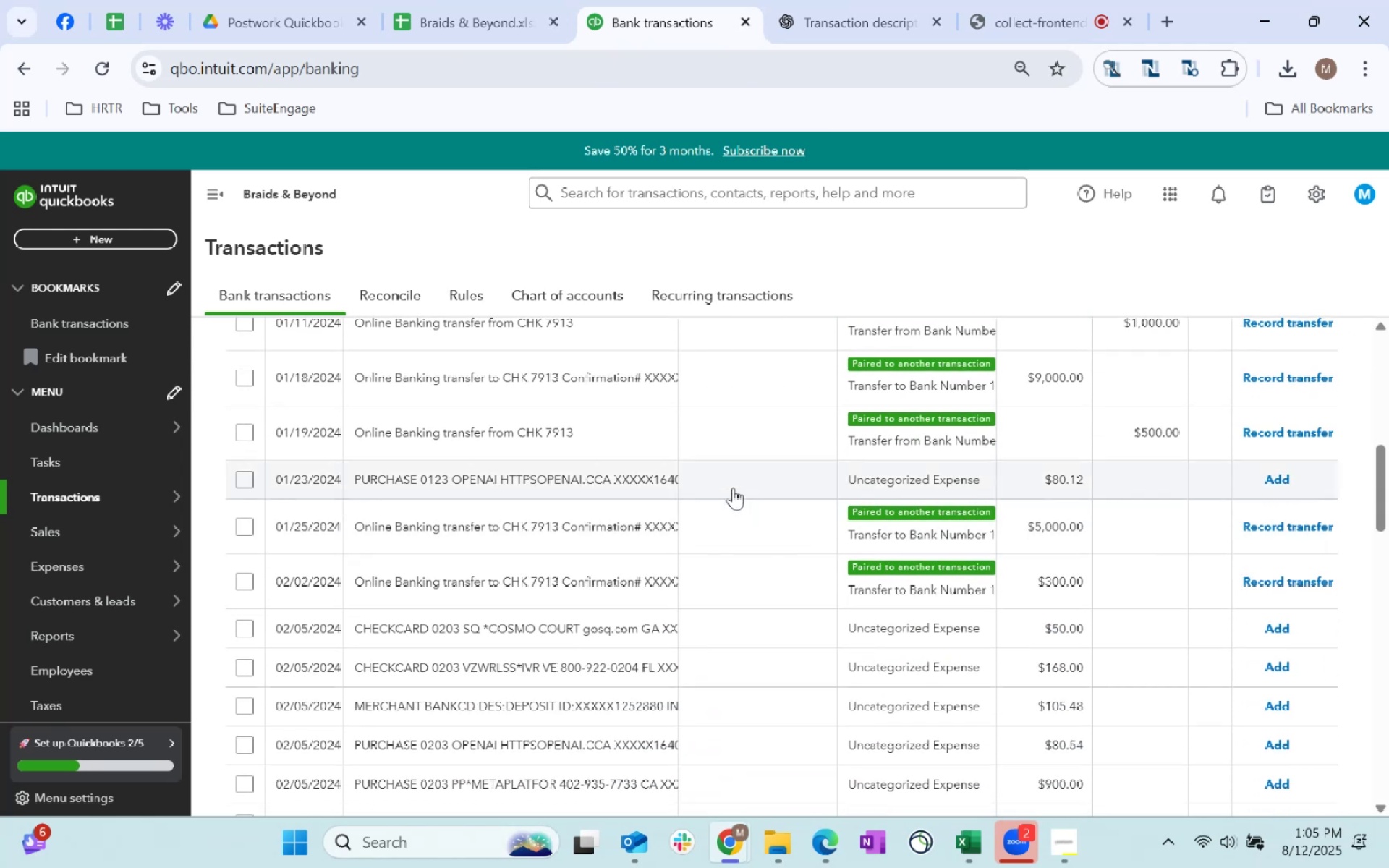 
left_click([733, 487])
 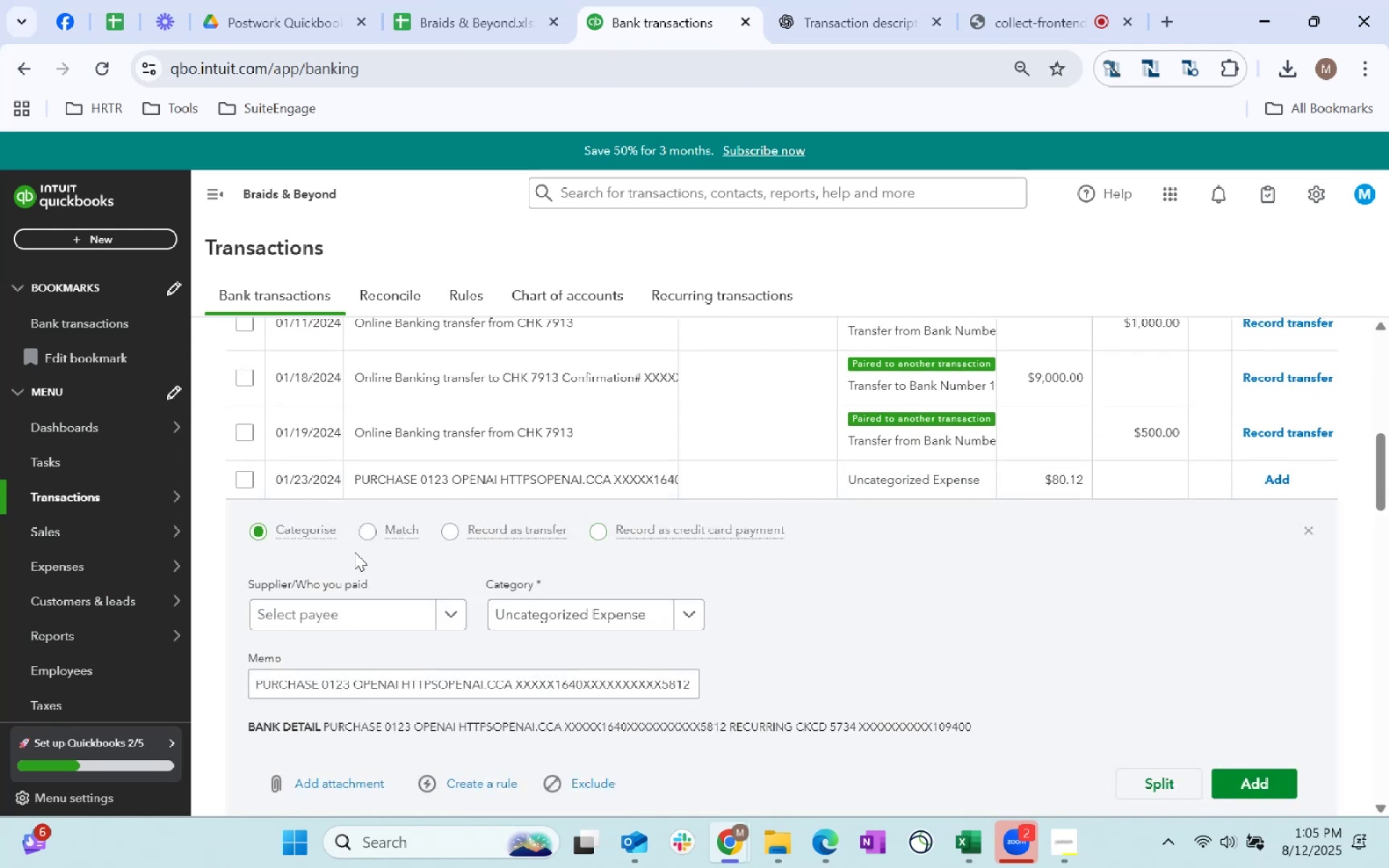 
left_click([372, 626])
 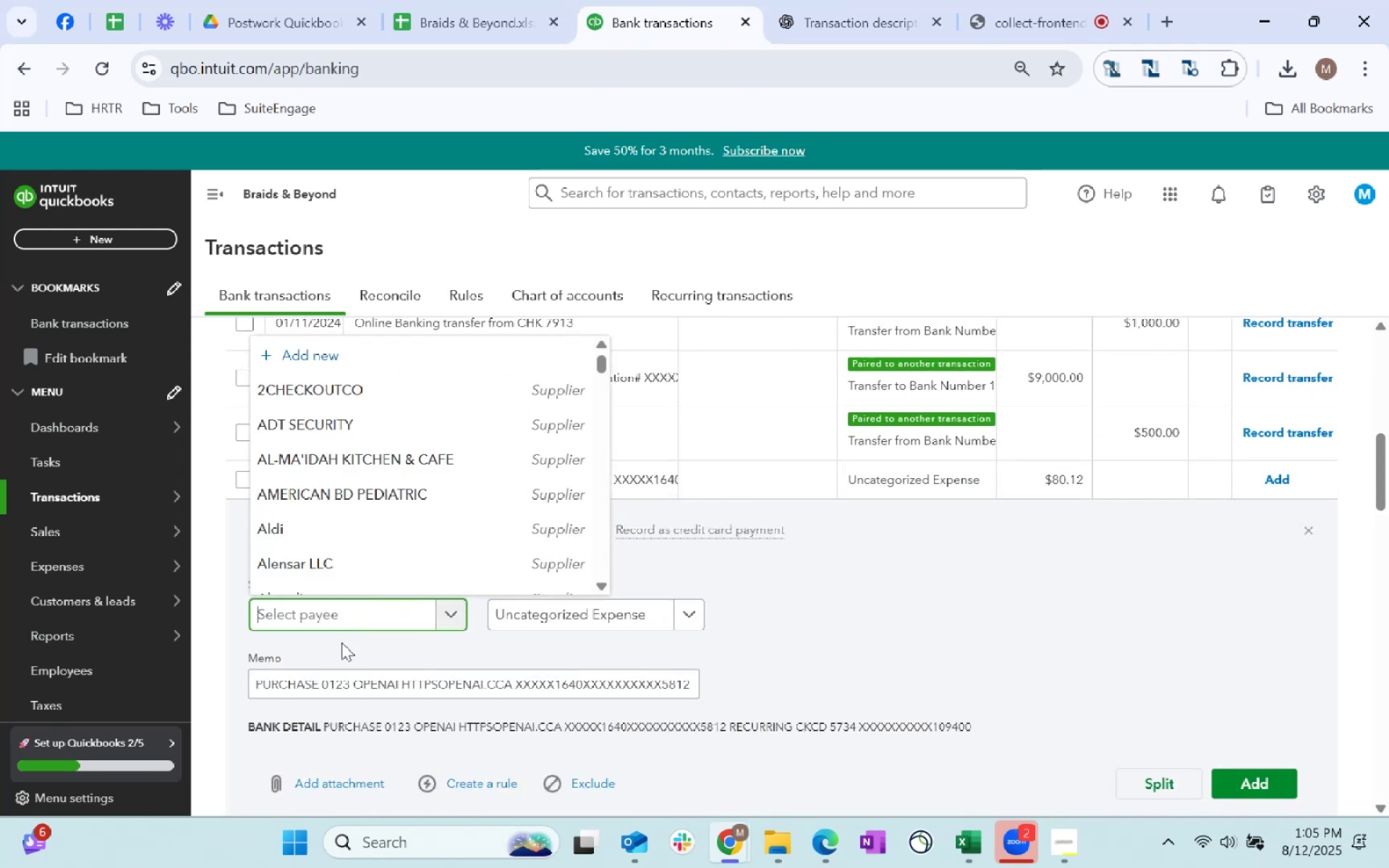 
type(Open)
 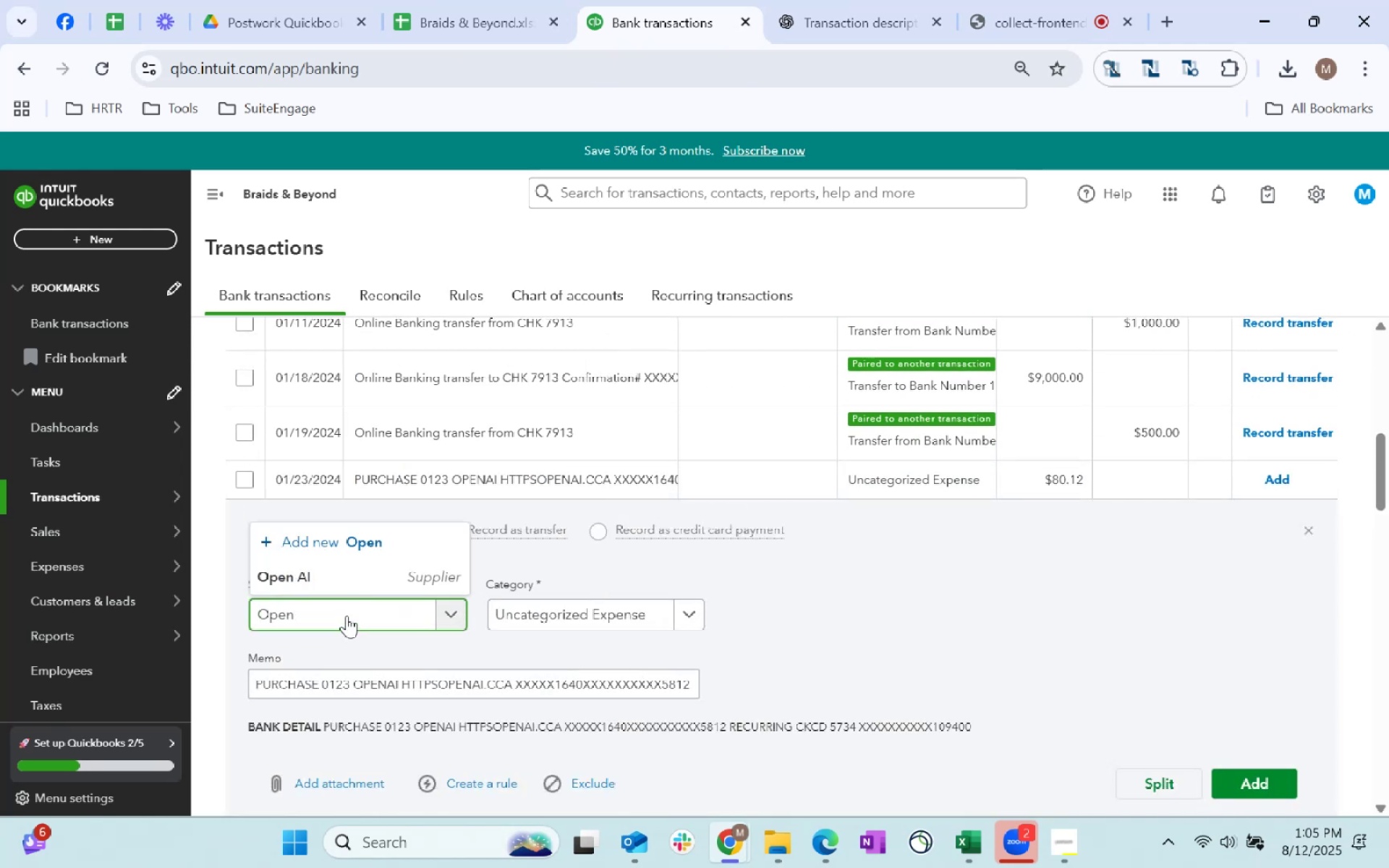 
left_click([340, 587])
 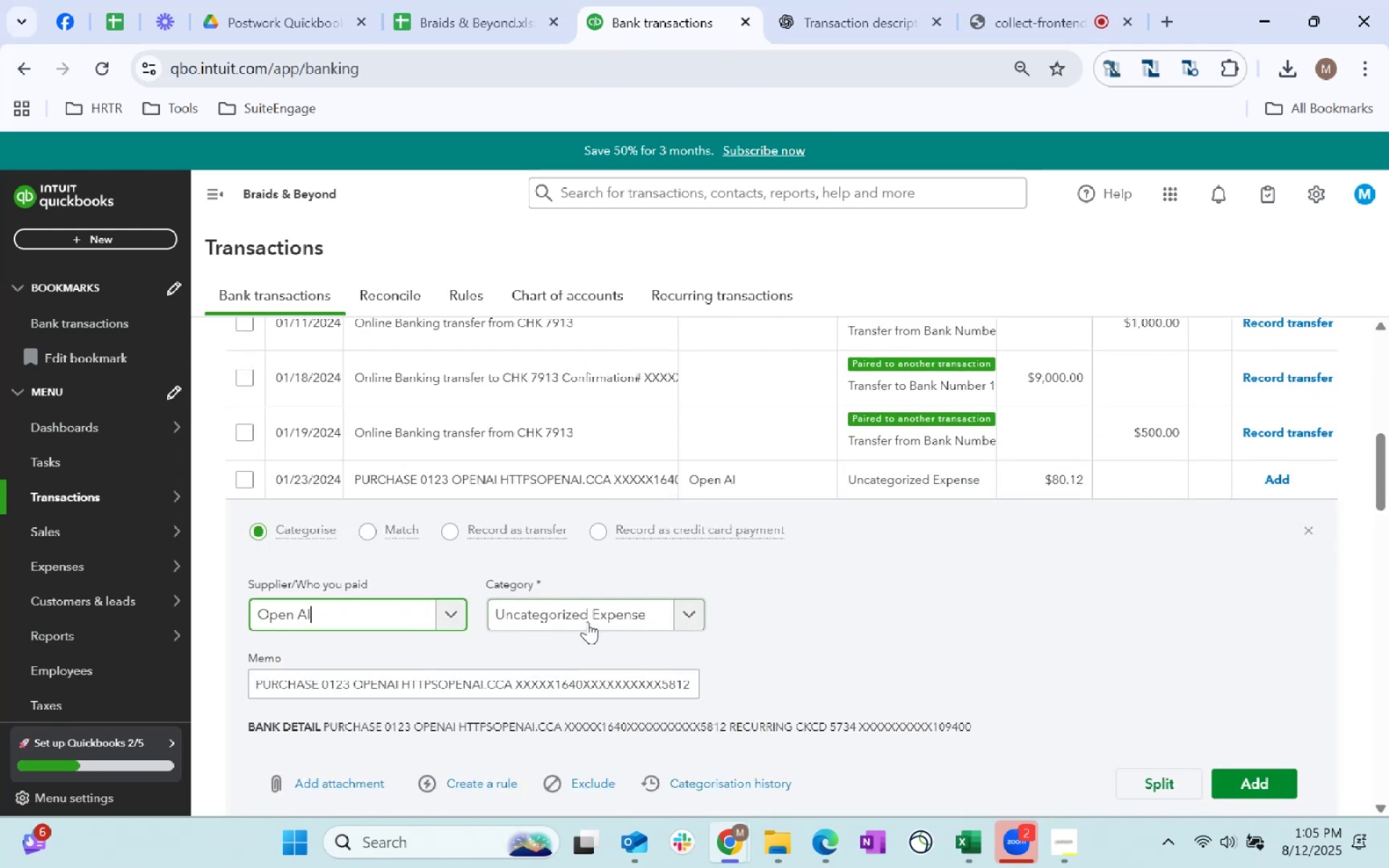 
left_click([589, 621])
 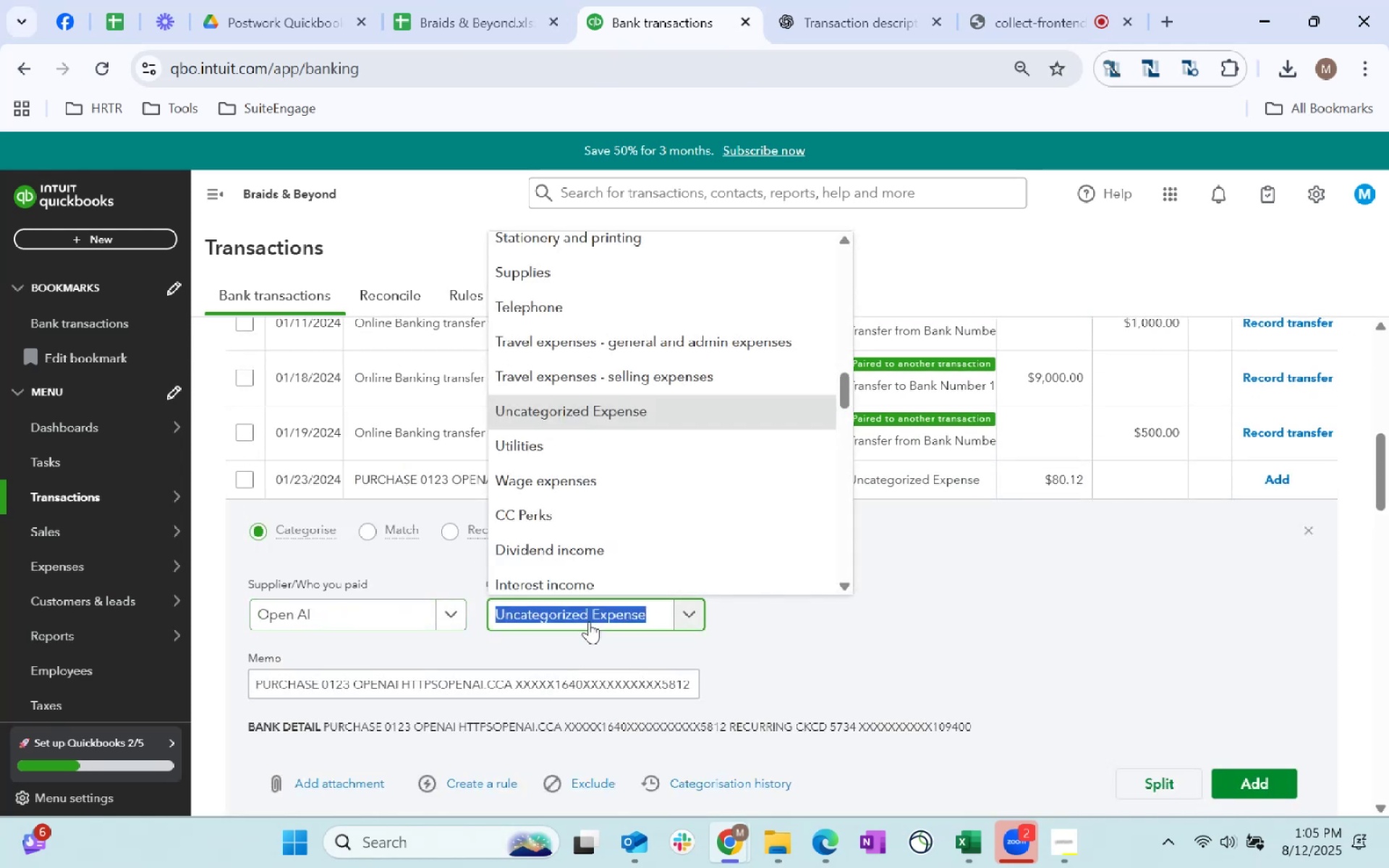 
type(dues)
 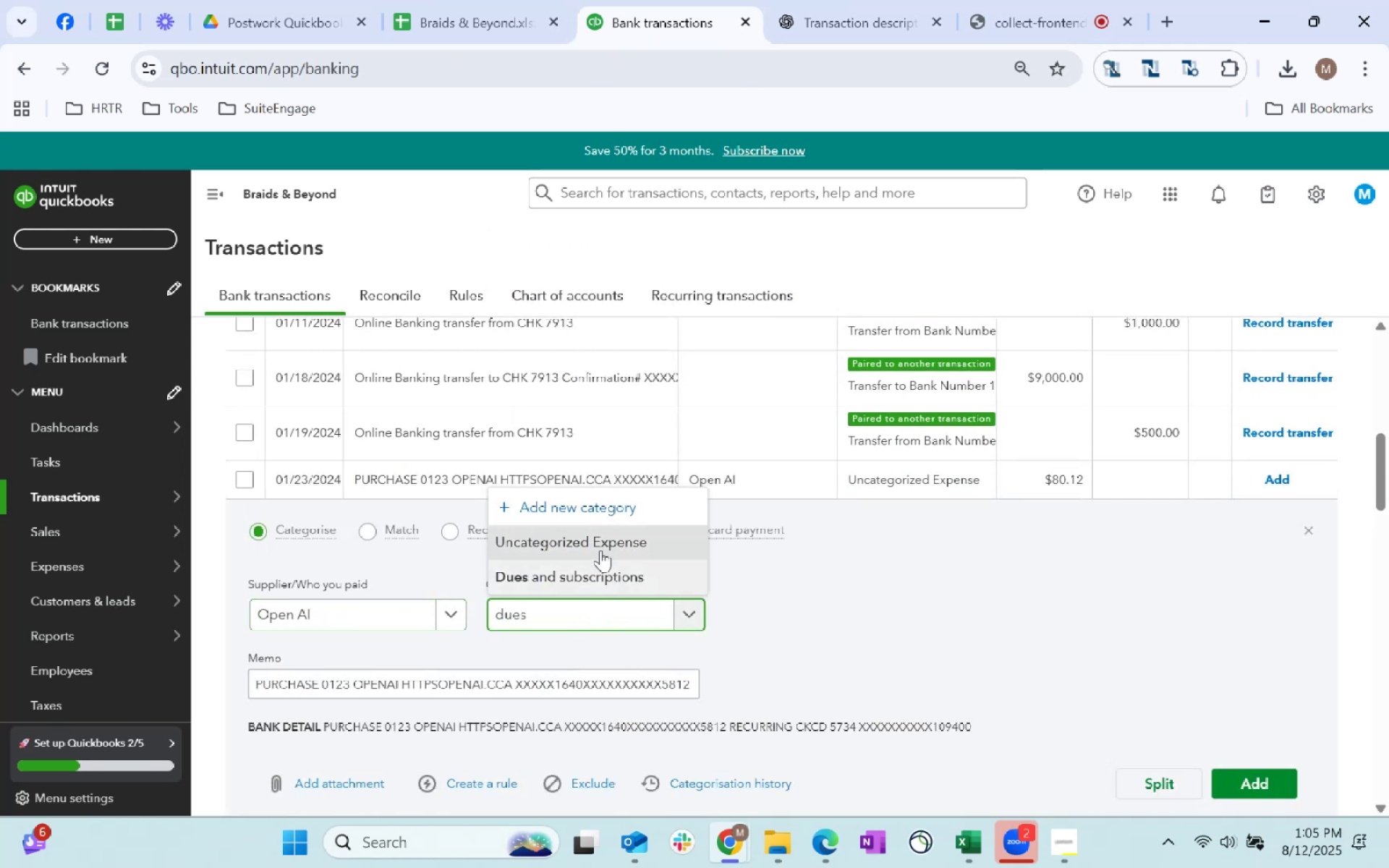 
left_click([598, 581])
 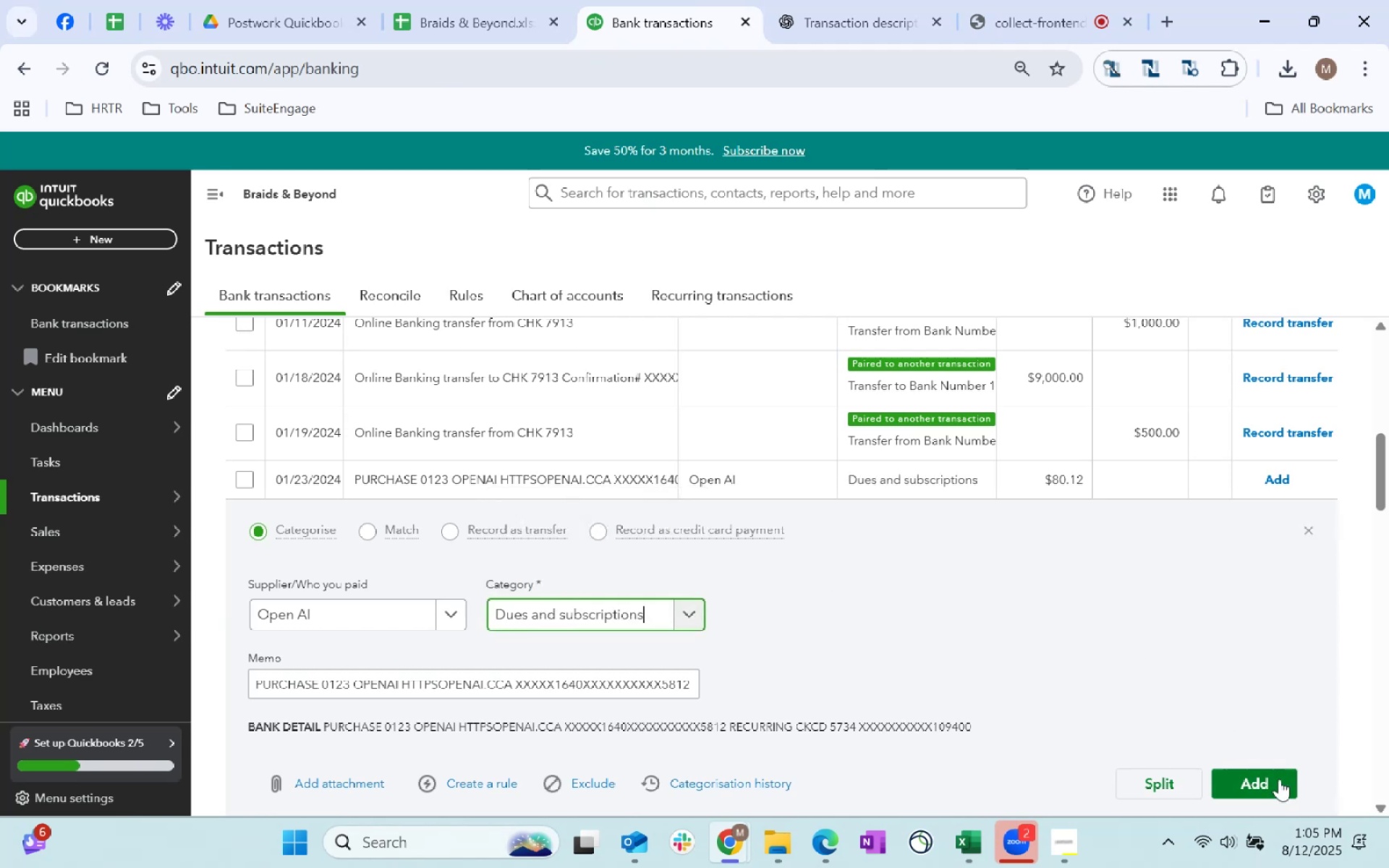 
left_click([1270, 783])
 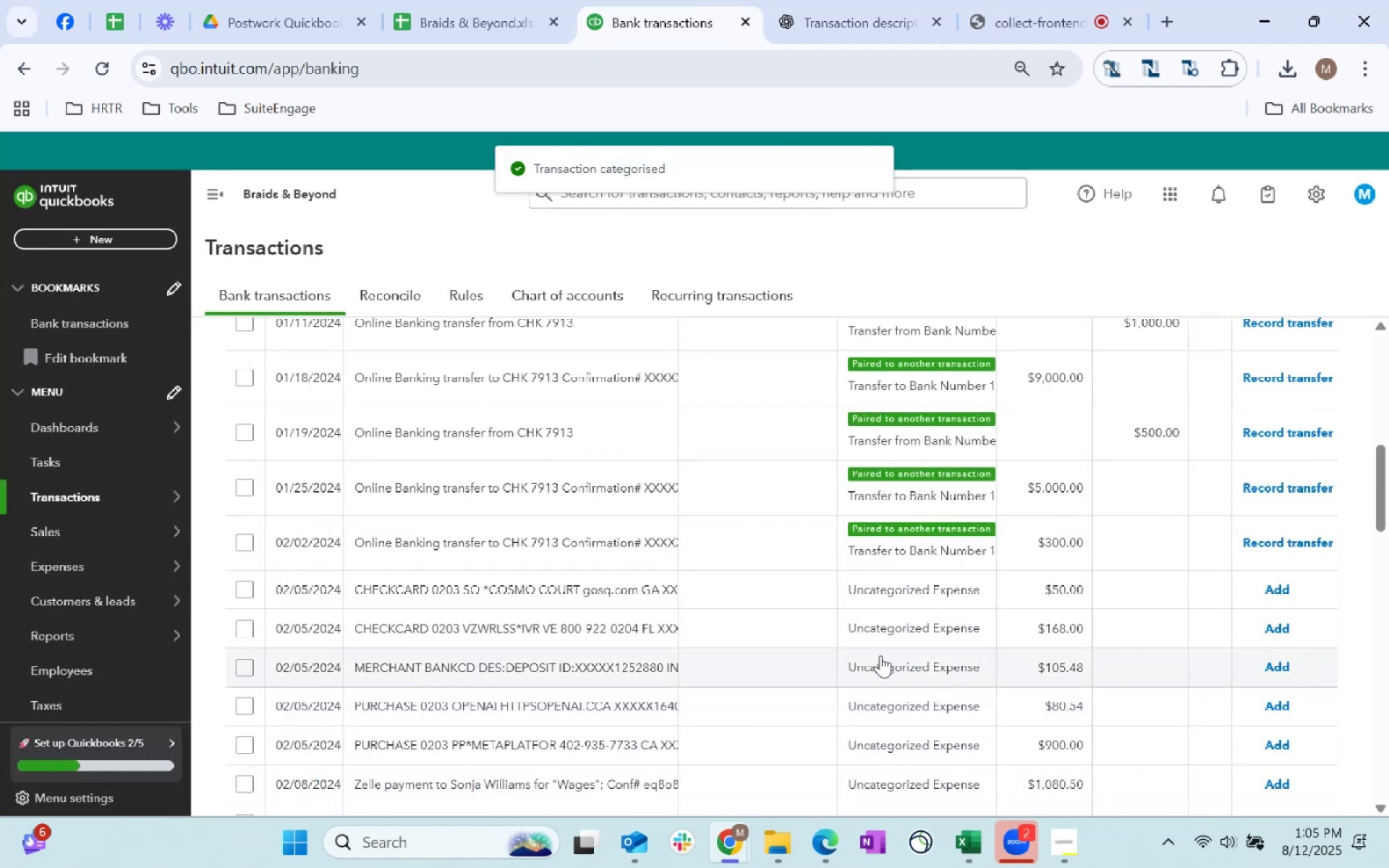 
scroll: coordinate [907, 603], scroll_direction: up, amount: 3.0
 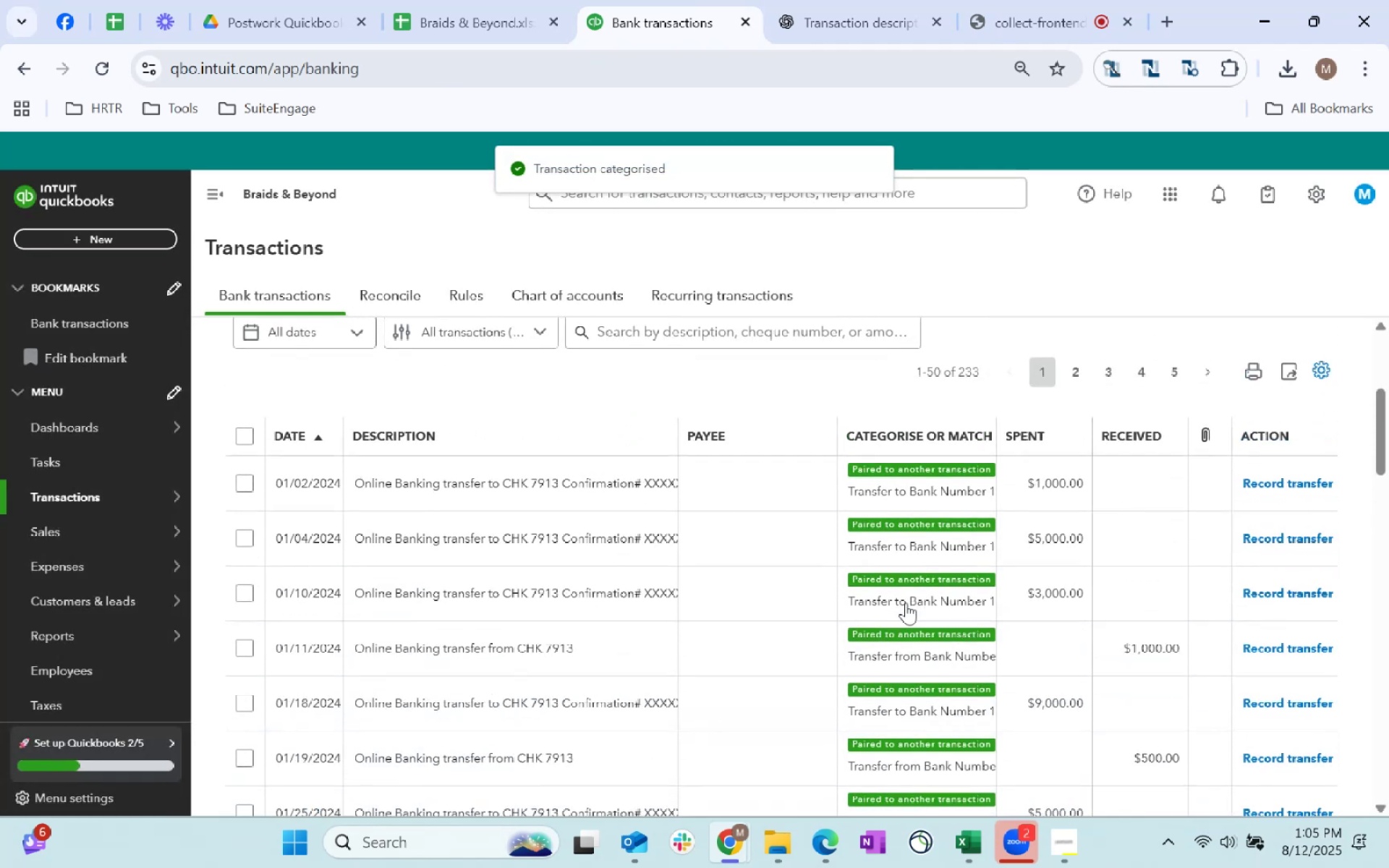 
scroll: coordinate [906, 603], scroll_direction: down, amount: 3.0
 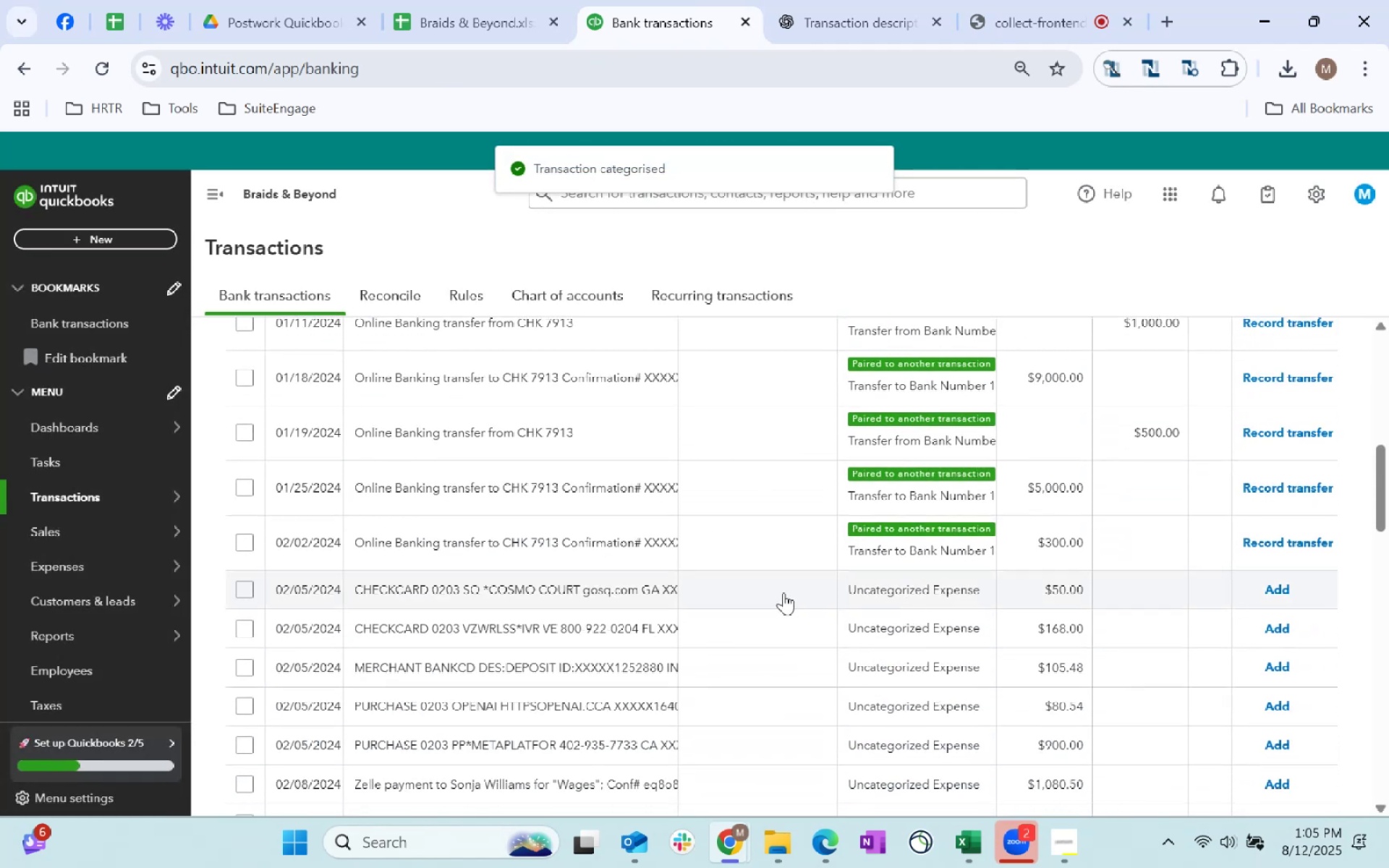 
left_click([783, 592])
 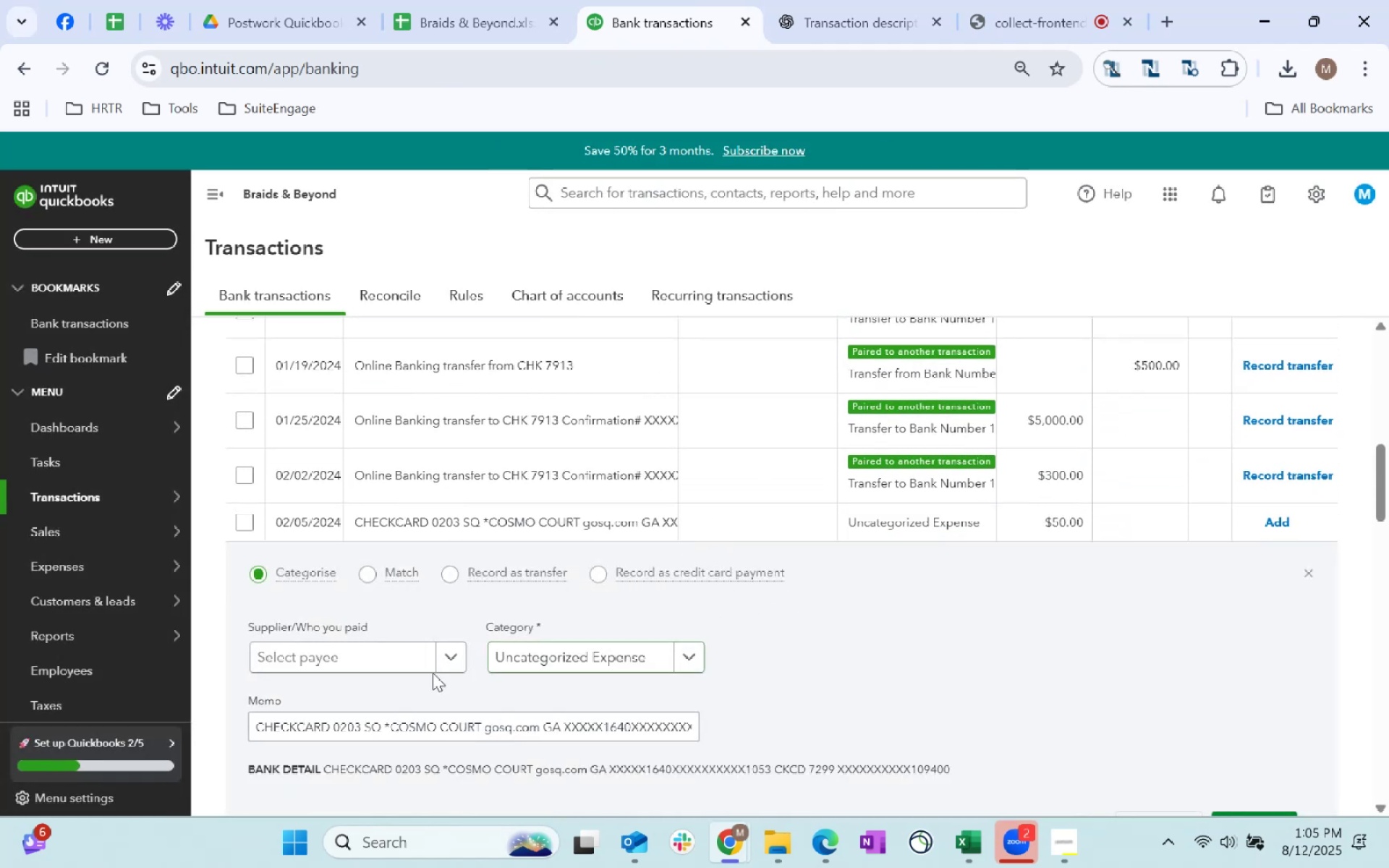 
left_click([383, 660])
 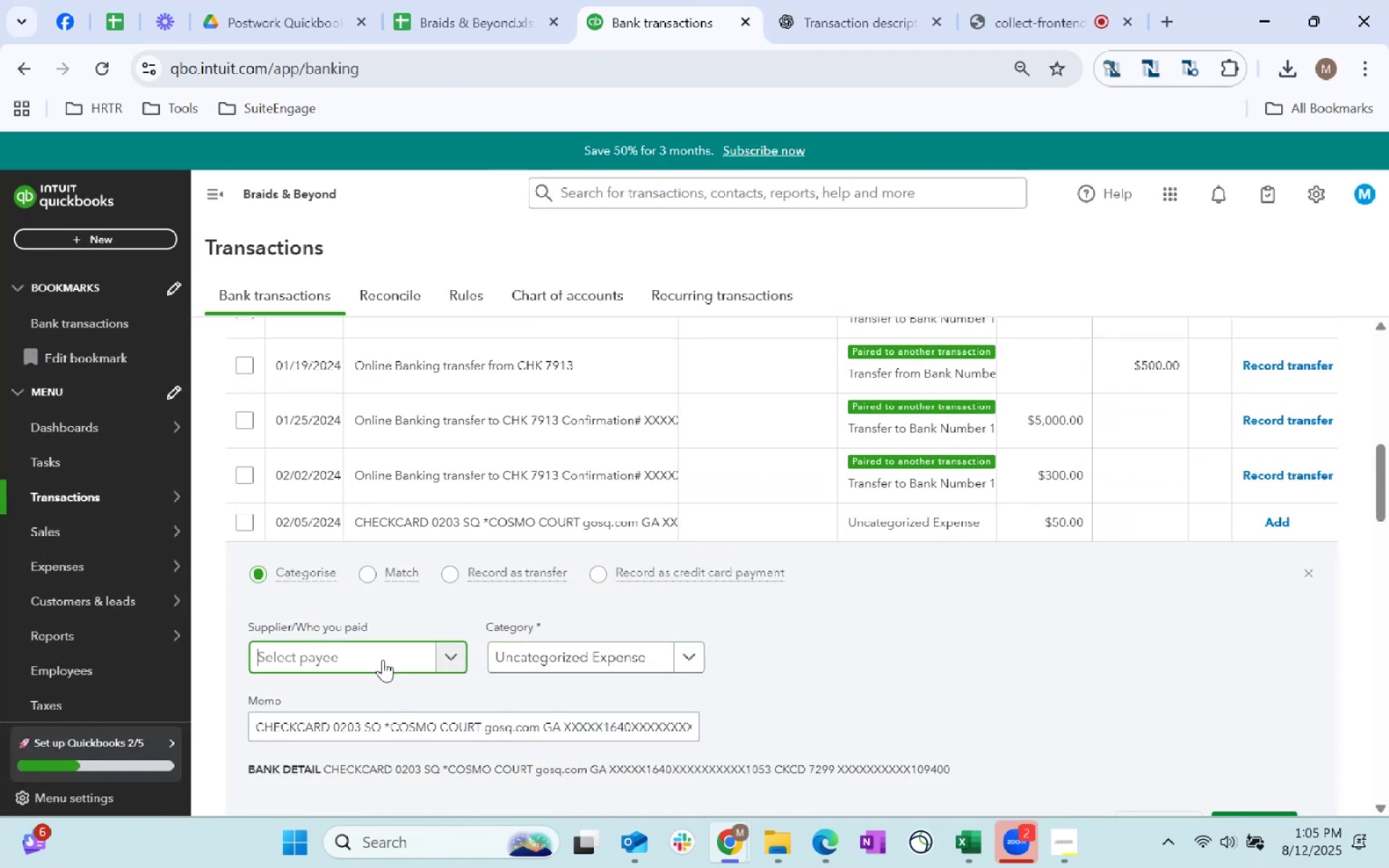 
type(Cosmo)
 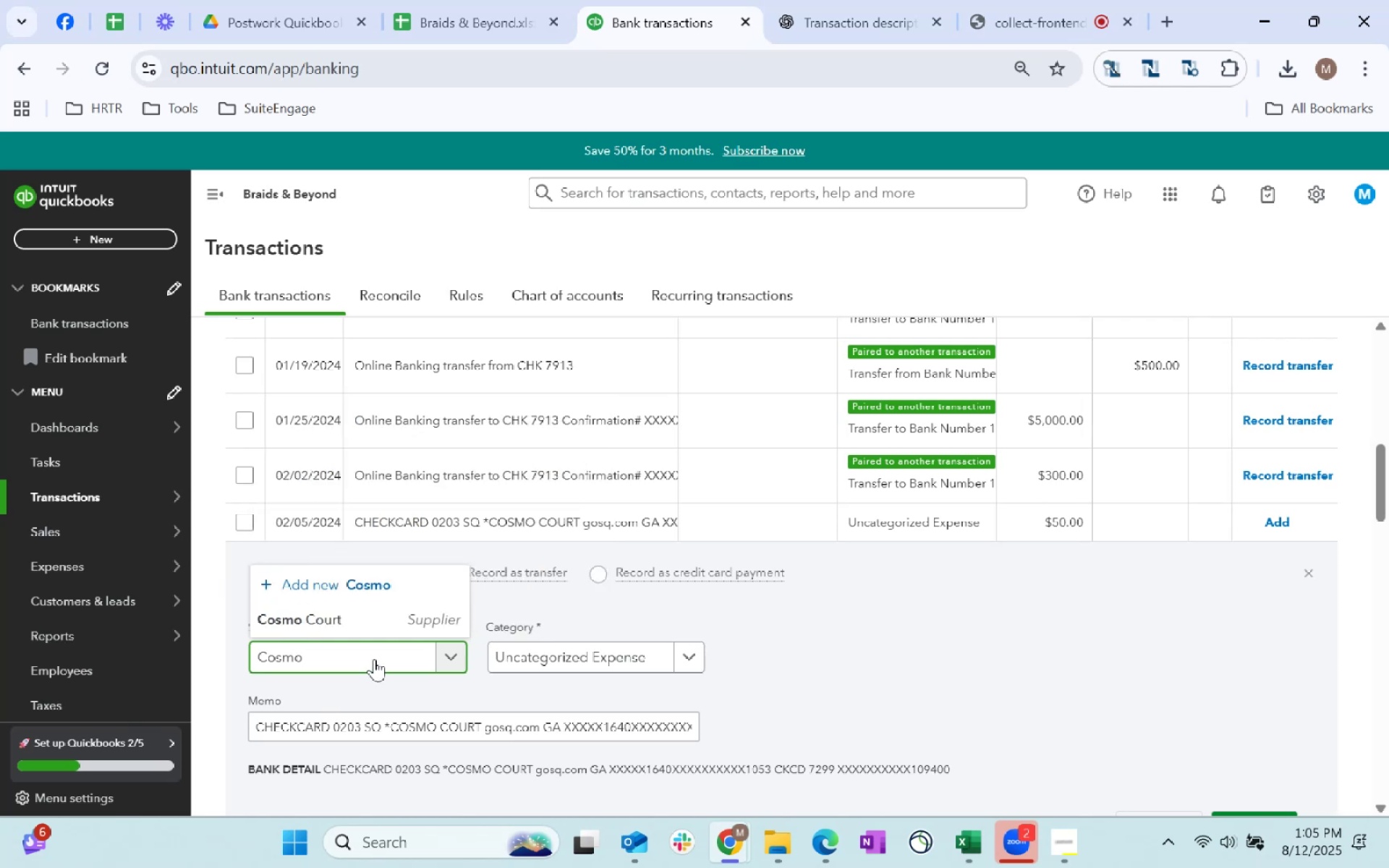 
left_click([360, 623])
 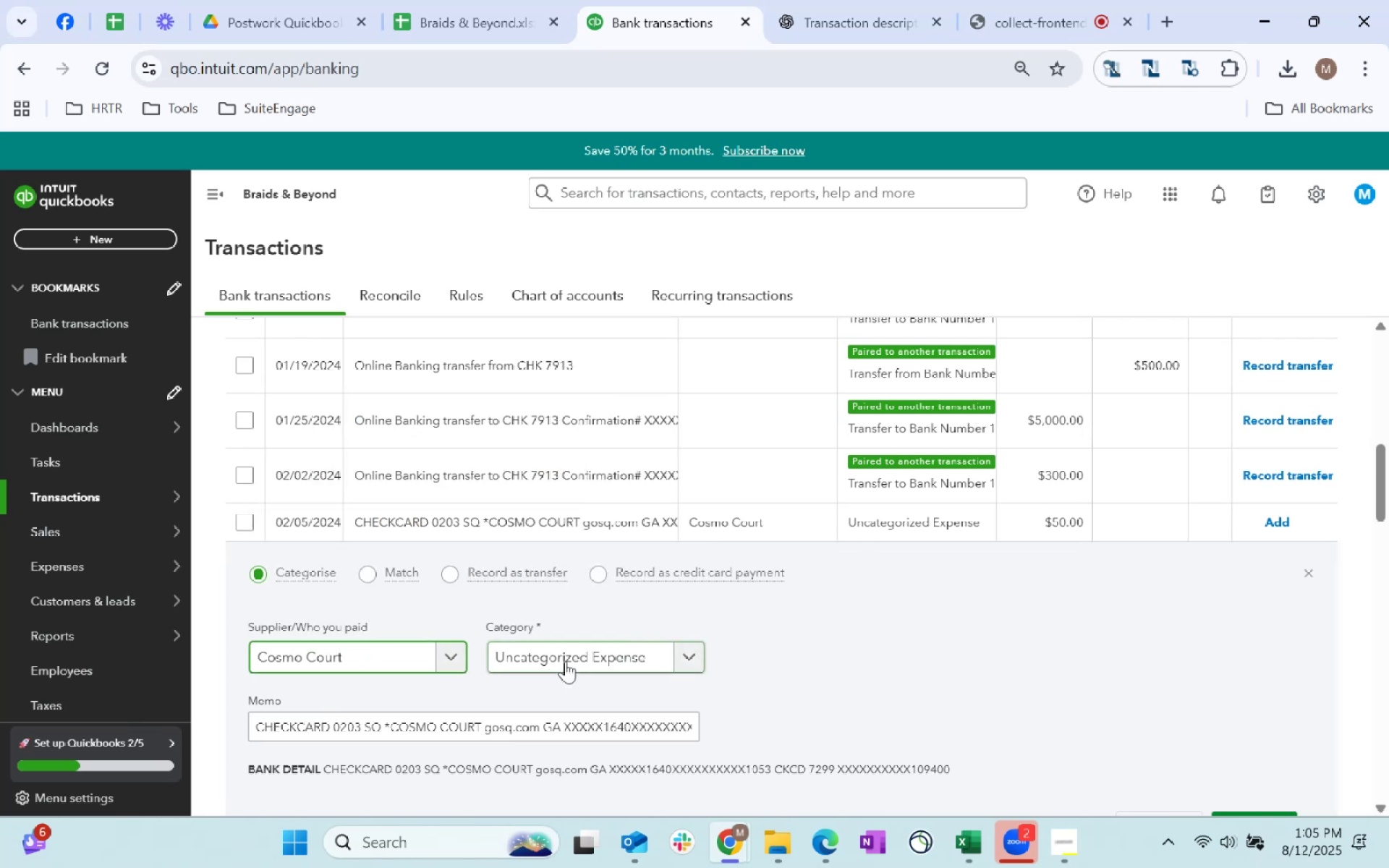 
left_click([565, 661])
 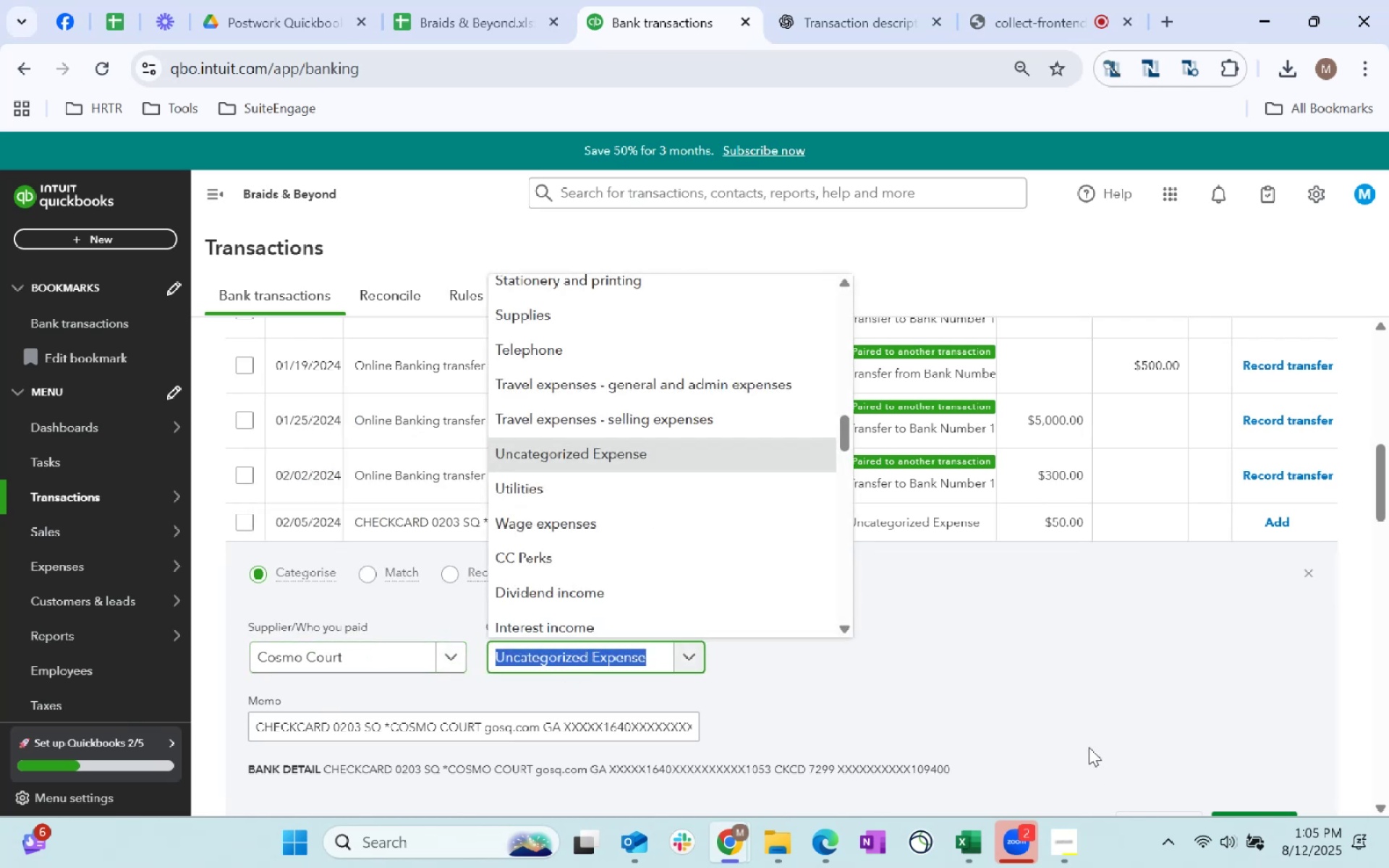 
type(staff)
 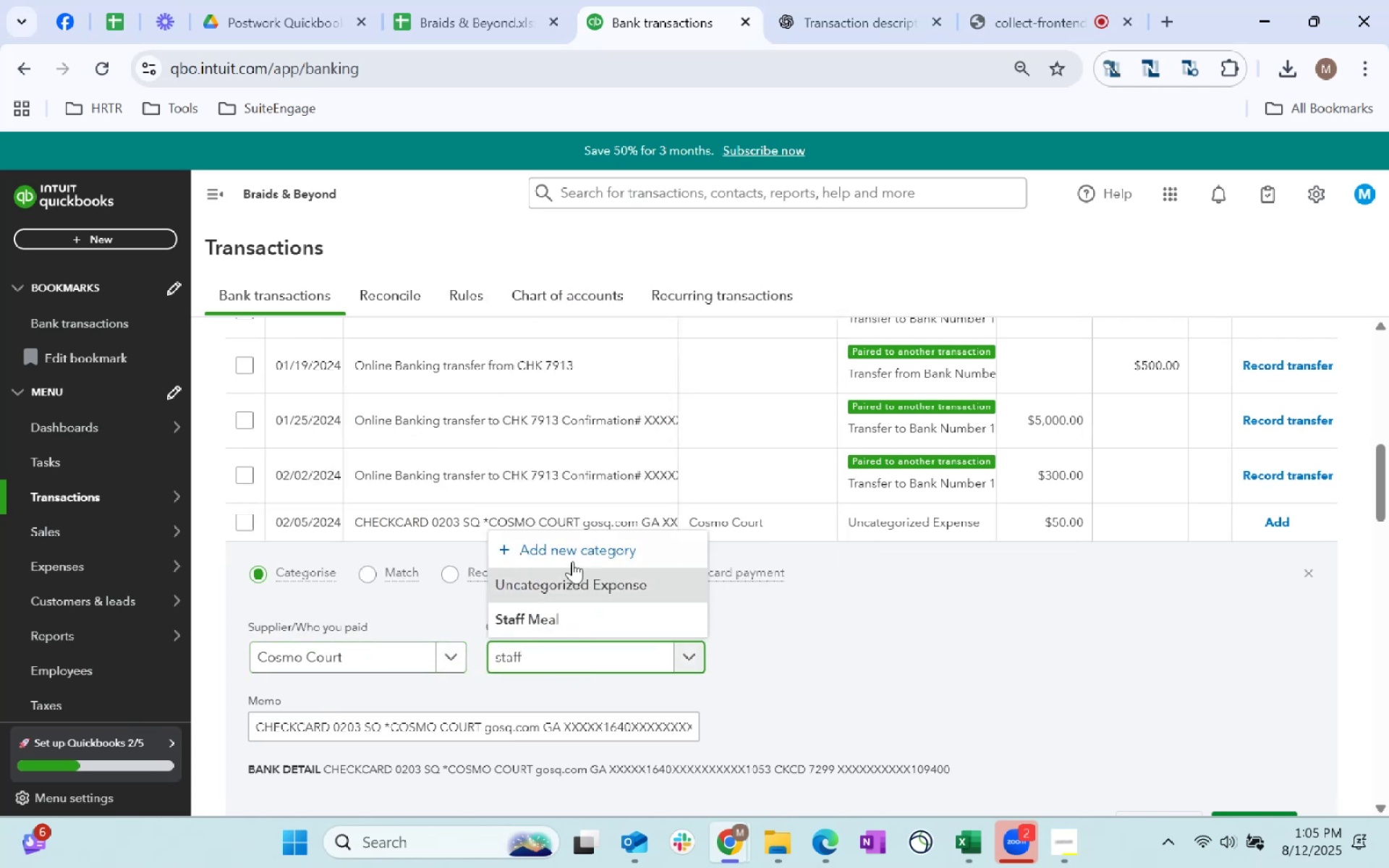 
left_click([633, 609])
 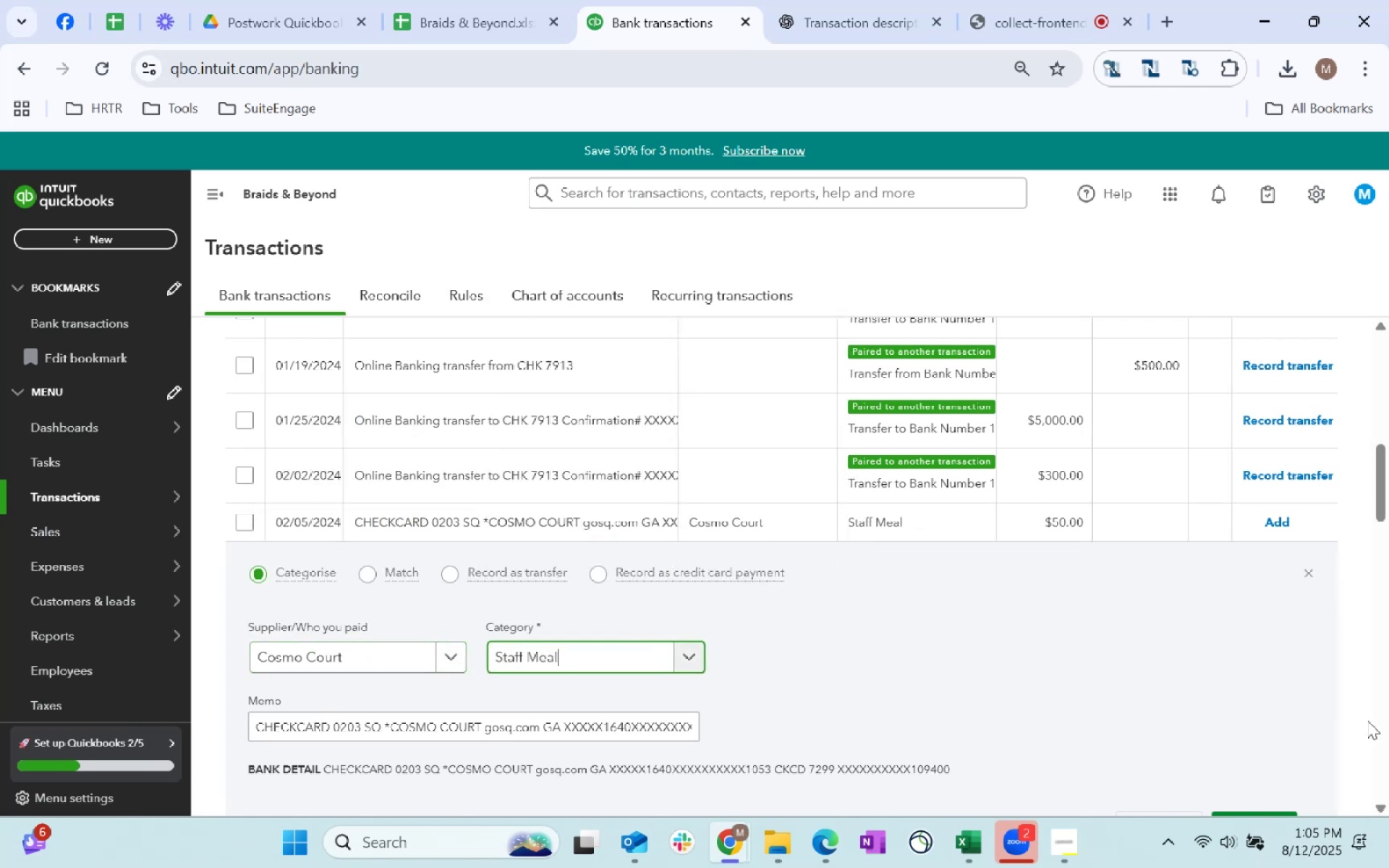 
scroll: coordinate [1369, 716], scroll_direction: down, amount: 2.0
 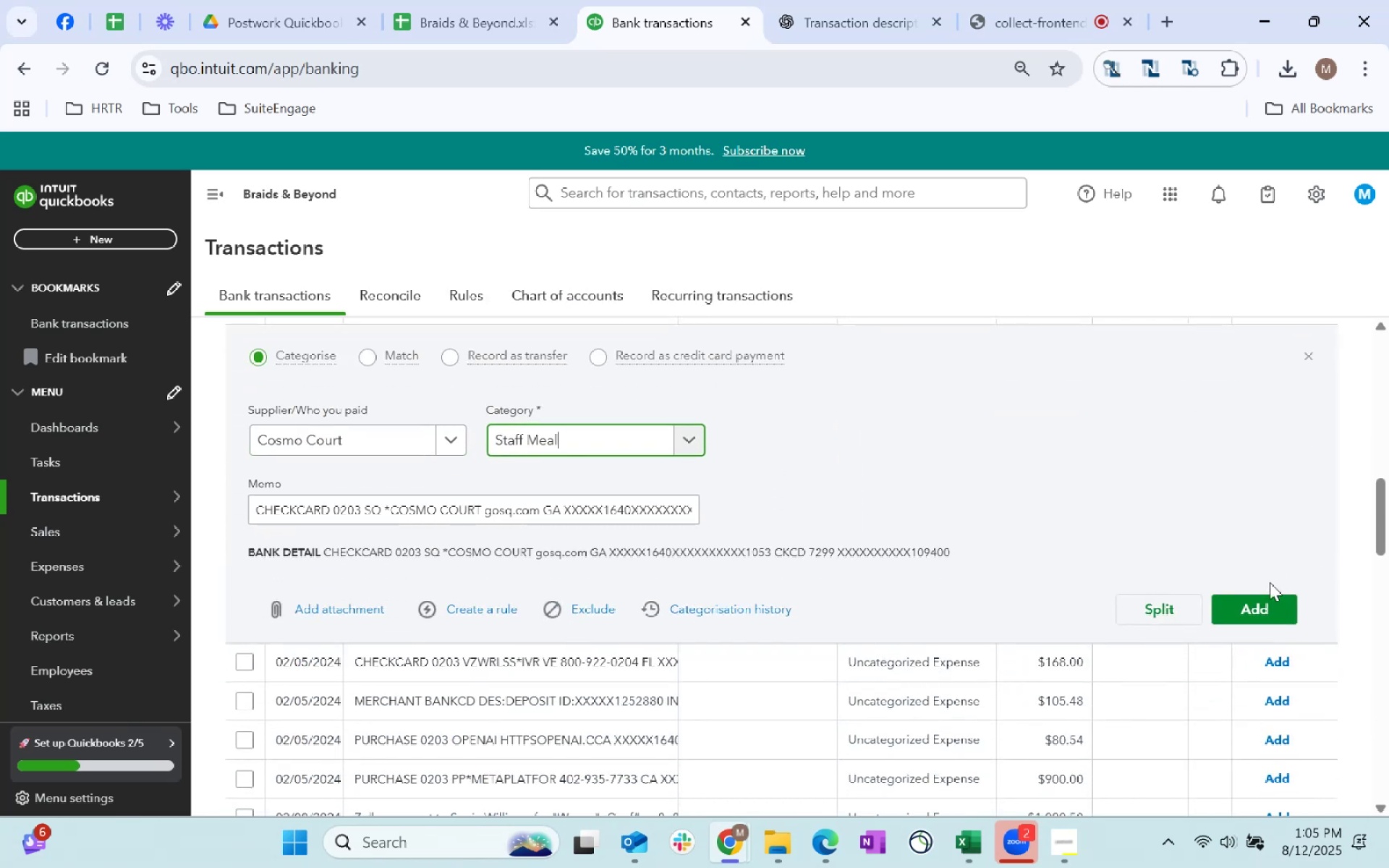 
left_click([1270, 607])
 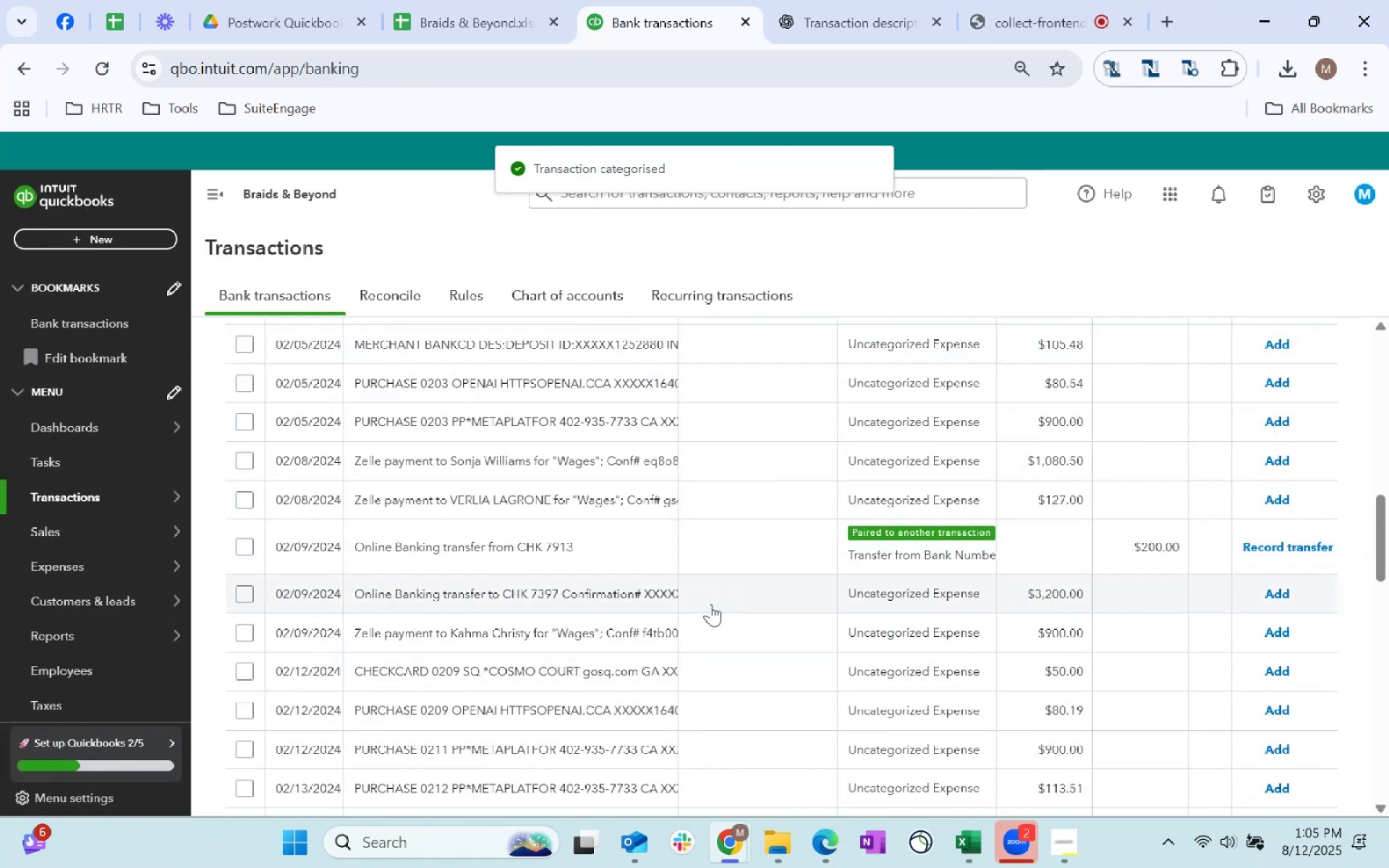 
scroll: coordinate [764, 741], scroll_direction: up, amount: 1.0
 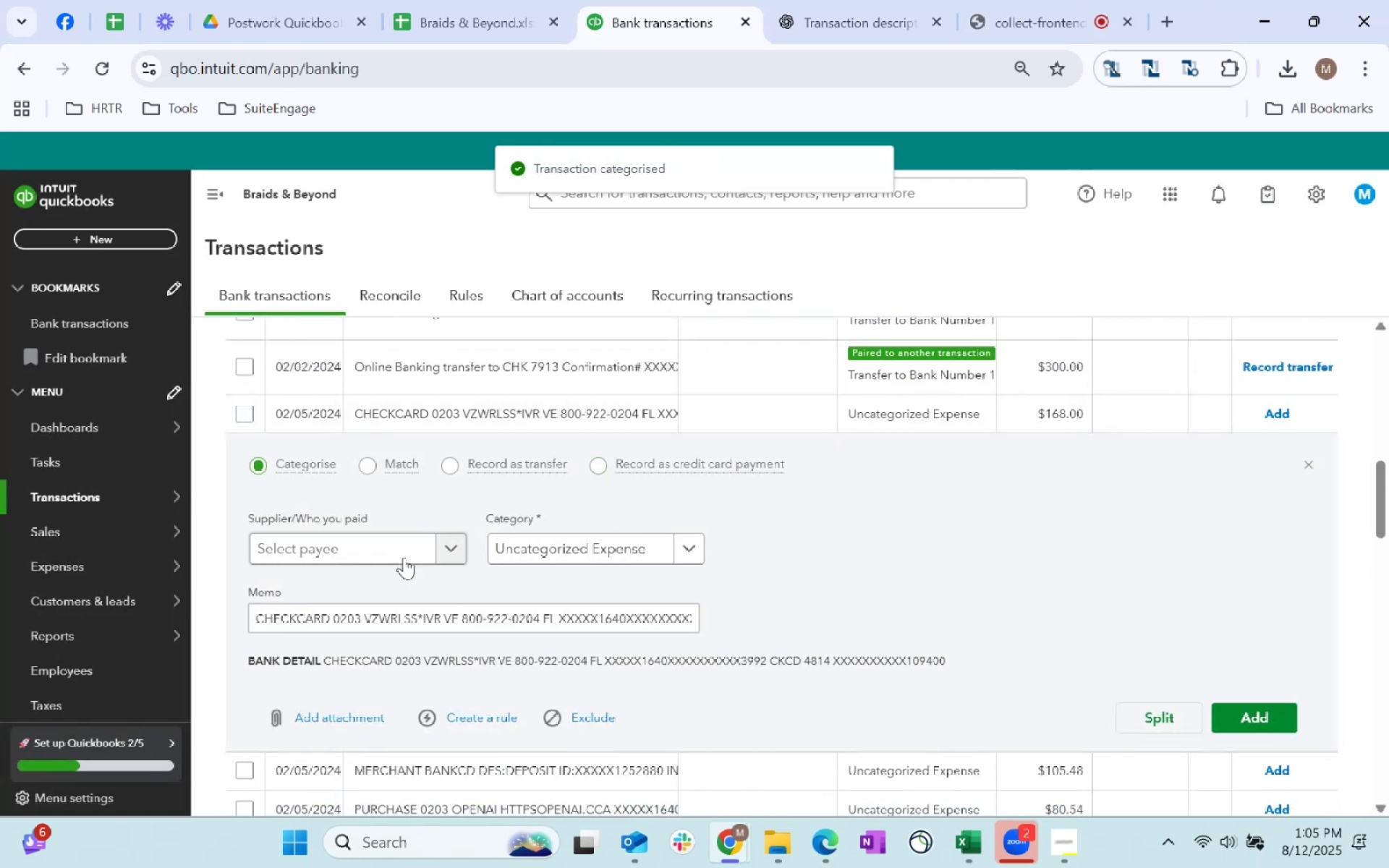 
type(T)
key(Backspace)
key(Backspace)
key(Backspace)
key(Backspace)
key(Backspace)
type(Verizon)
 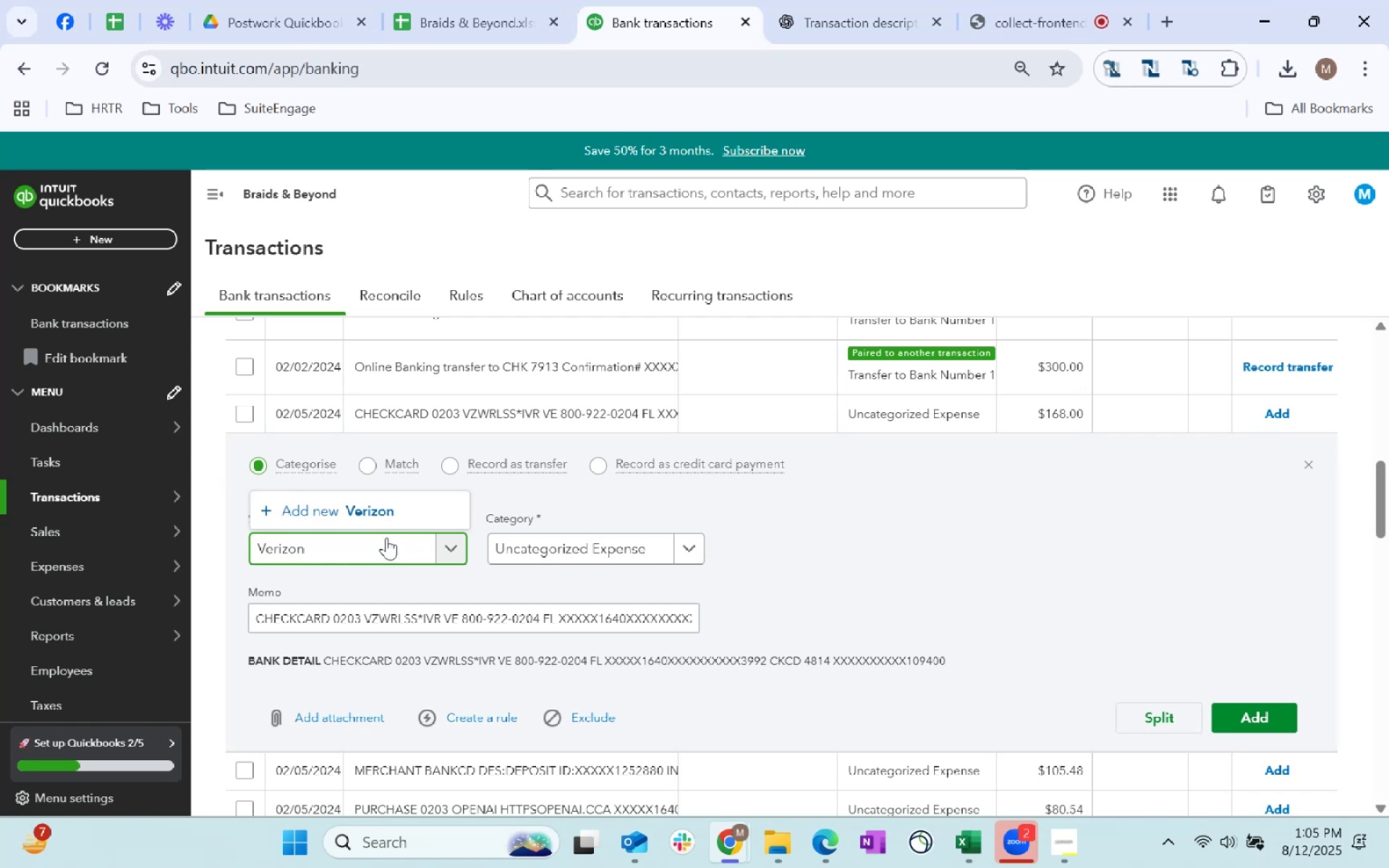 
left_click([407, 511])
 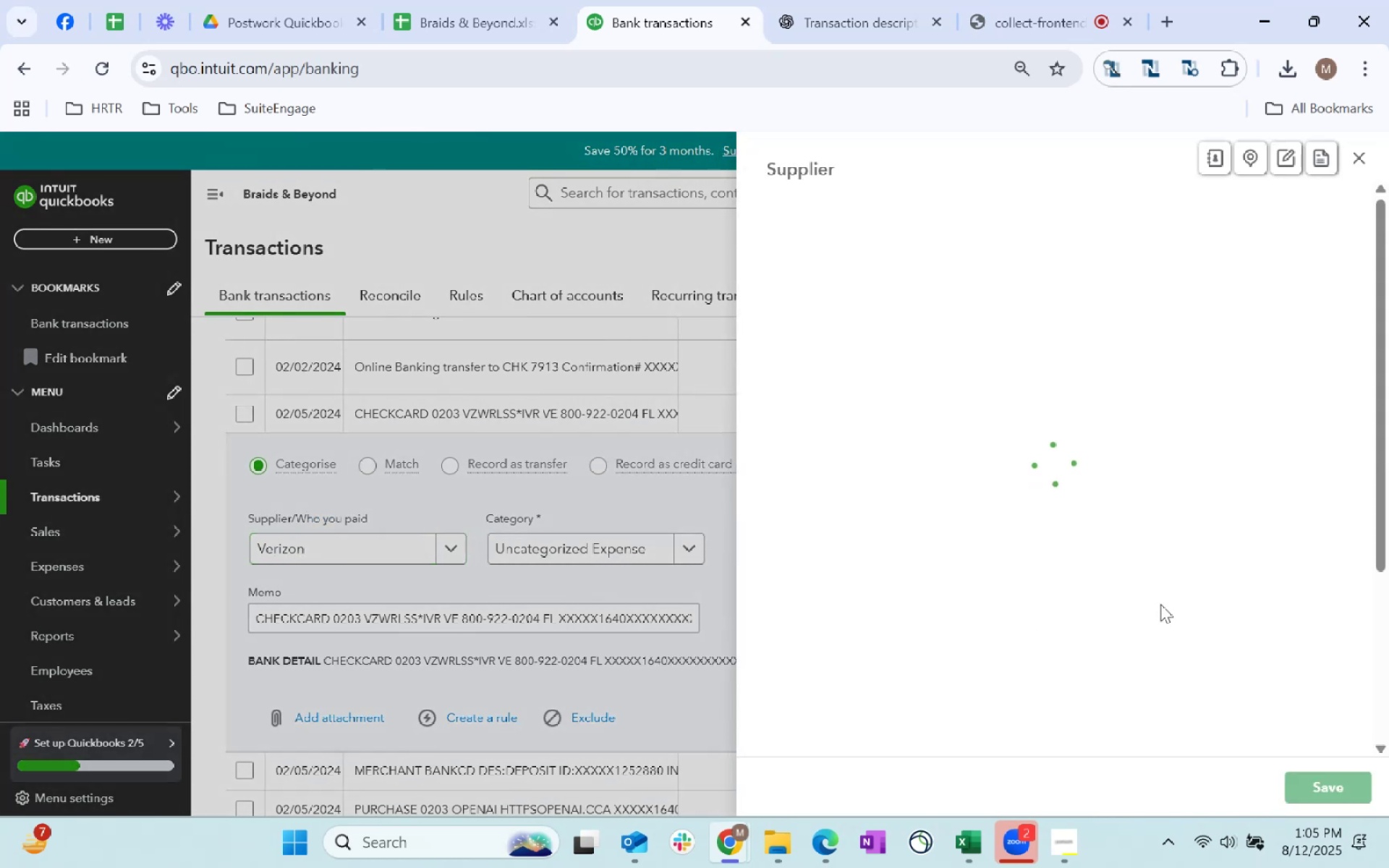 
scroll: coordinate [1139, 584], scroll_direction: down, amount: 28.0
 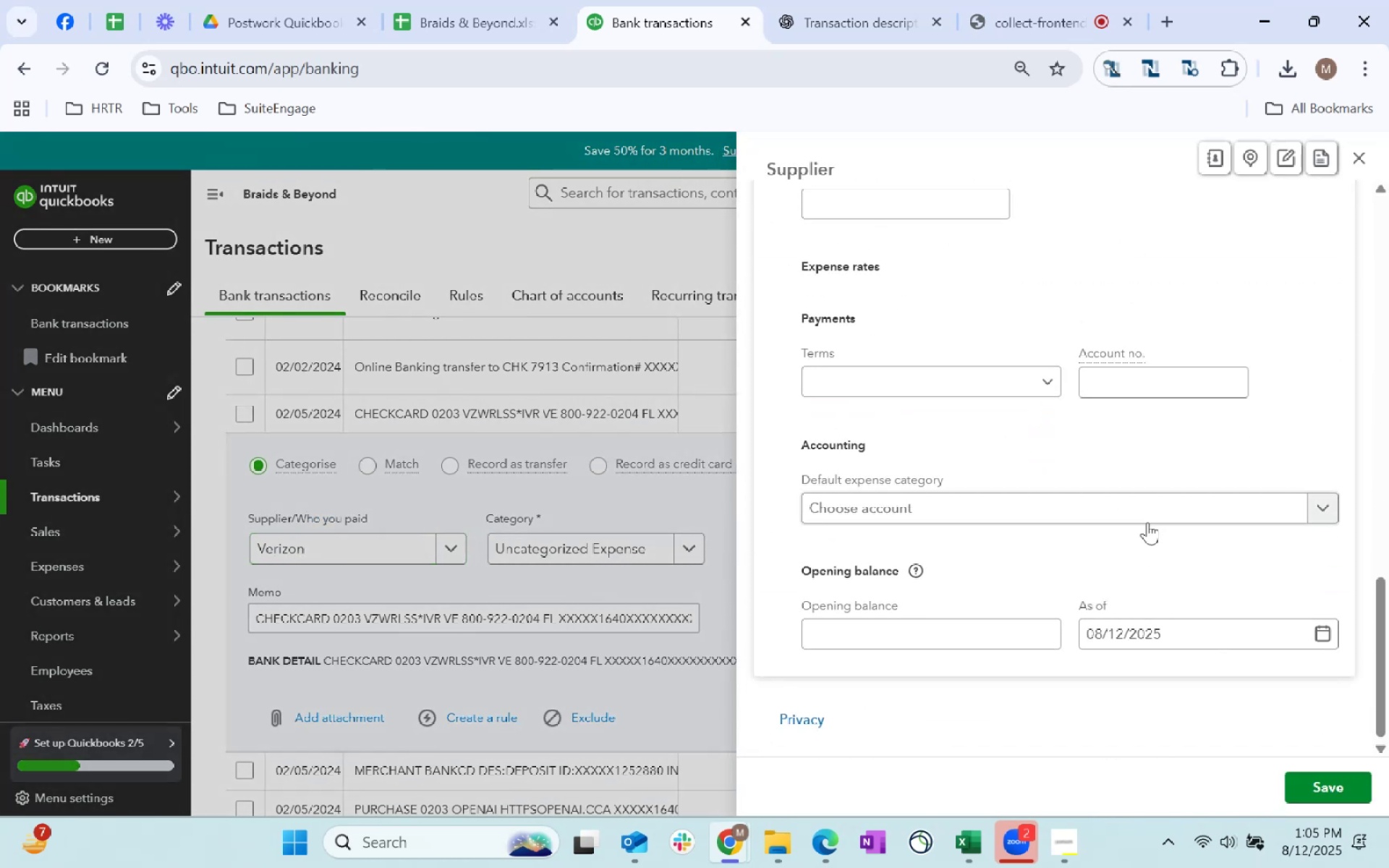 
left_click([1141, 514])
 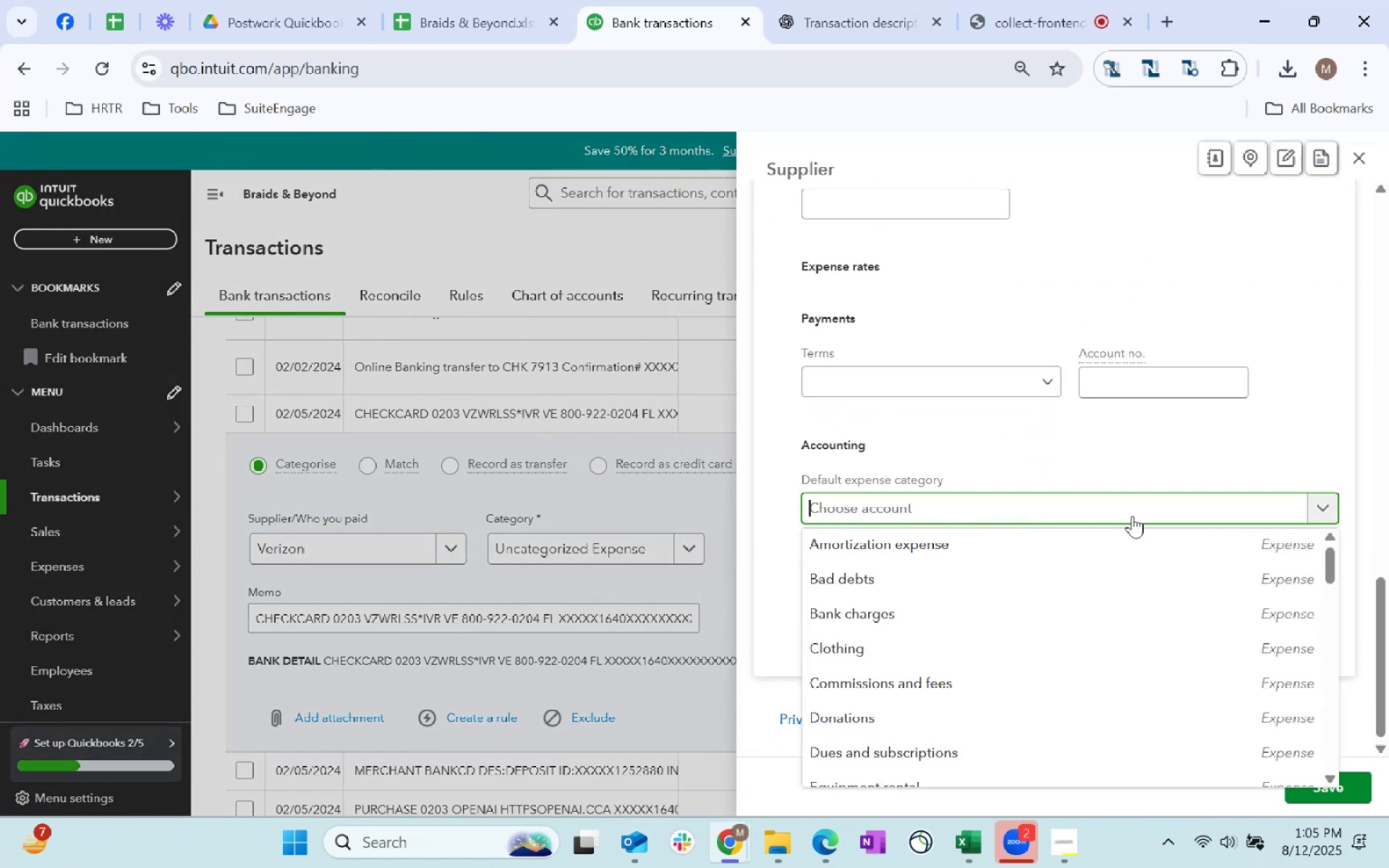 
type(telephone)
 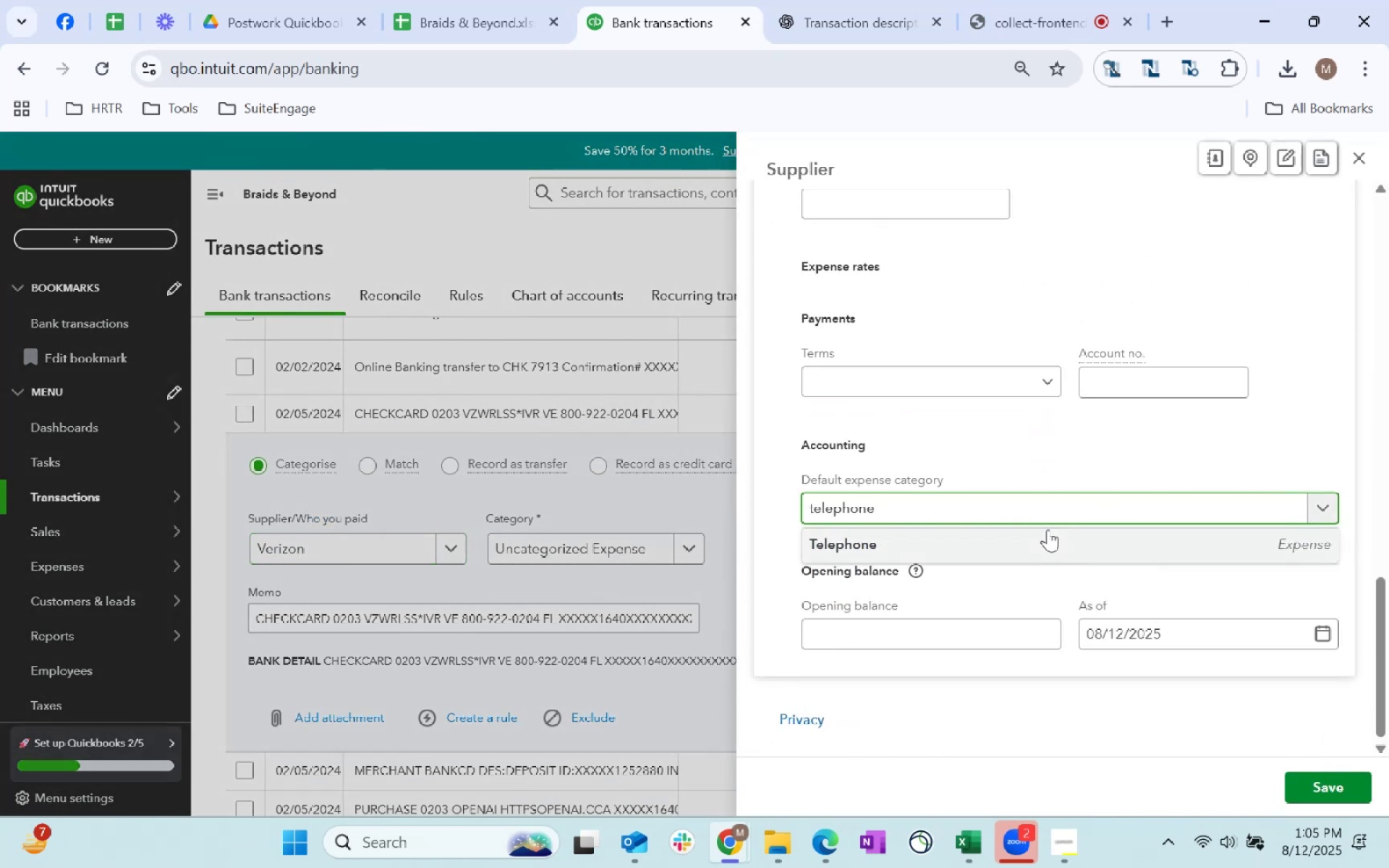 
left_click([1029, 533])
 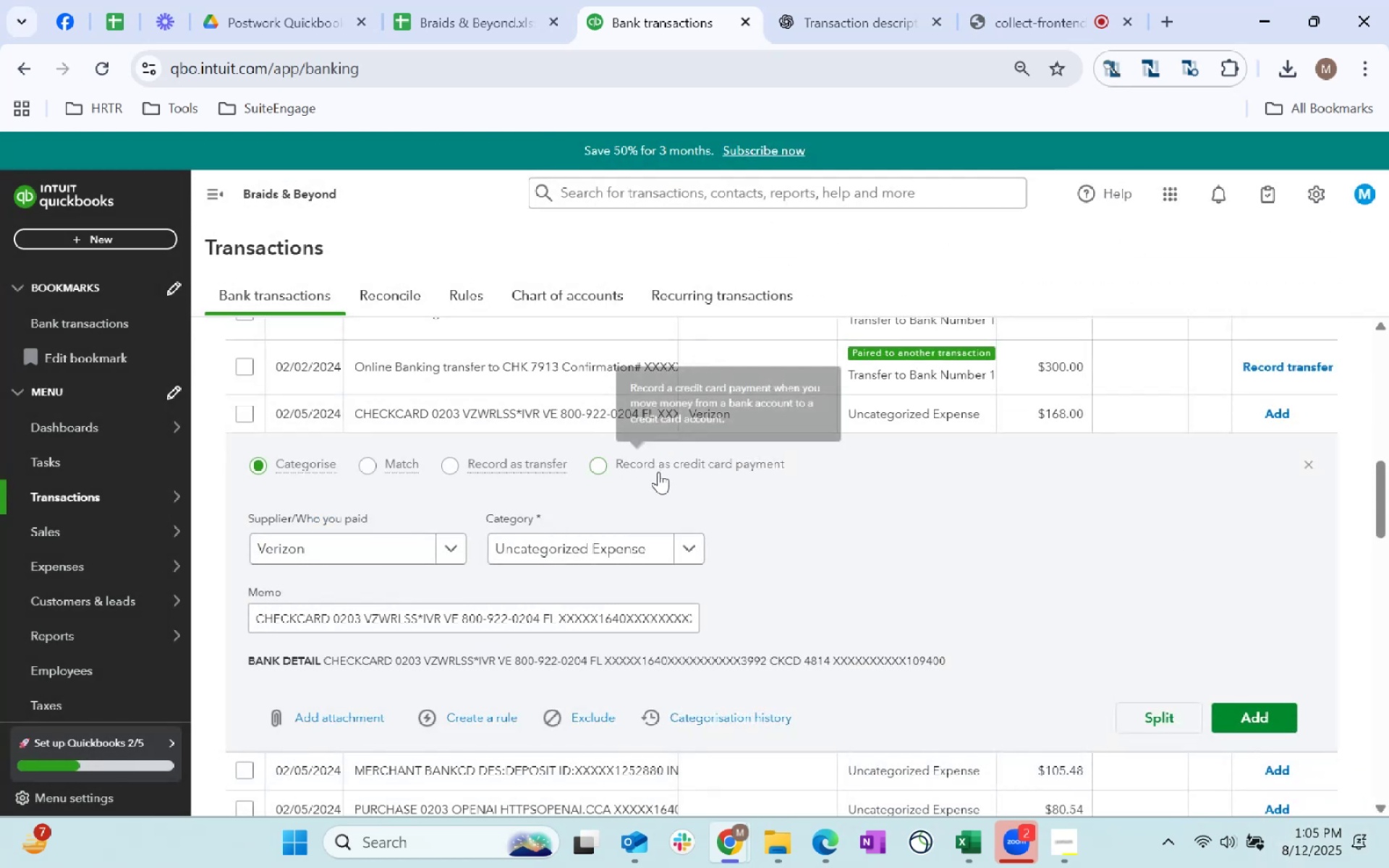 
left_click([646, 551])
 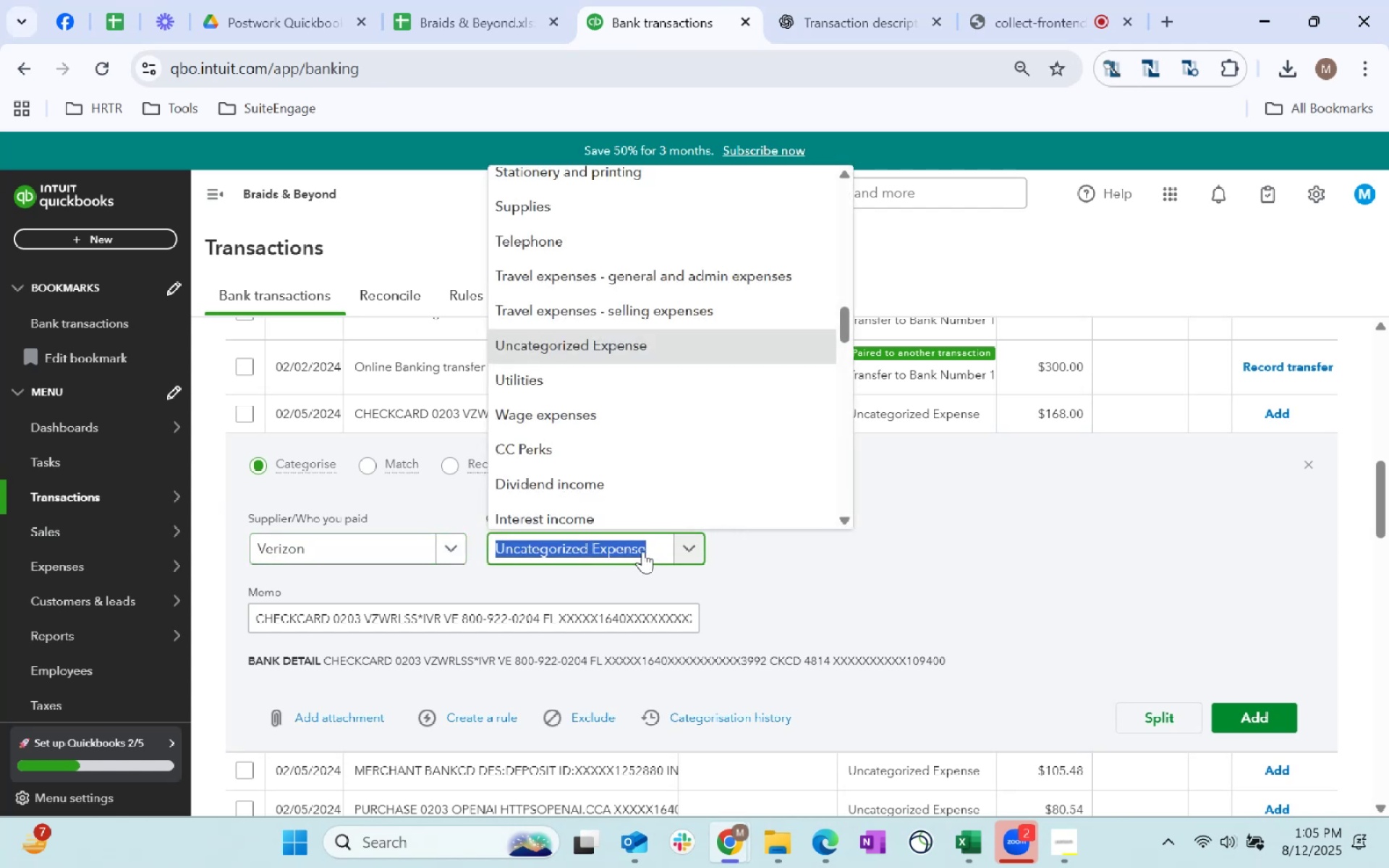 
type(telephone)
 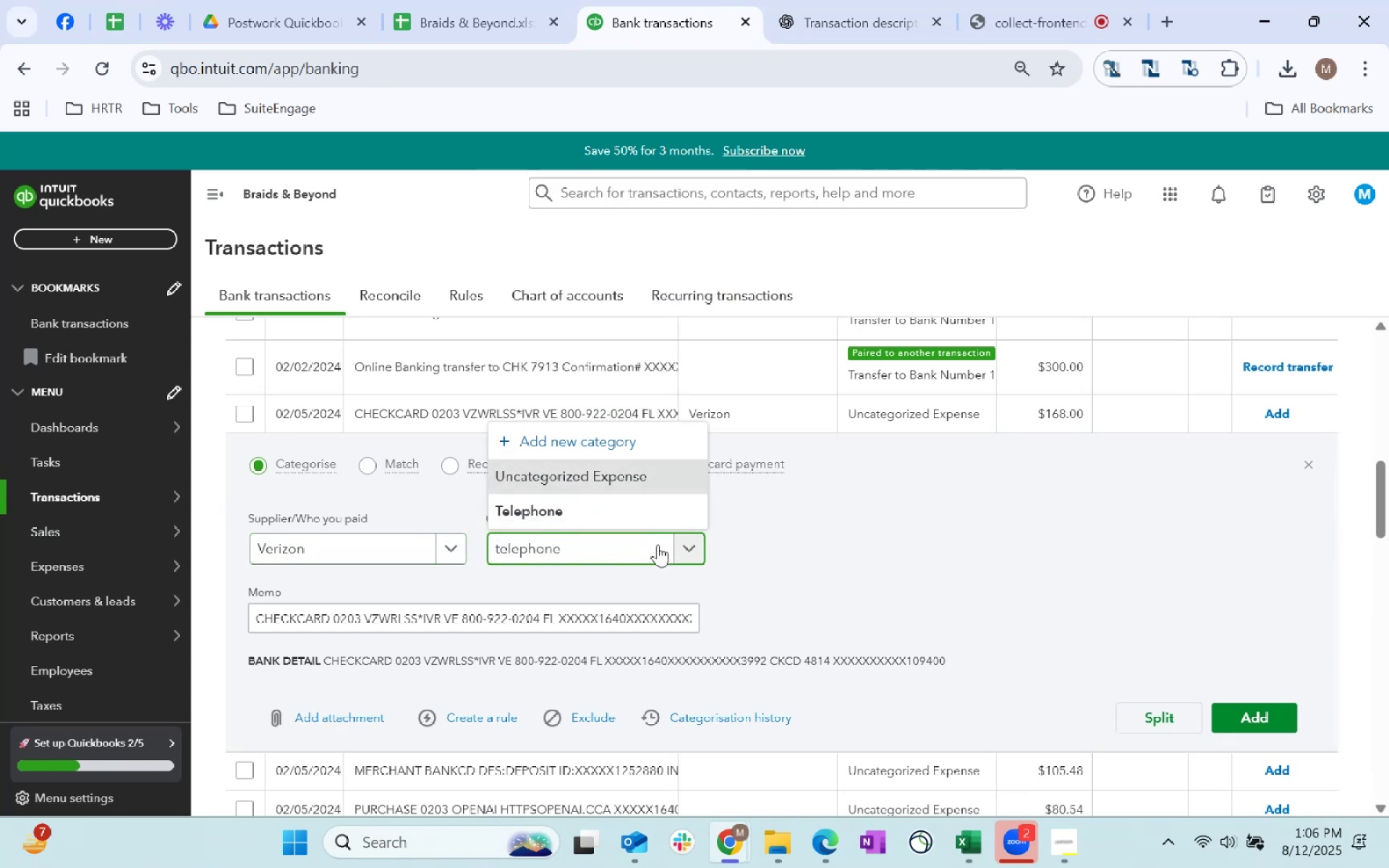 
left_click([632, 506])
 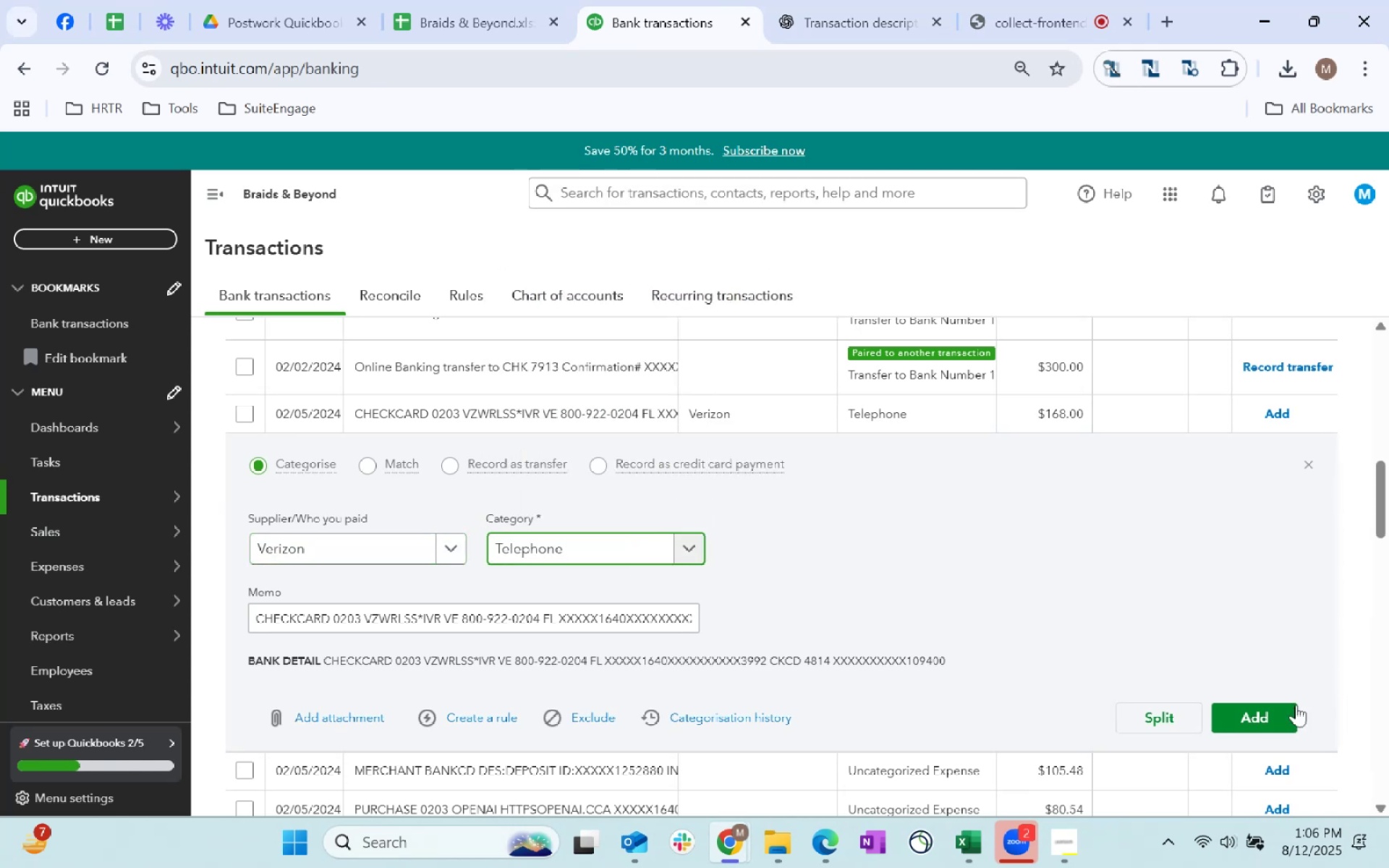 
left_click([1246, 726])
 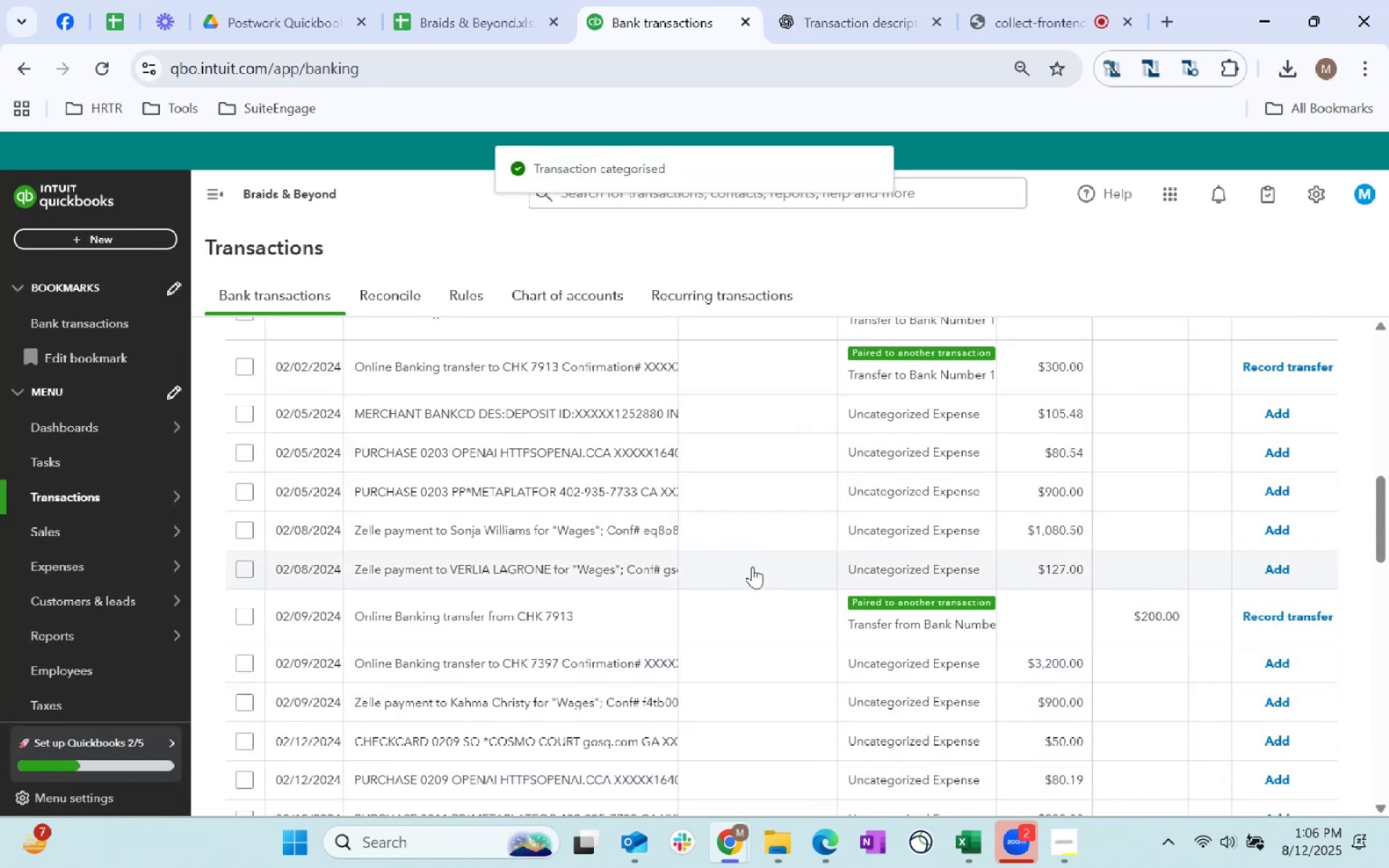 
wait(5.01)
 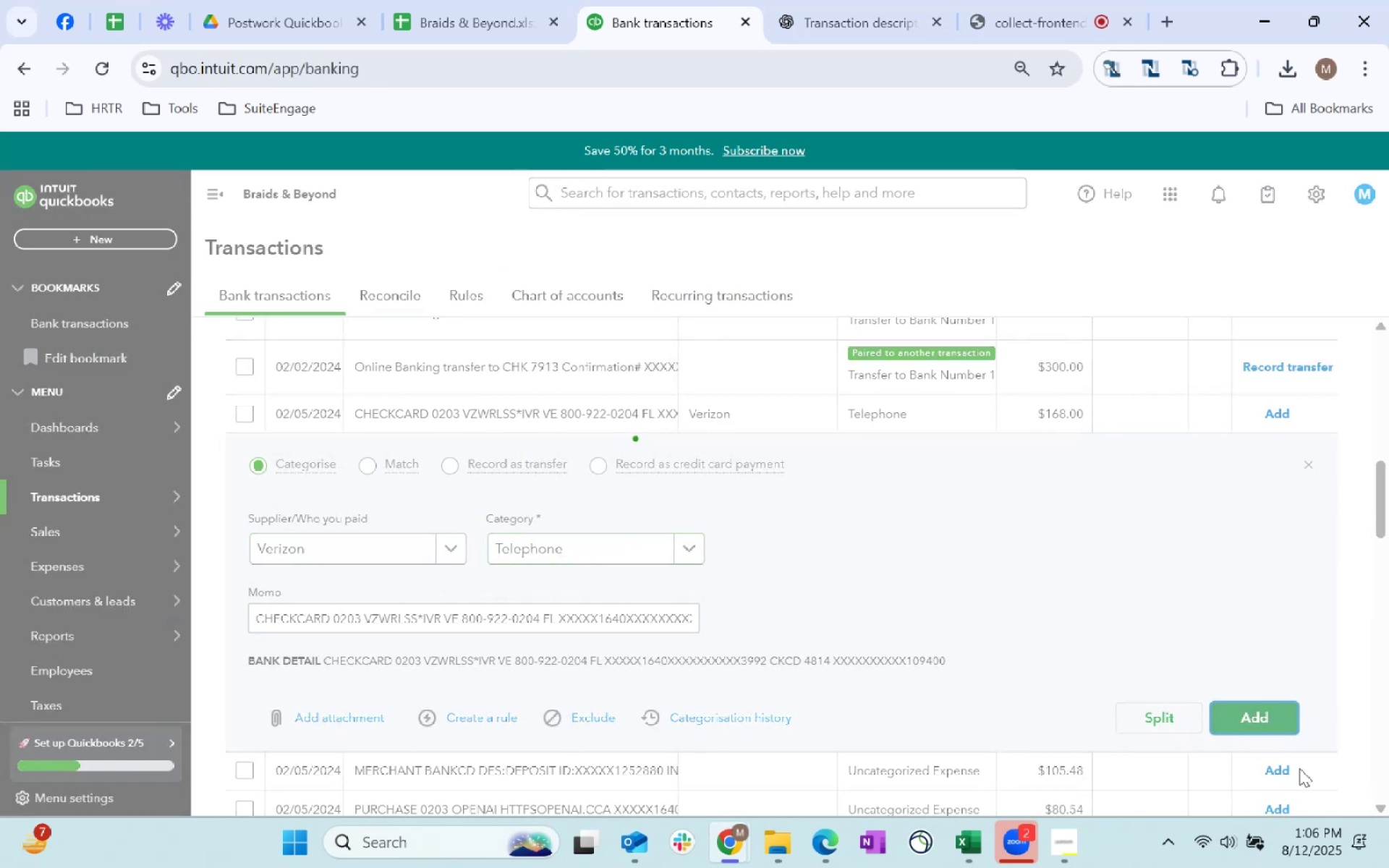 
scroll: coordinate [765, 546], scroll_direction: up, amount: 3.0
 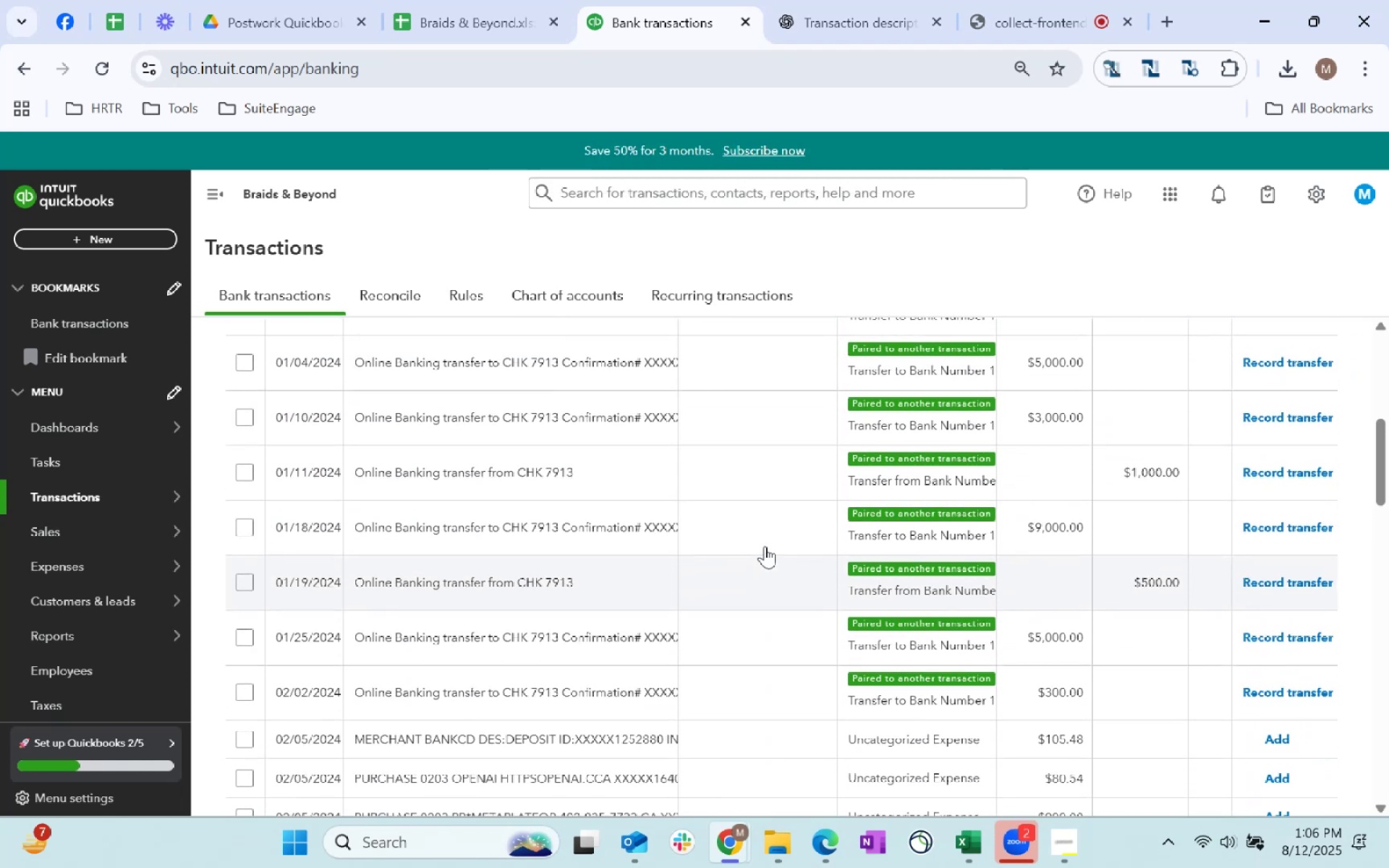 
scroll: coordinate [765, 546], scroll_direction: down, amount: 2.0
 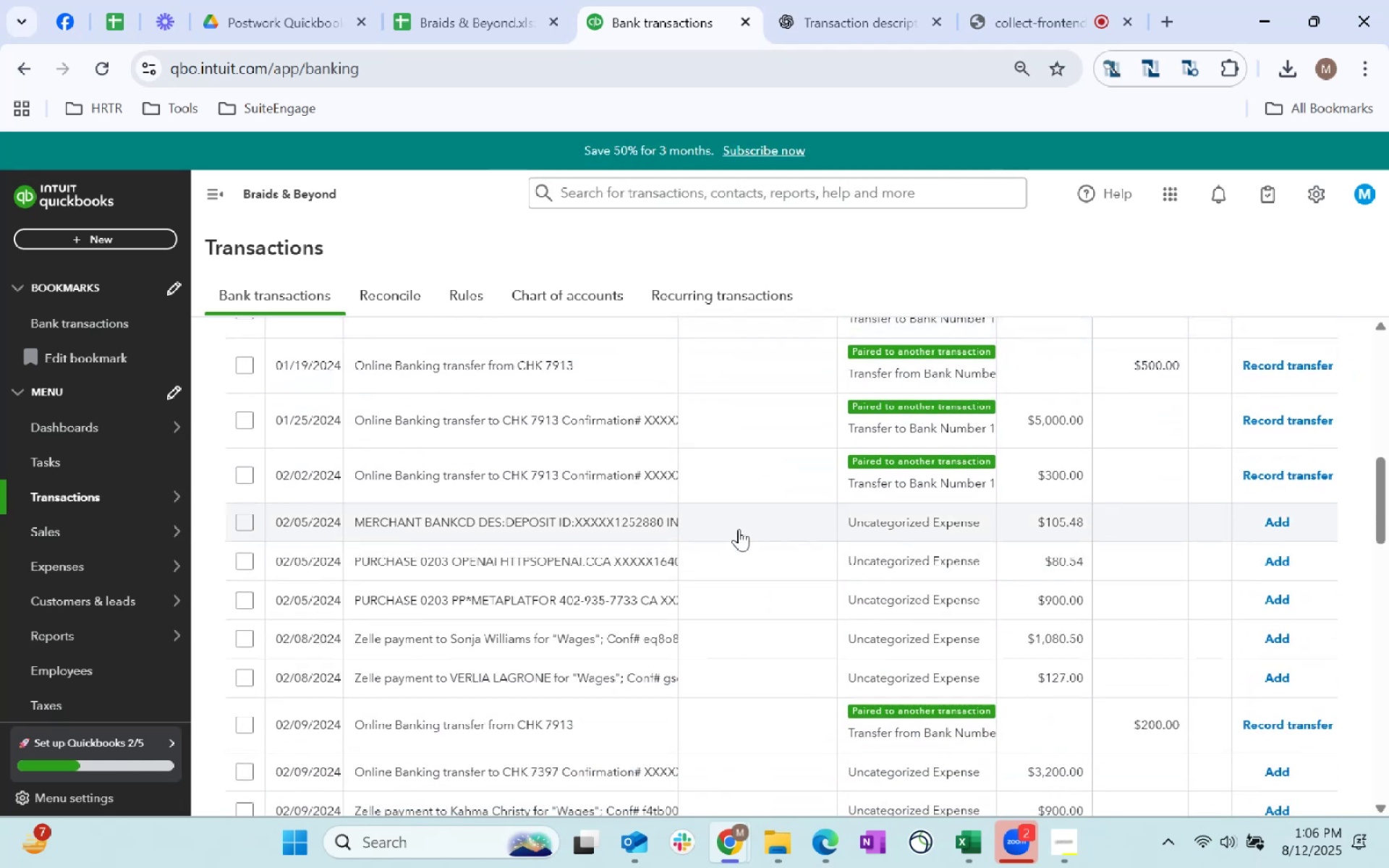 
left_click([739, 529])
 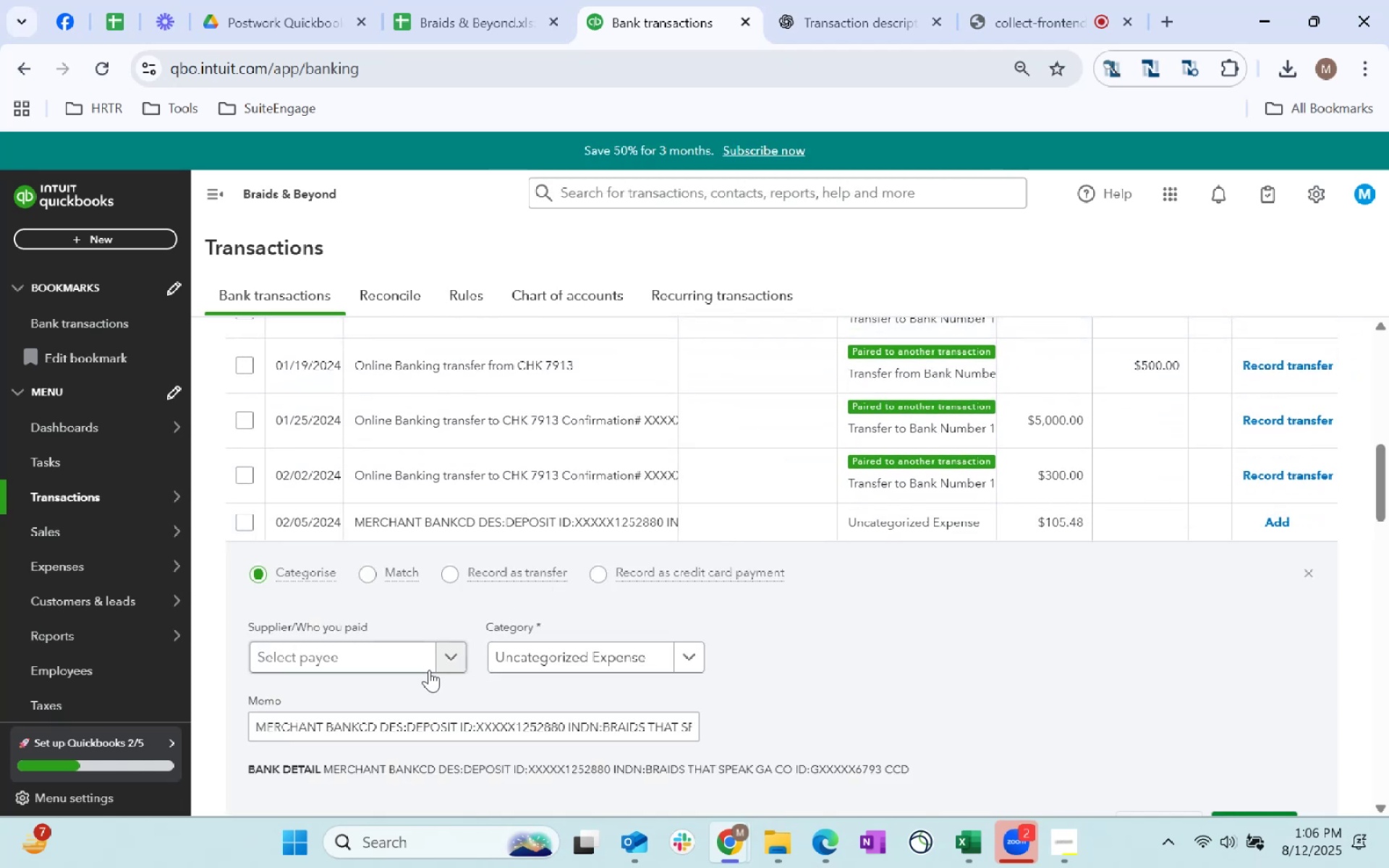 
left_click([402, 654])
 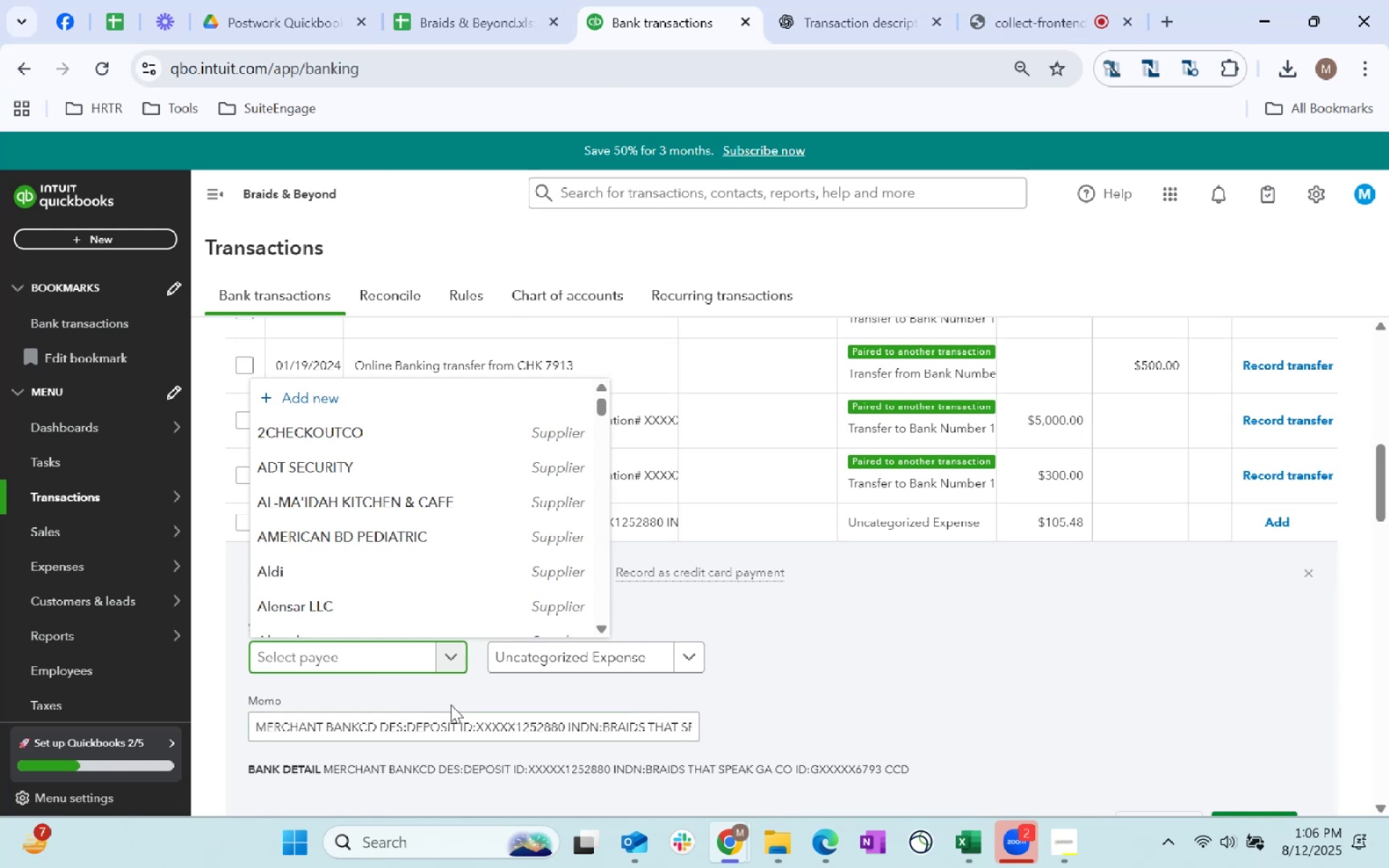 
type(braid)
 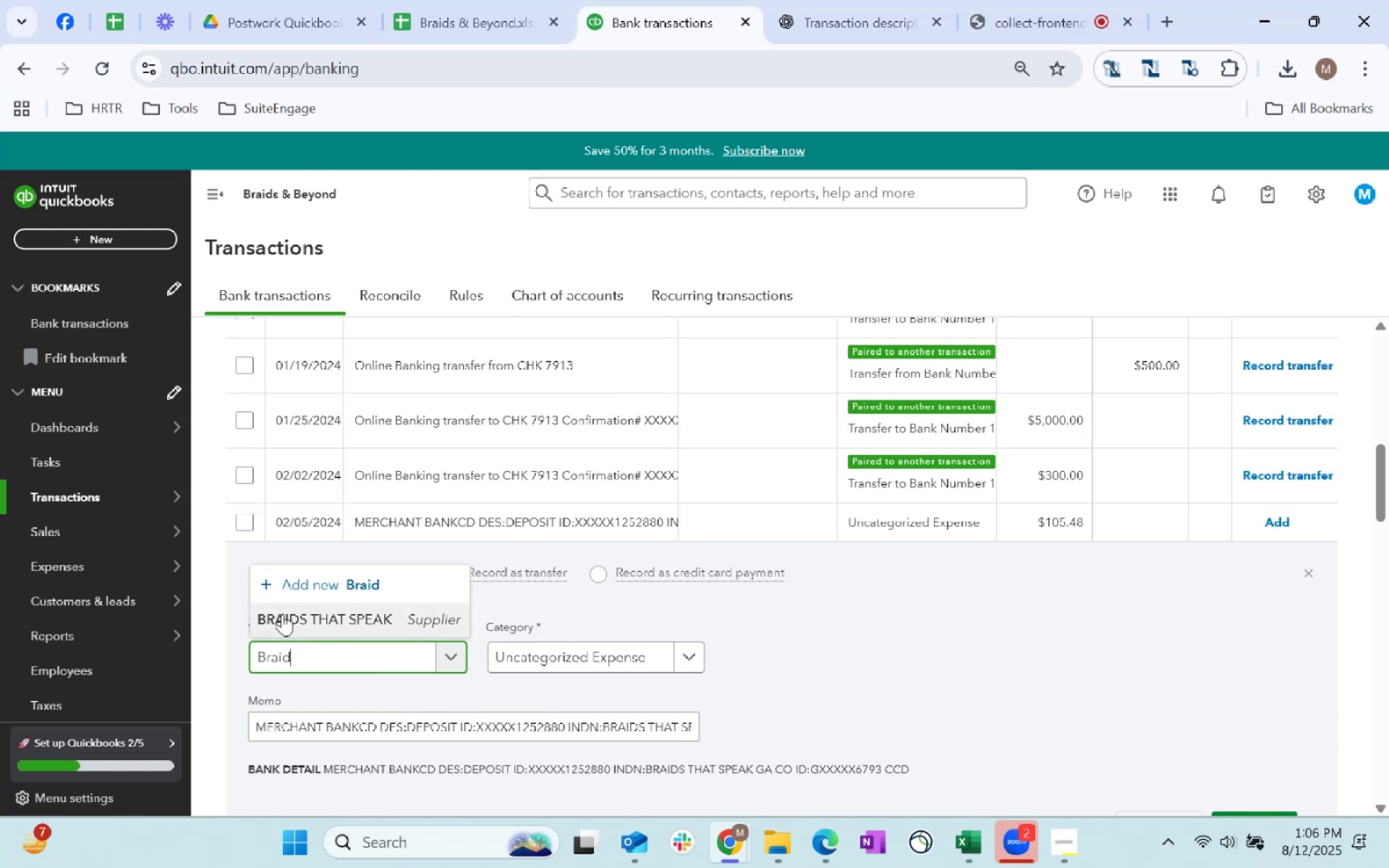 
left_click([378, 613])
 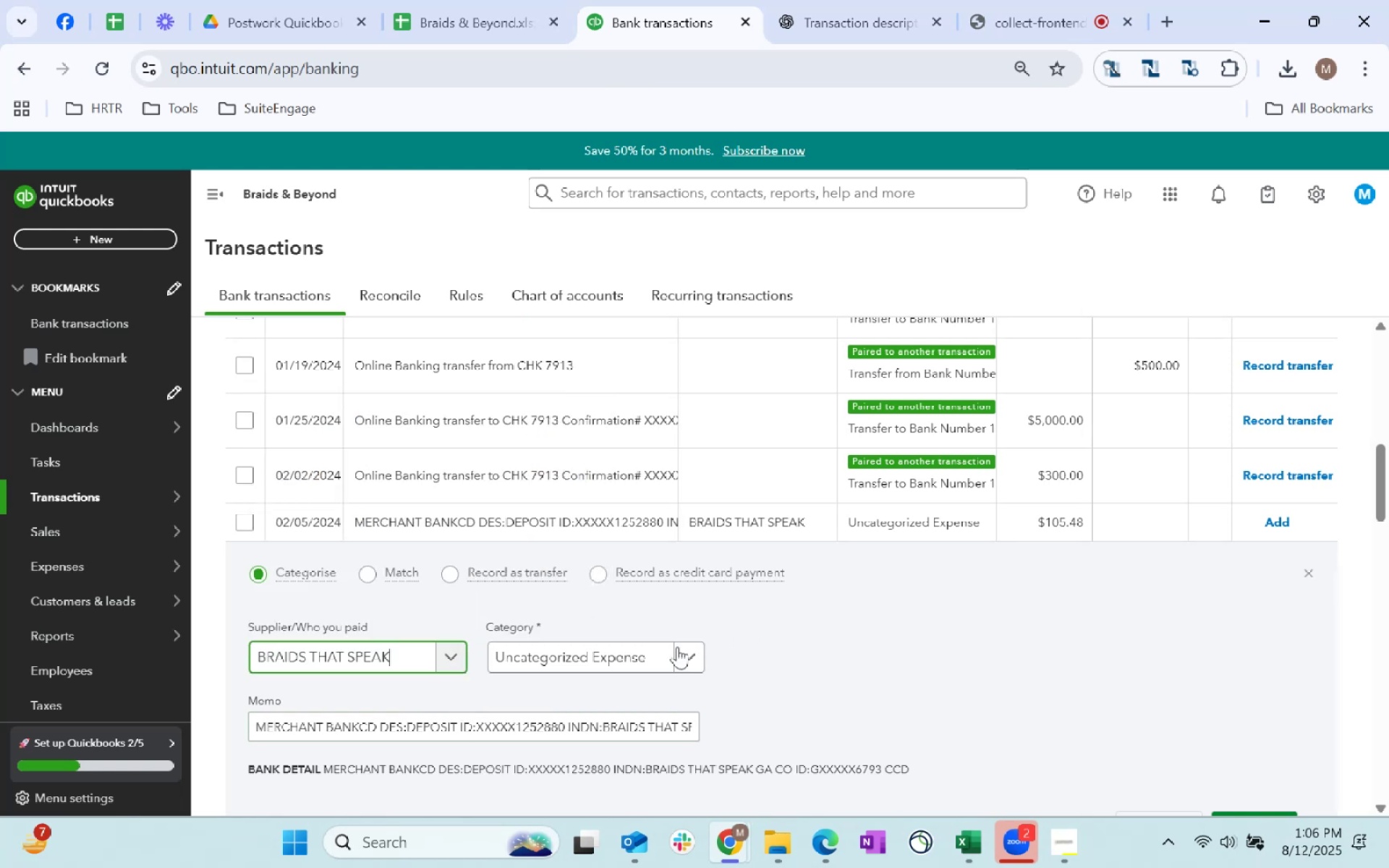 
left_click([626, 652])
 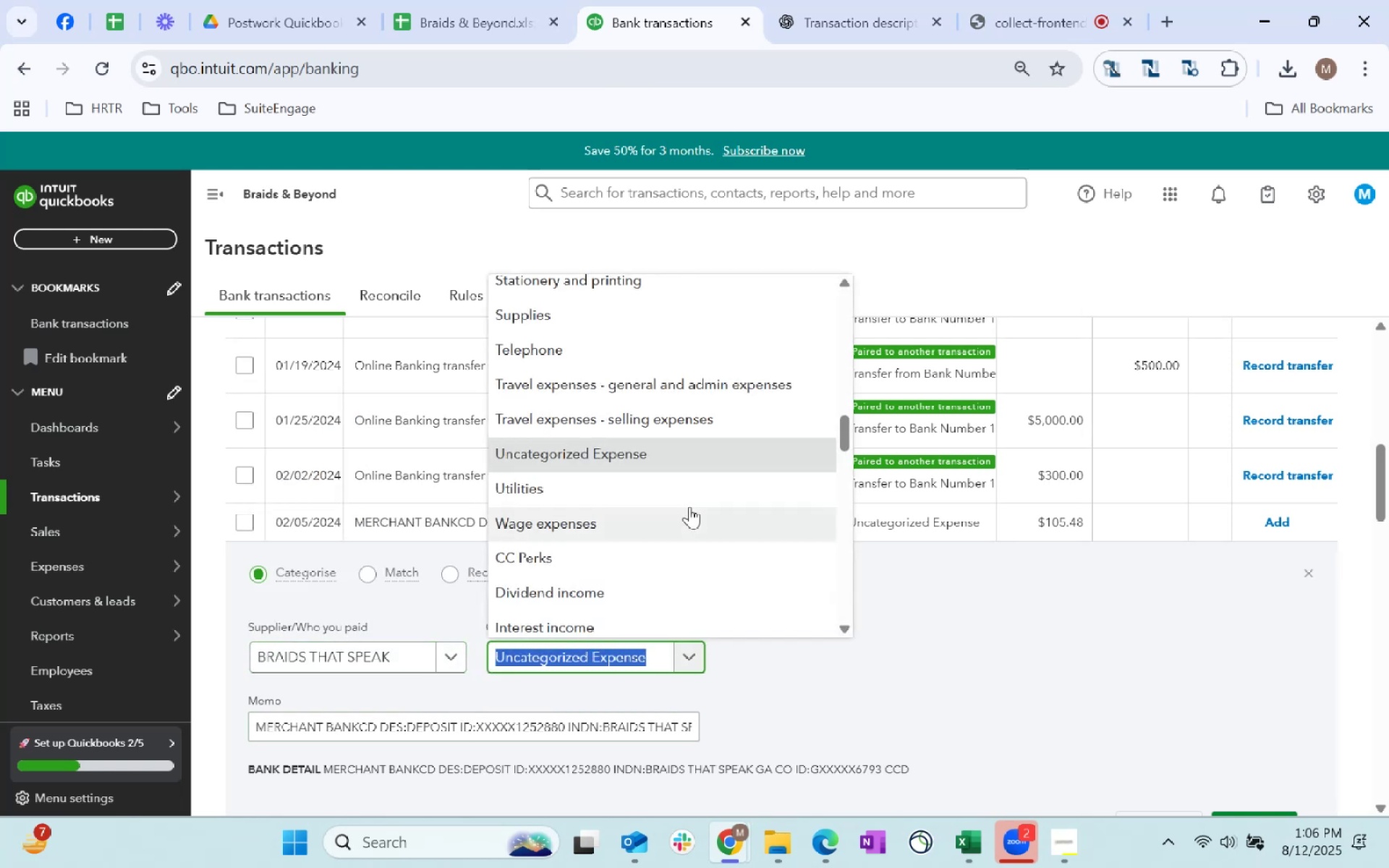 
type(Hair)
 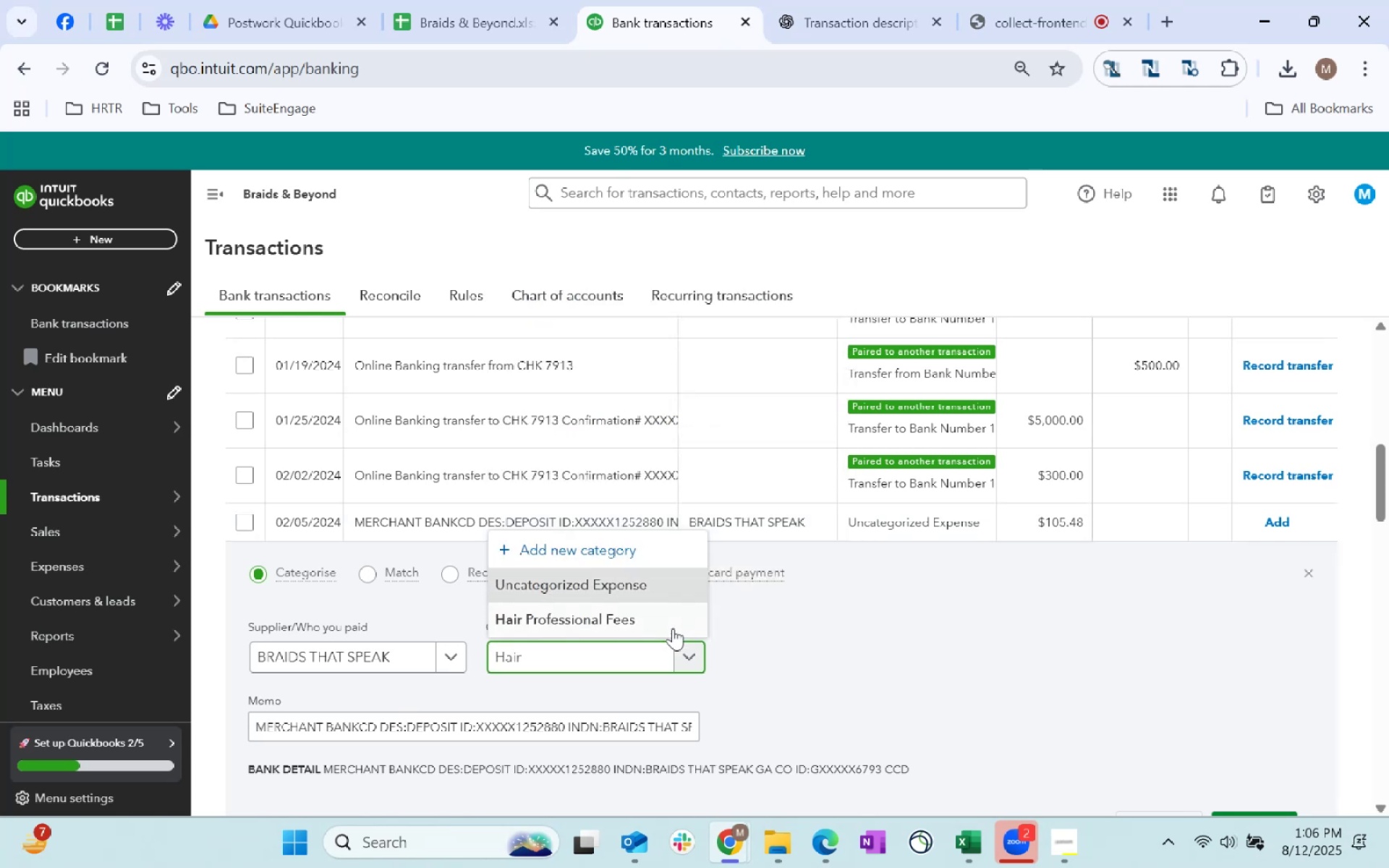 
left_click([640, 617])
 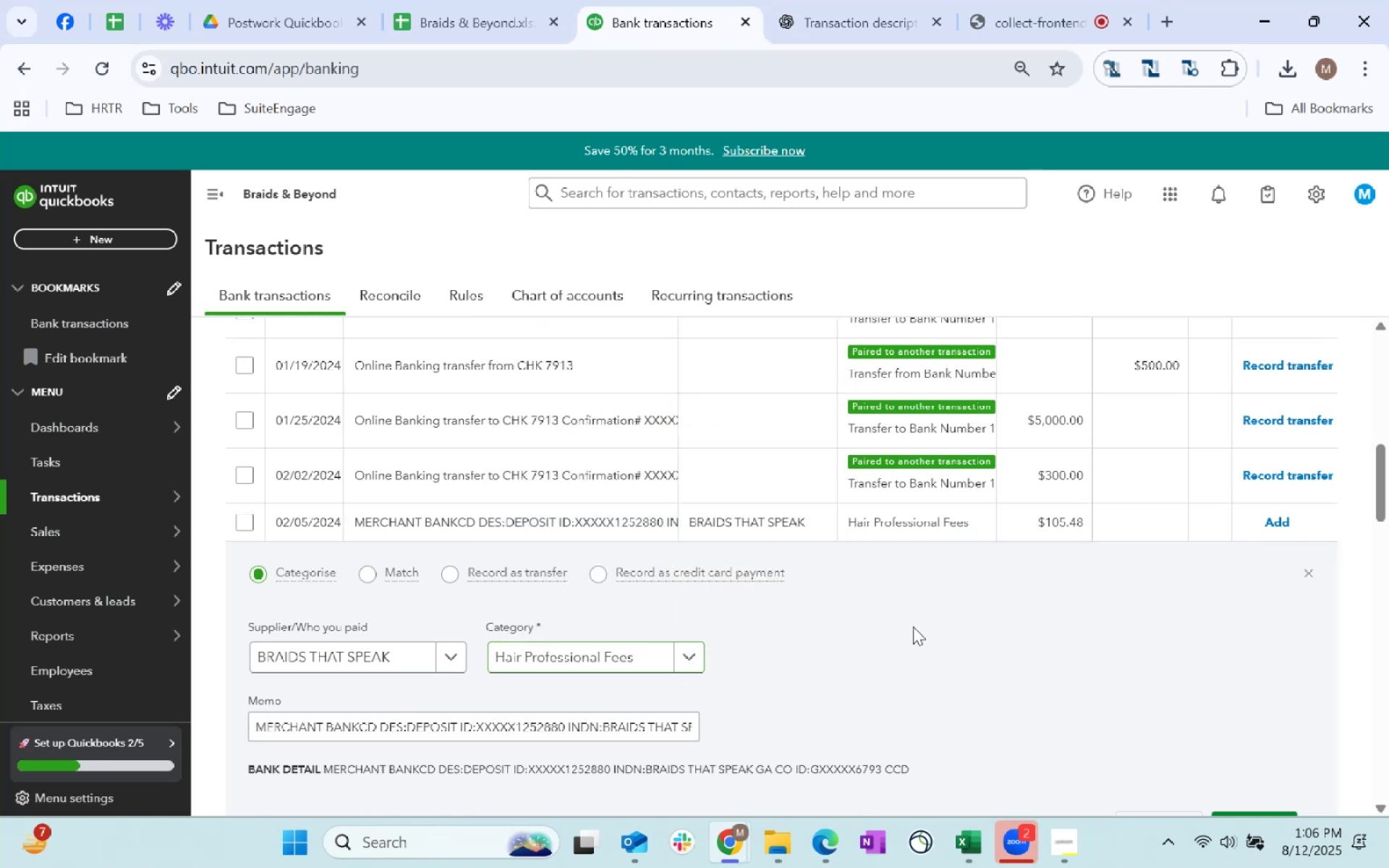 
scroll: coordinate [1150, 627], scroll_direction: down, amount: 1.0
 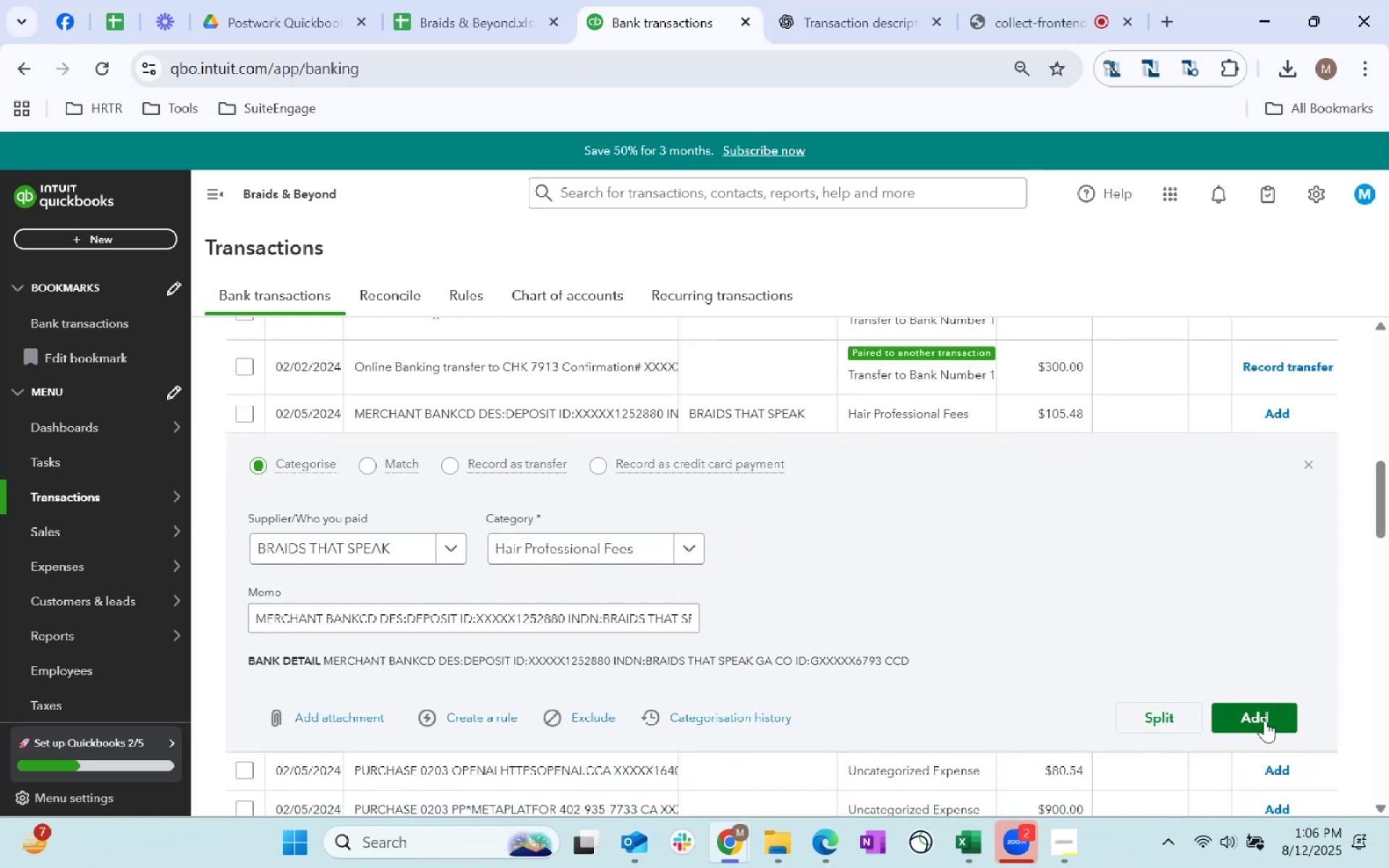 
left_click([1266, 723])
 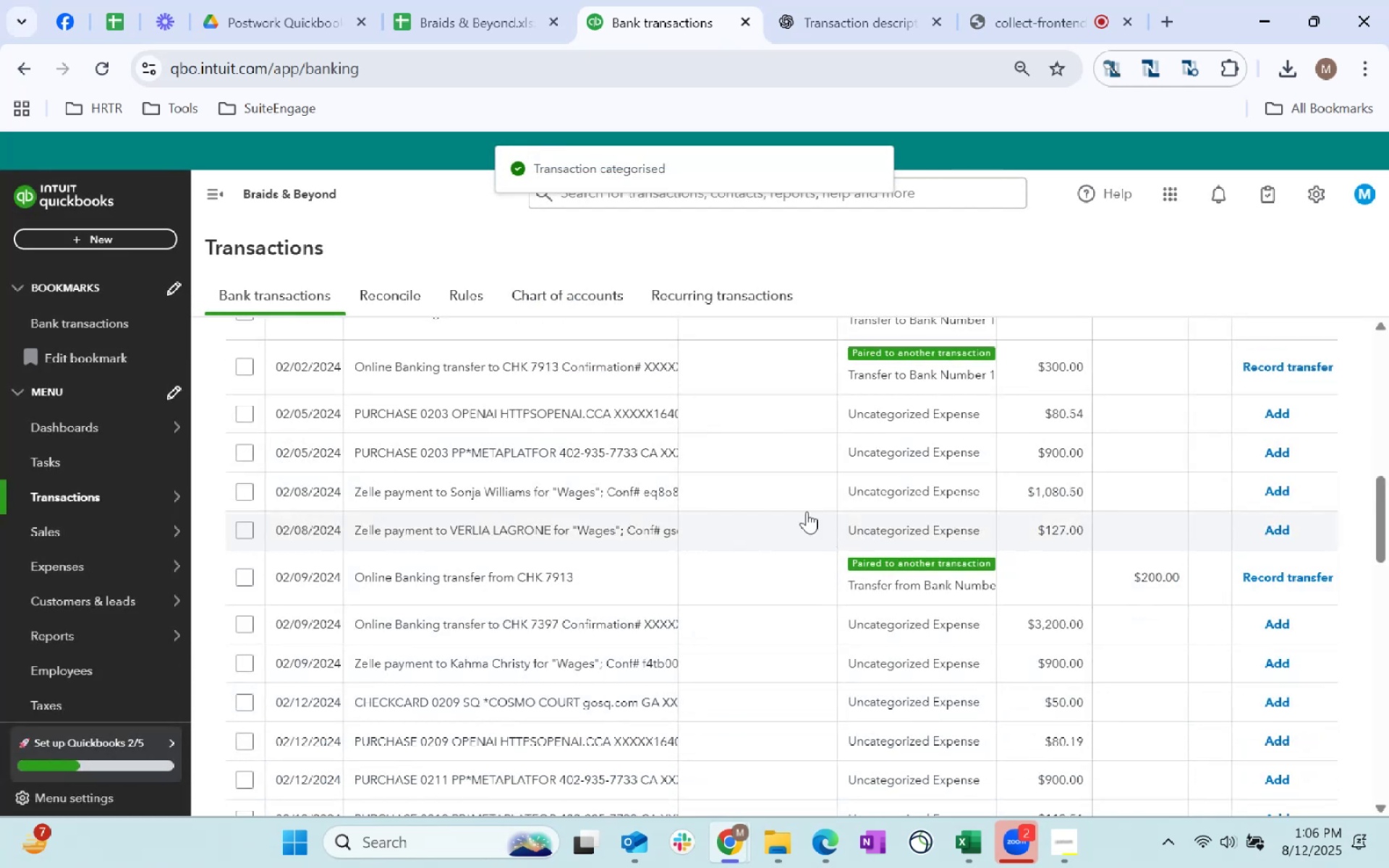 
scroll: coordinate [886, 531], scroll_direction: up, amount: 1.0
 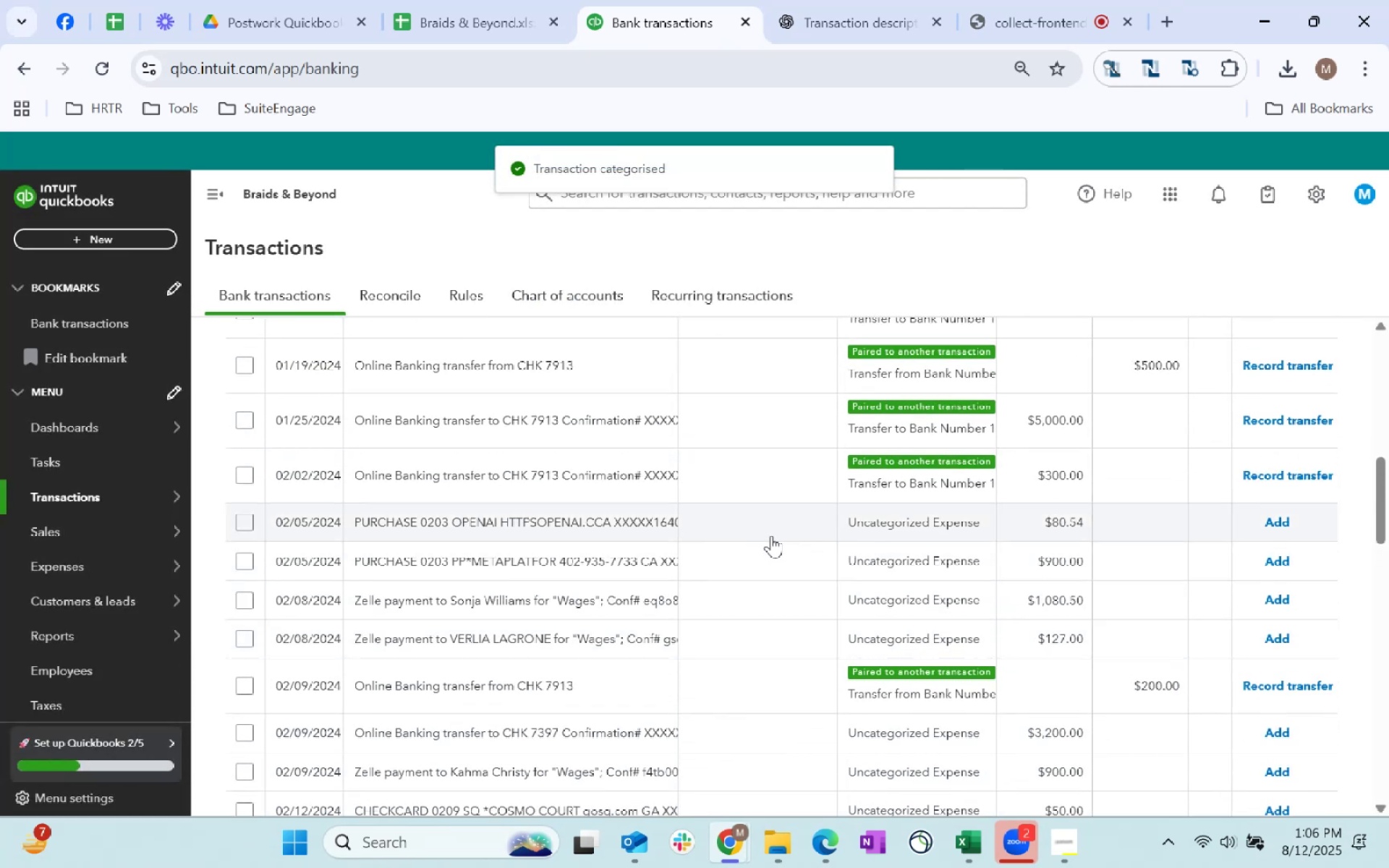 
left_click([771, 535])
 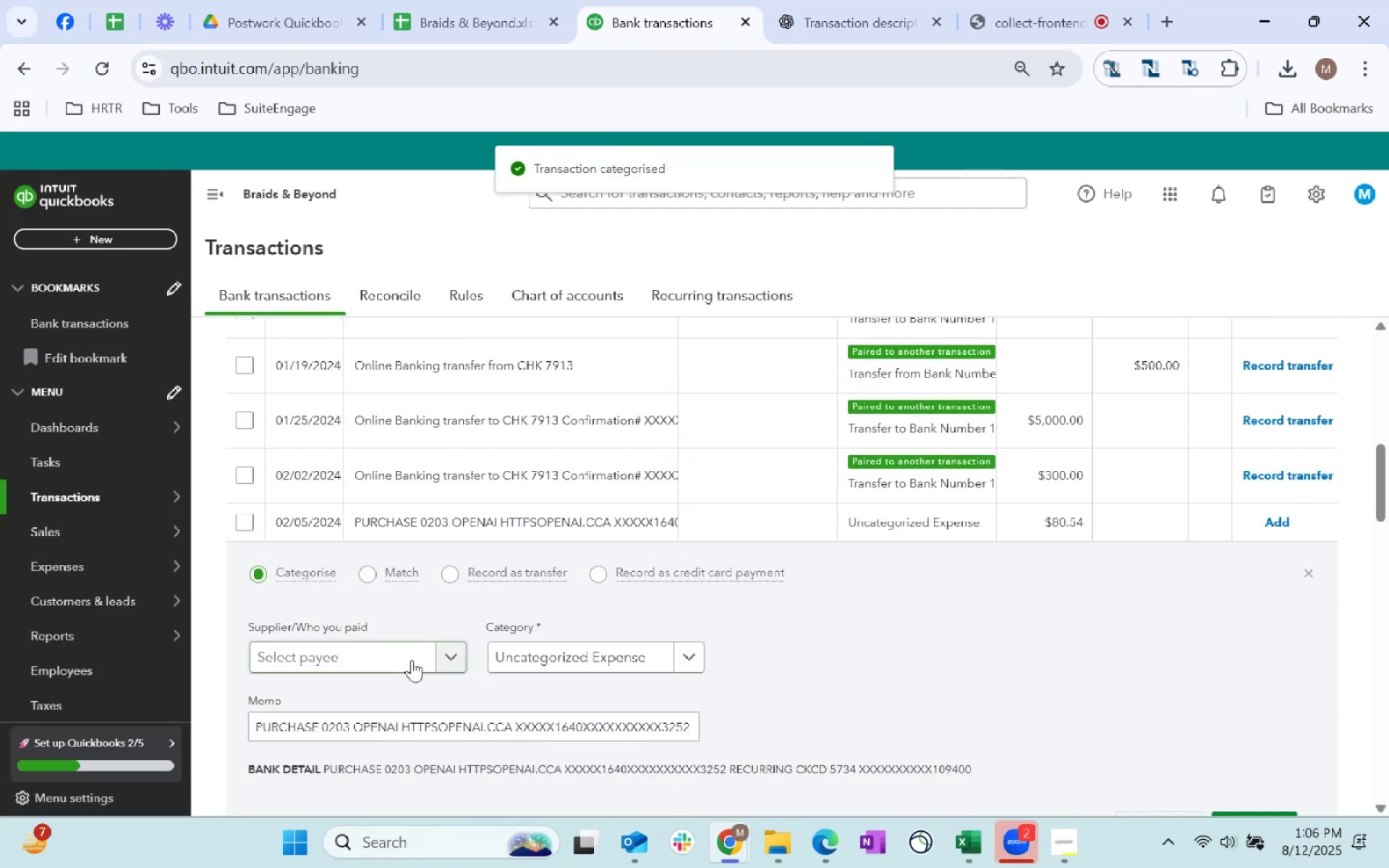 
left_click([375, 664])
 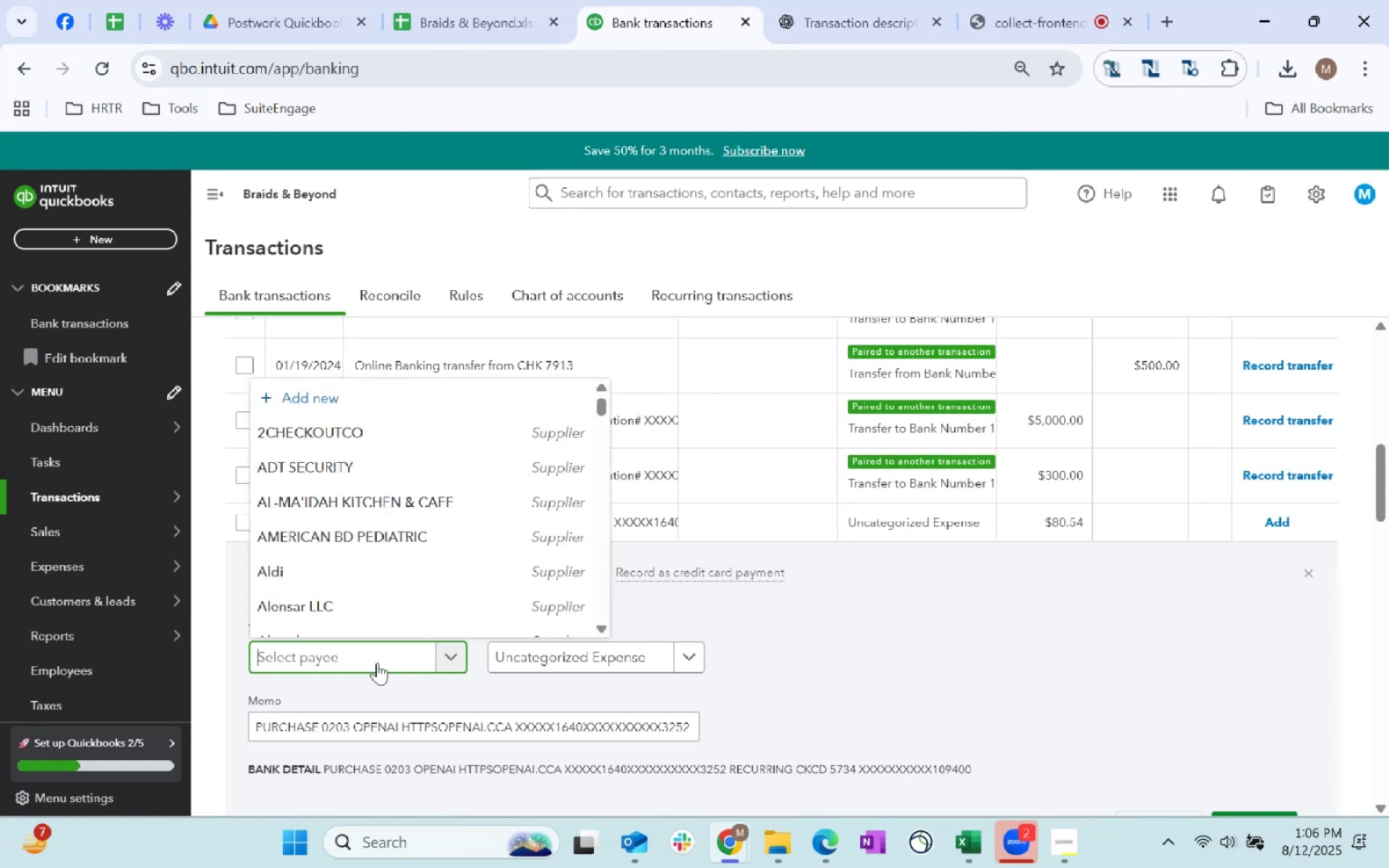 
type(Open)
 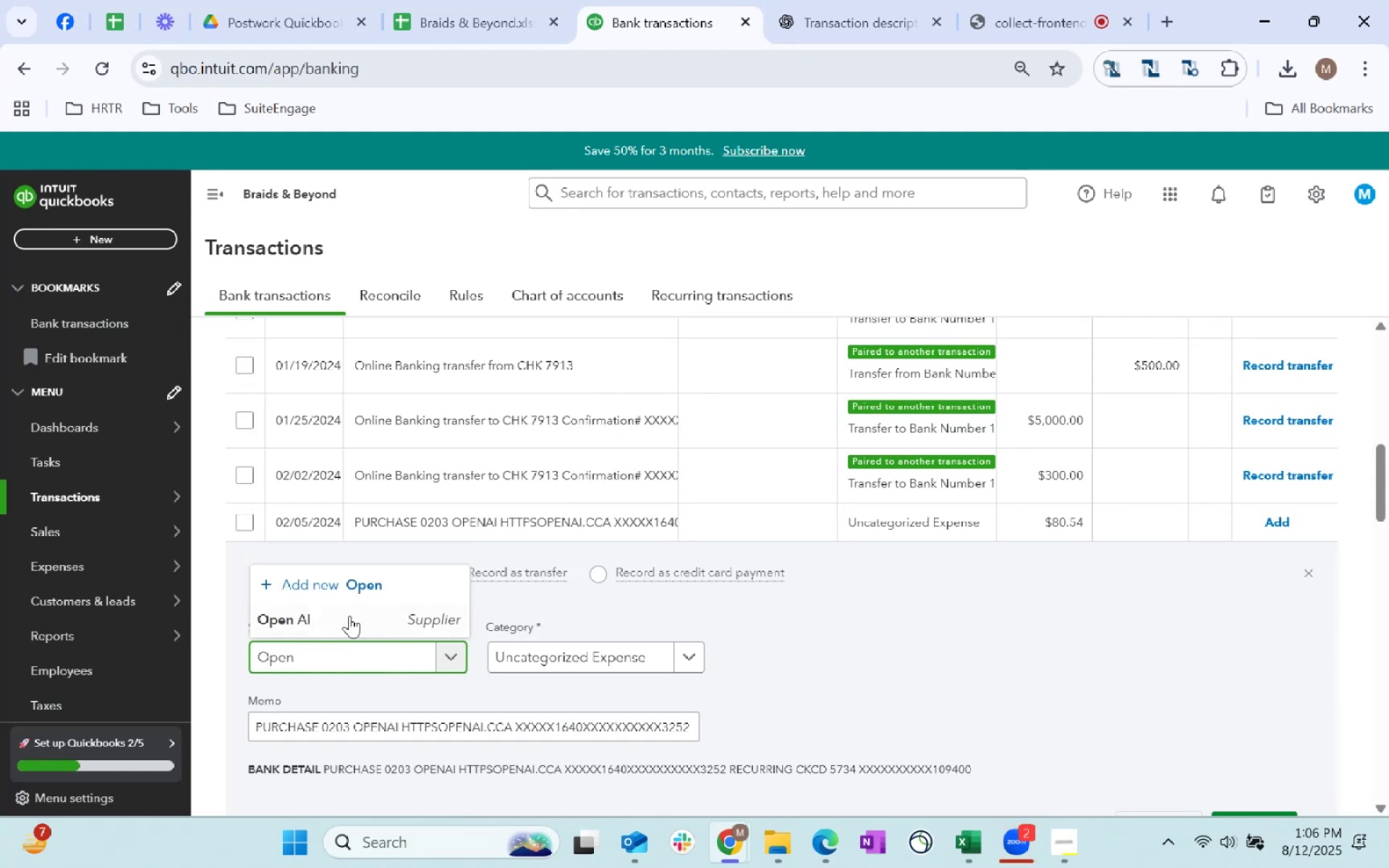 
left_click([349, 608])
 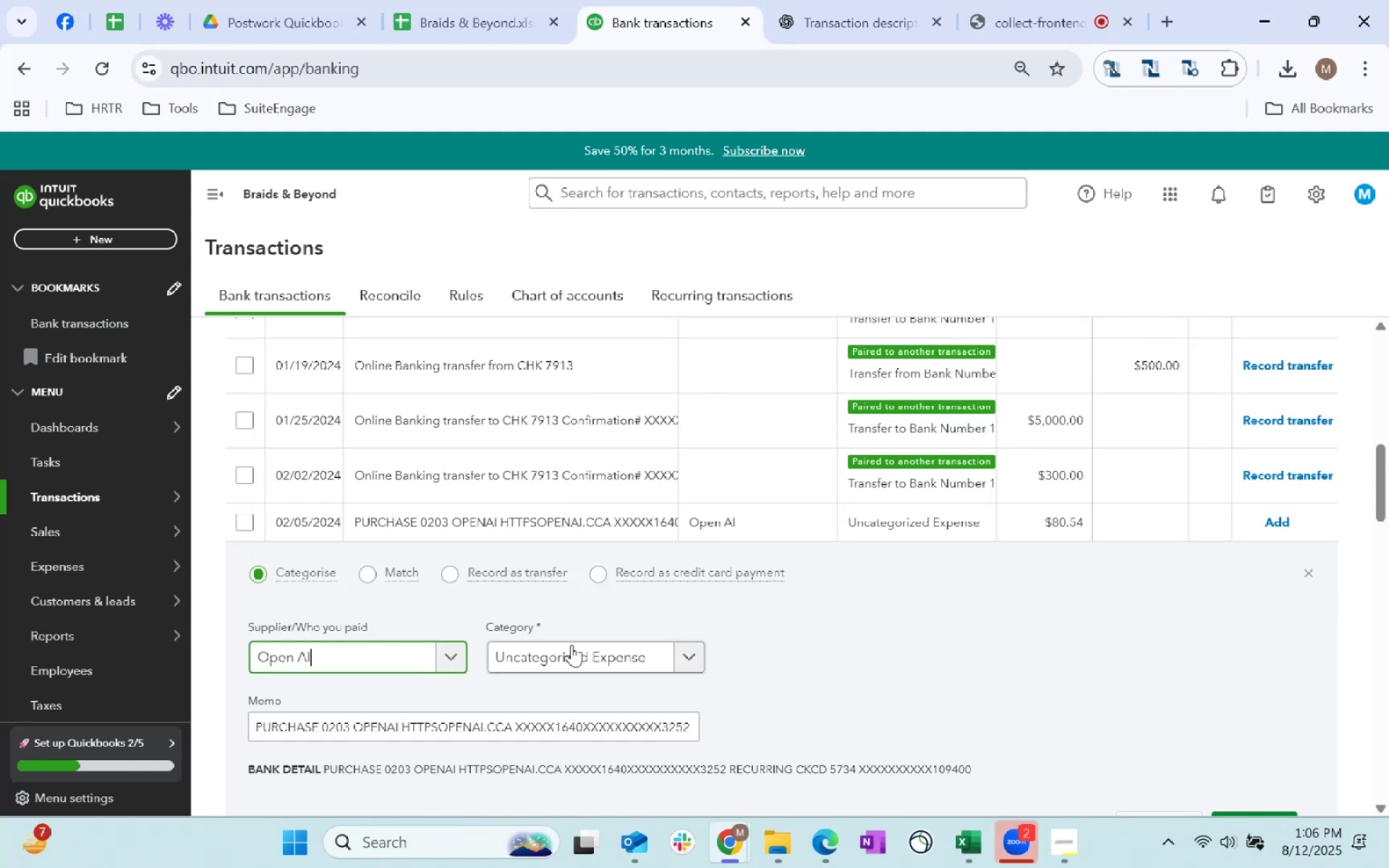 
left_click([579, 661])
 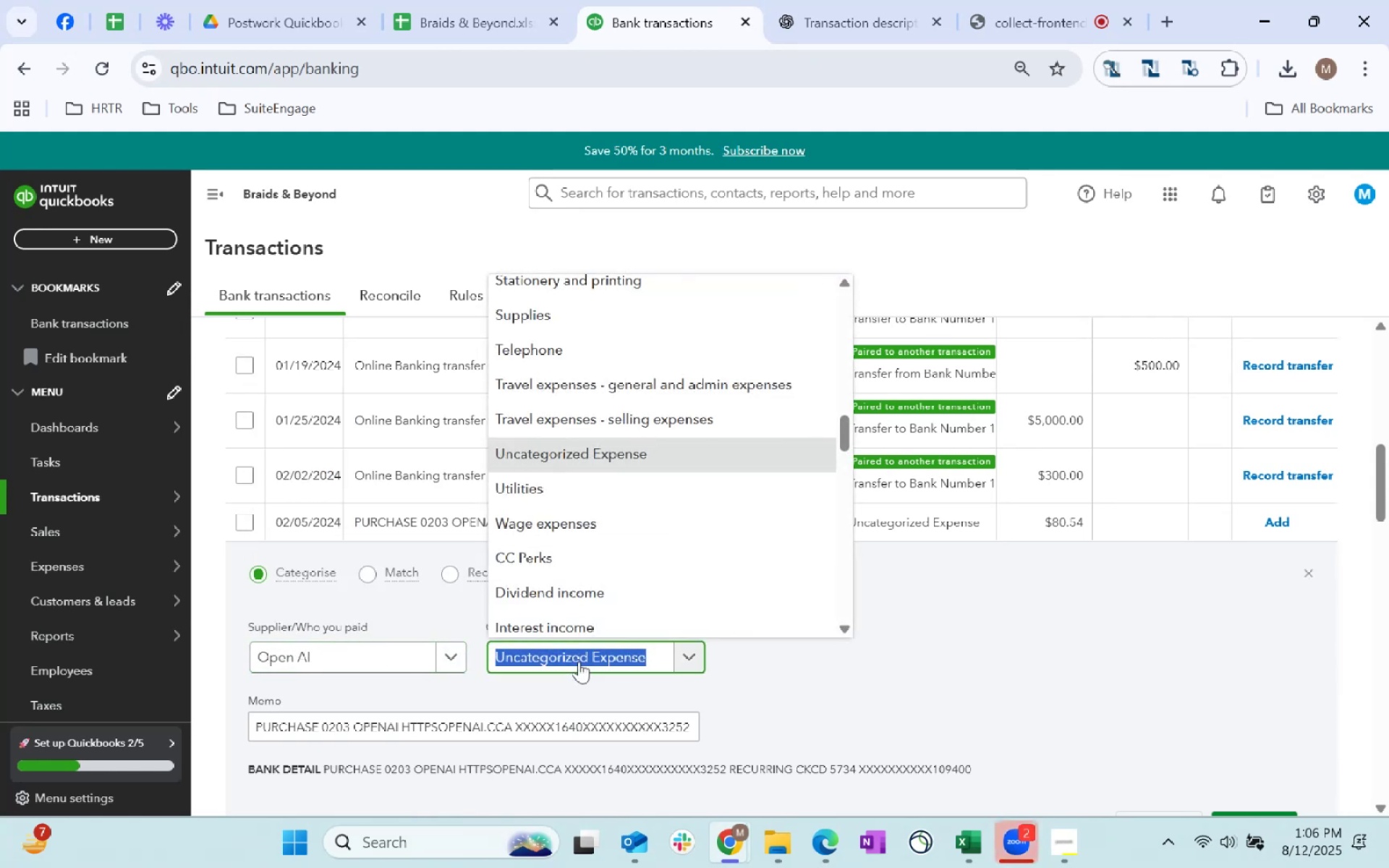 
left_click([821, 664])
 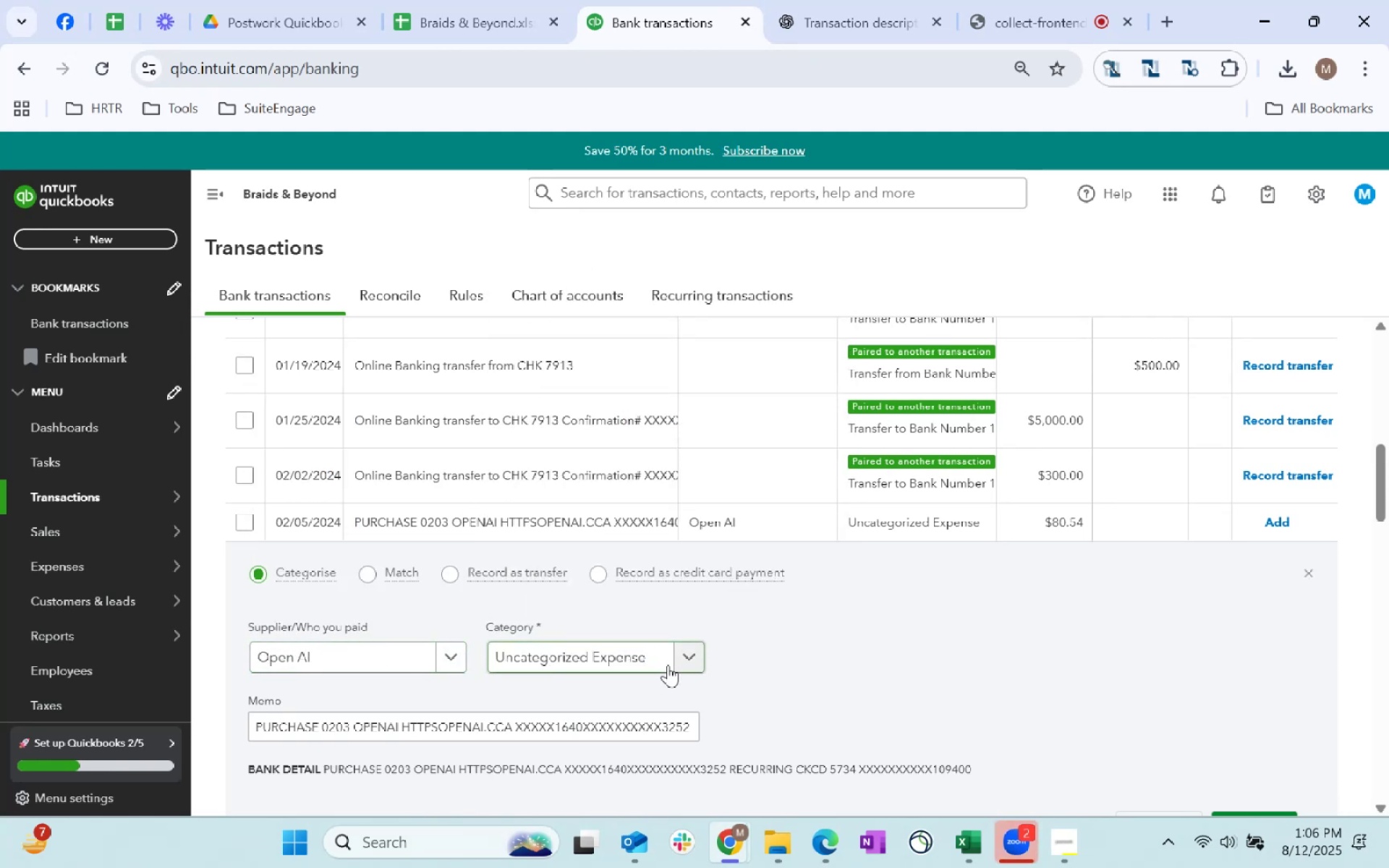 
left_click([668, 665])
 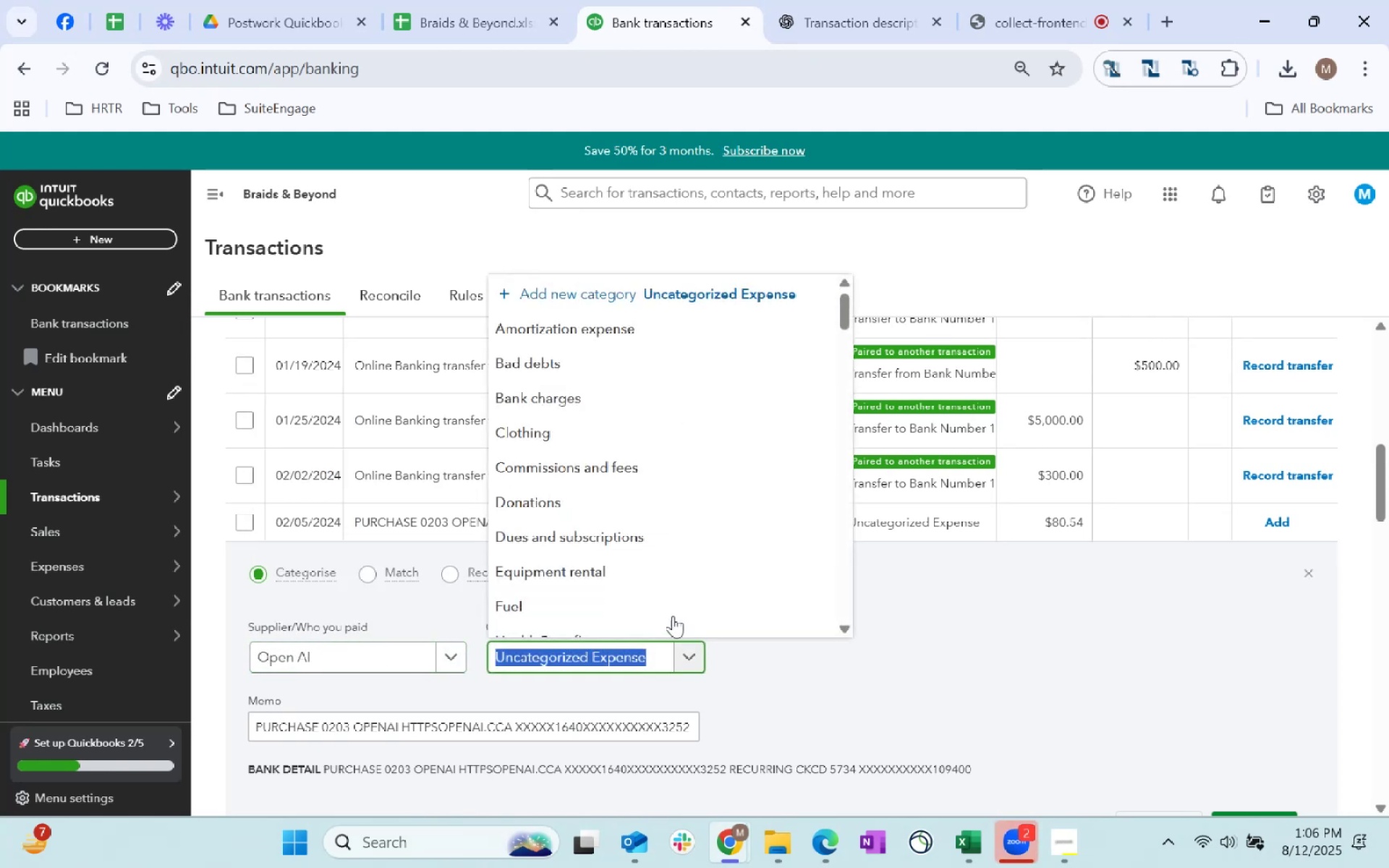 
scroll: coordinate [650, 491], scroll_direction: down, amount: 15.0
 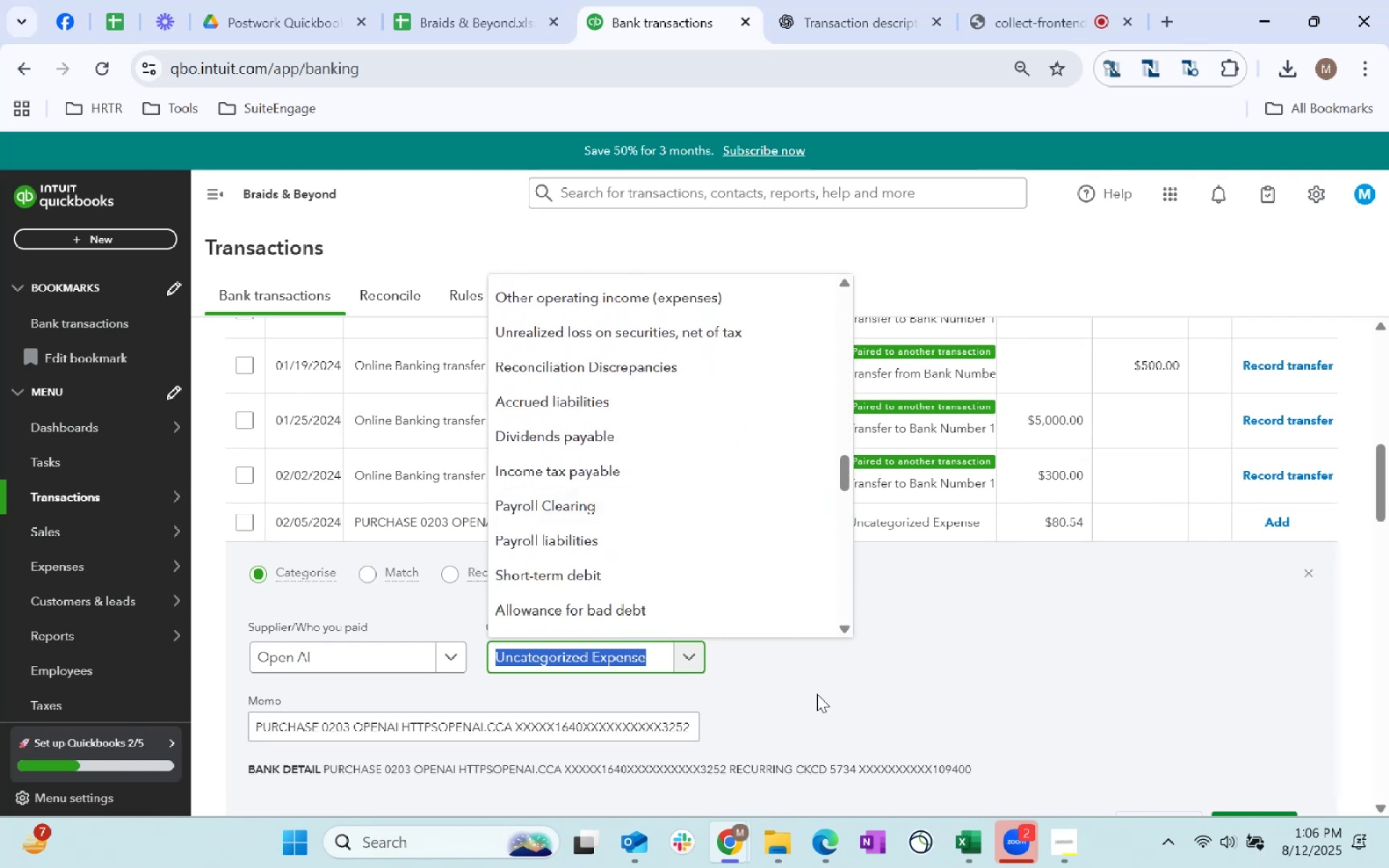 
left_click([817, 694])
 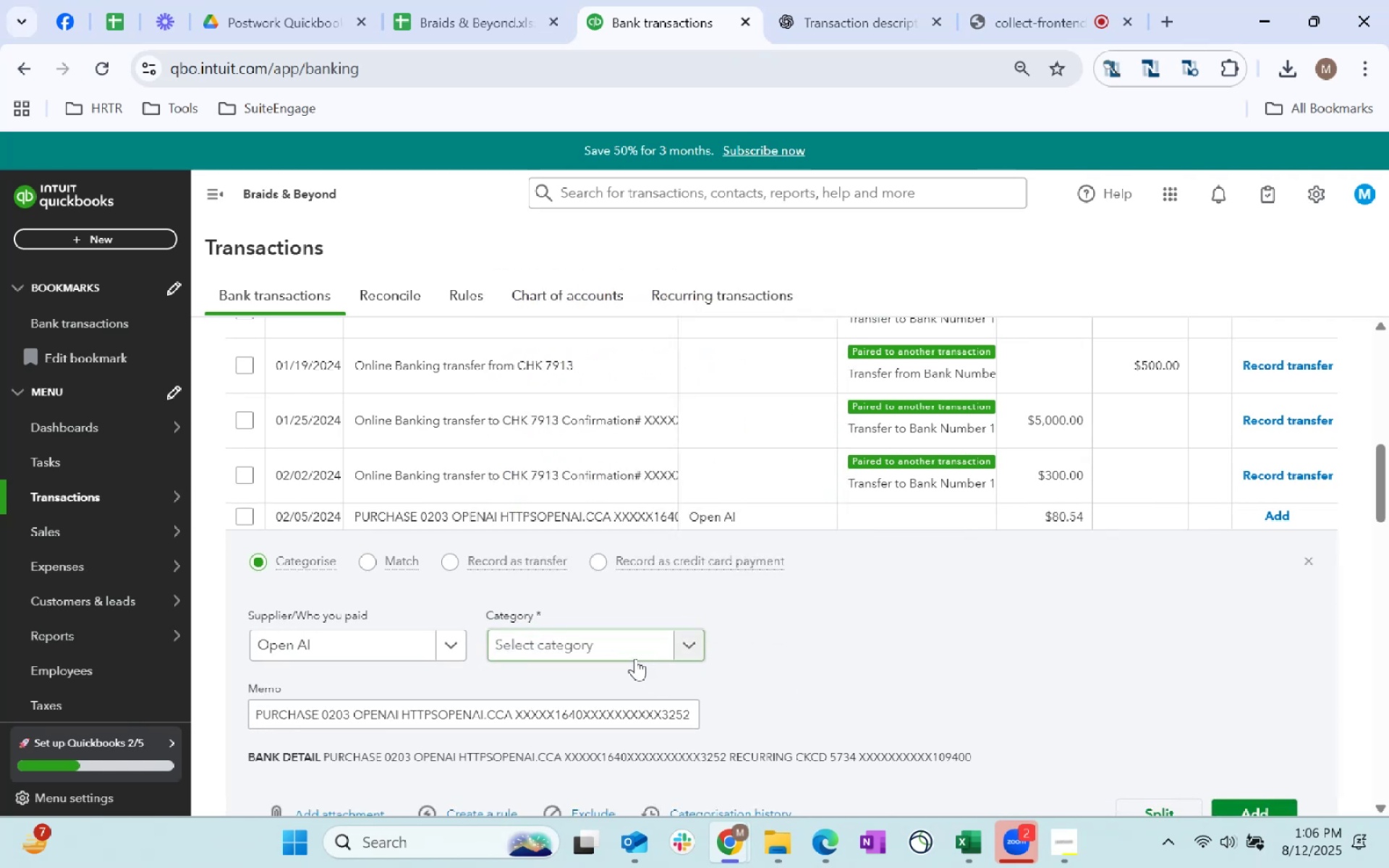 
left_click([639, 655])
 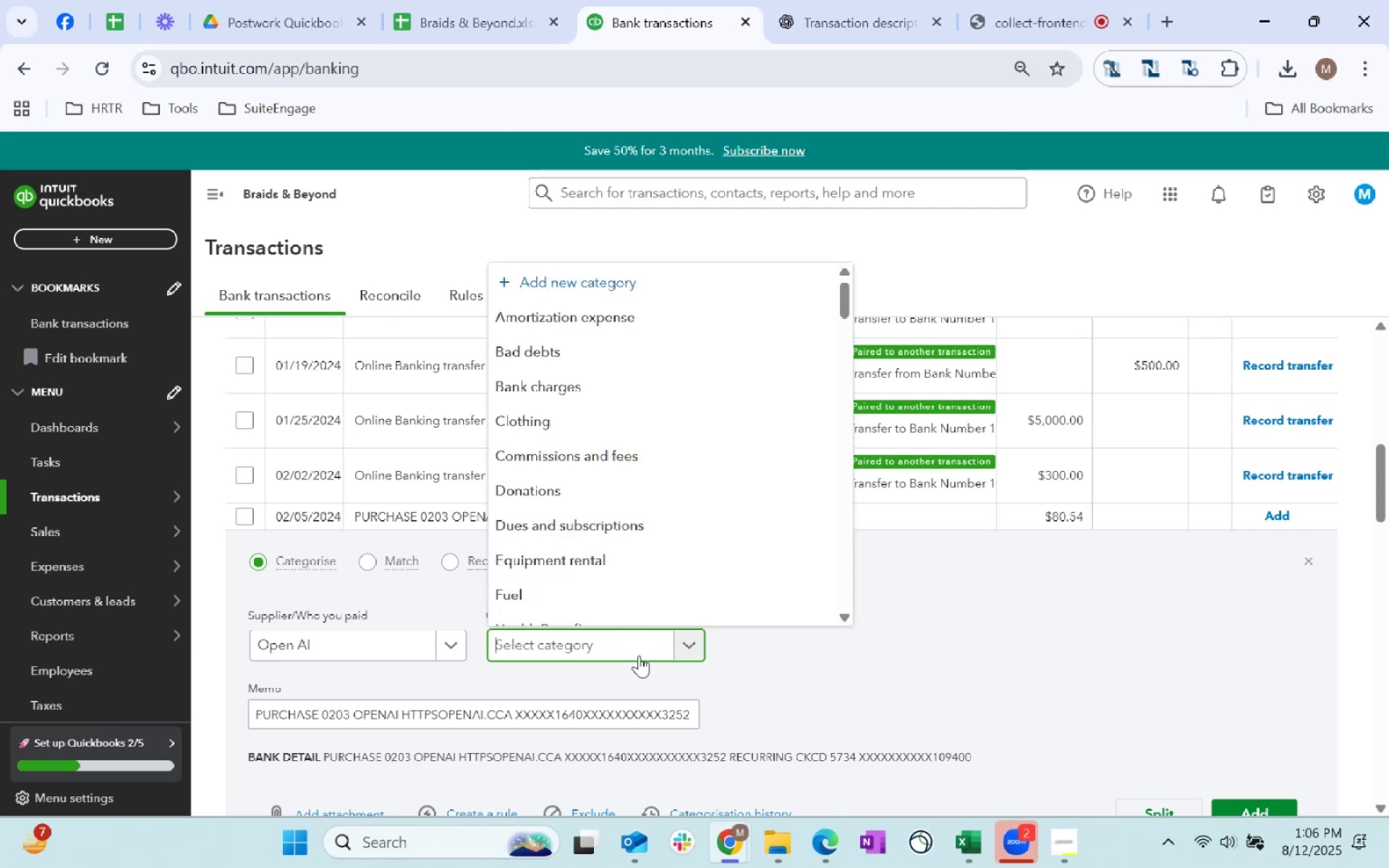 
type(dues)
 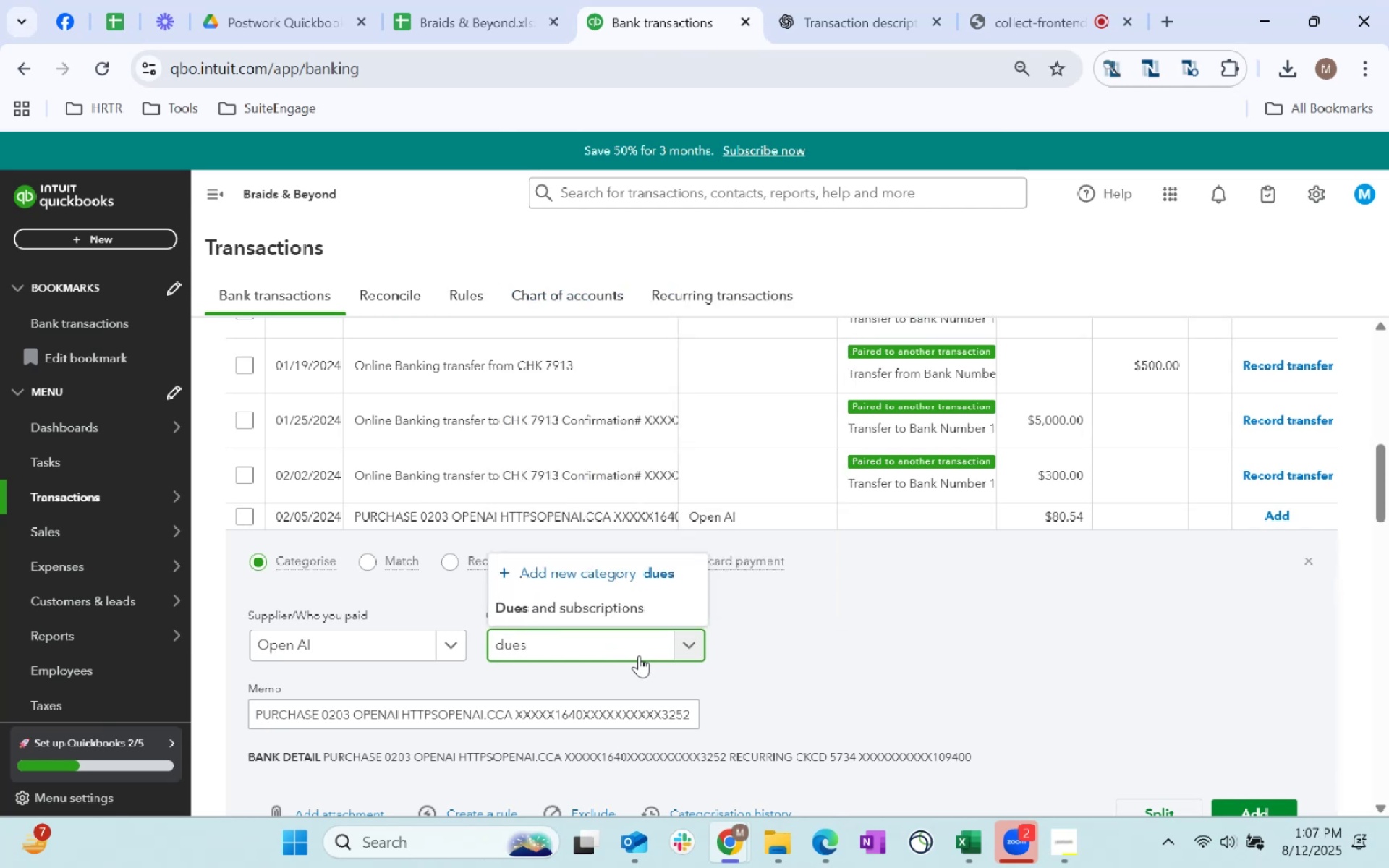 
left_click([623, 613])
 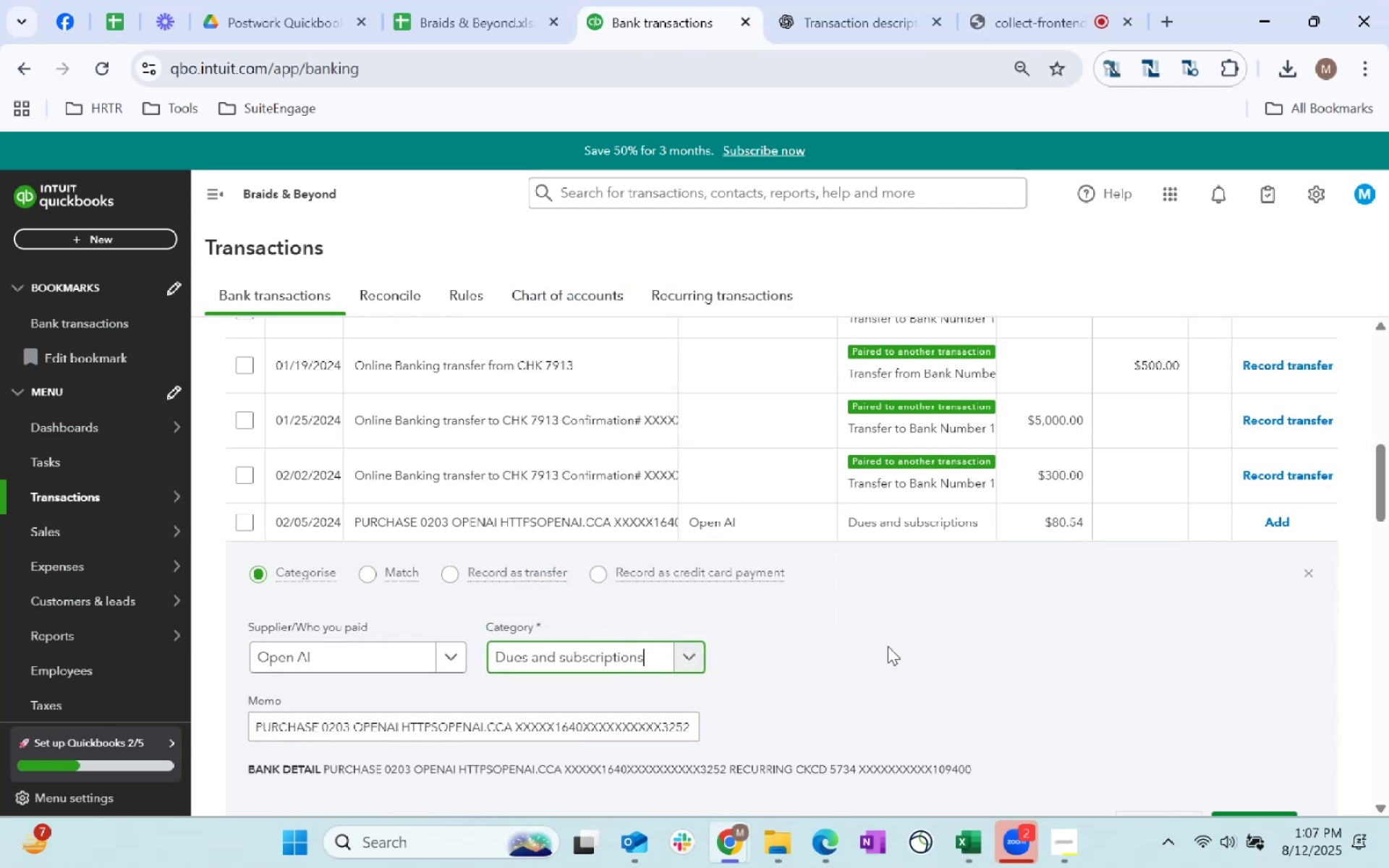 
scroll: coordinate [888, 646], scroll_direction: down, amount: 3.0
 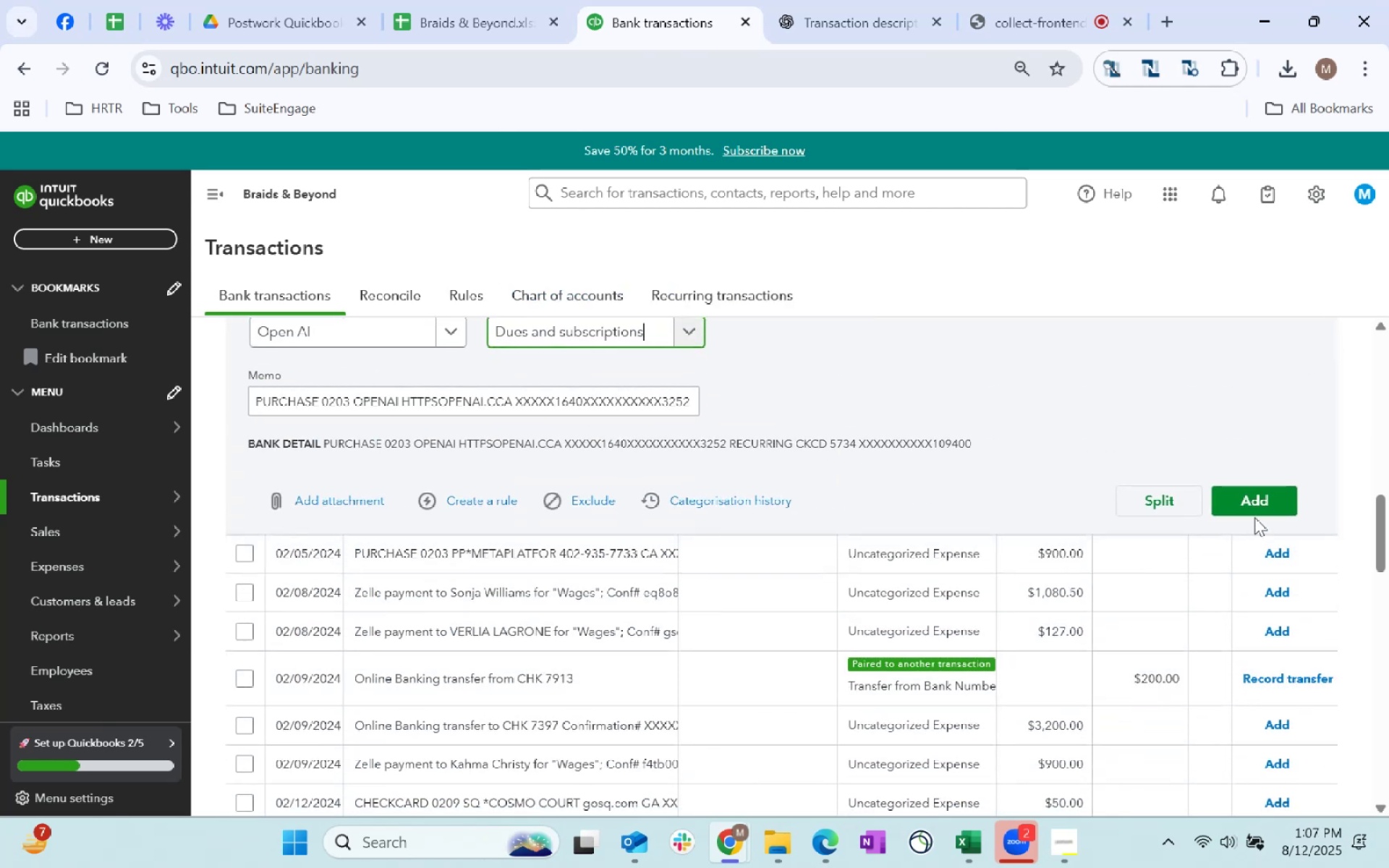 
left_click([1262, 509])
 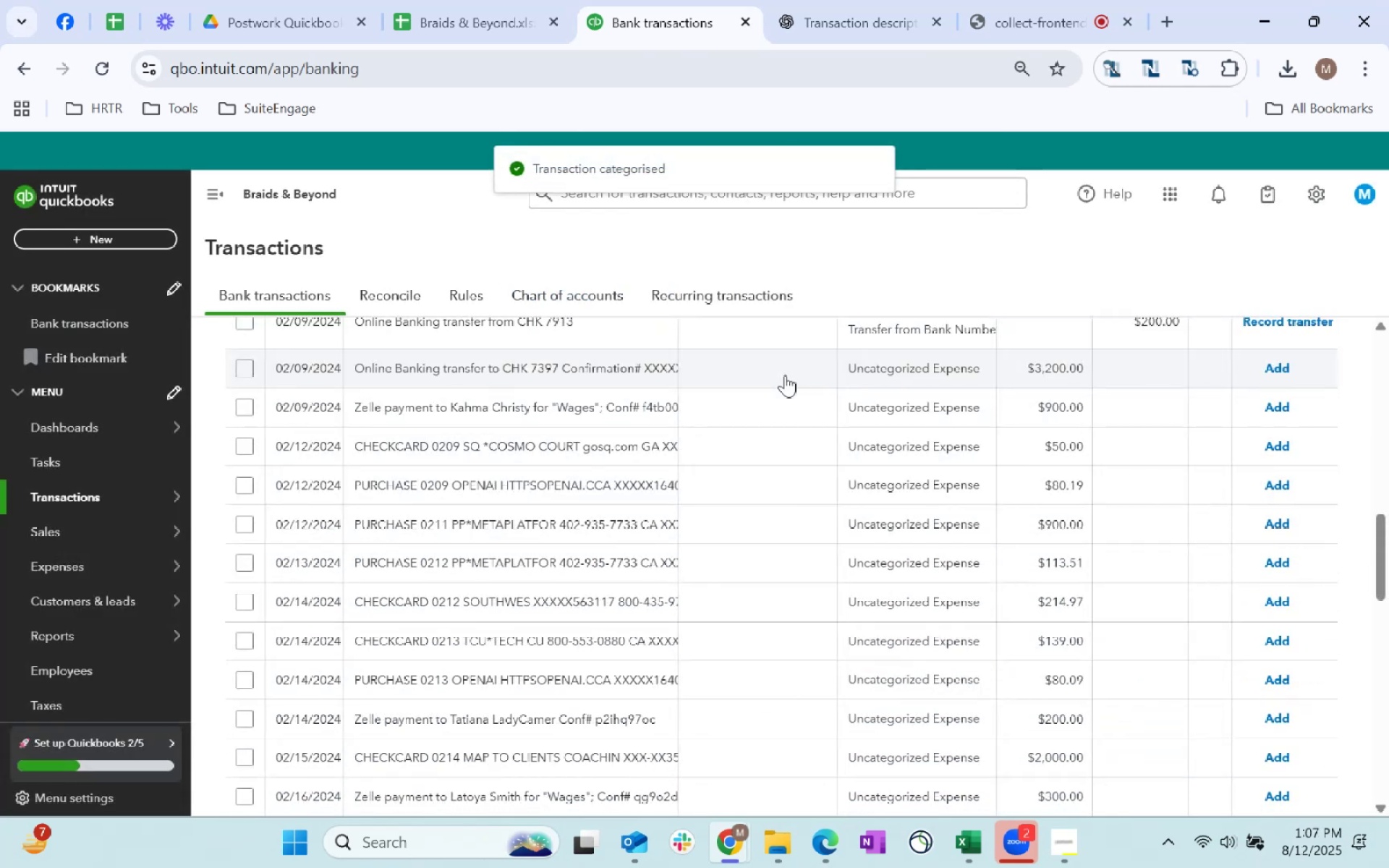 
scroll: coordinate [757, 566], scroll_direction: up, amount: 4.0
 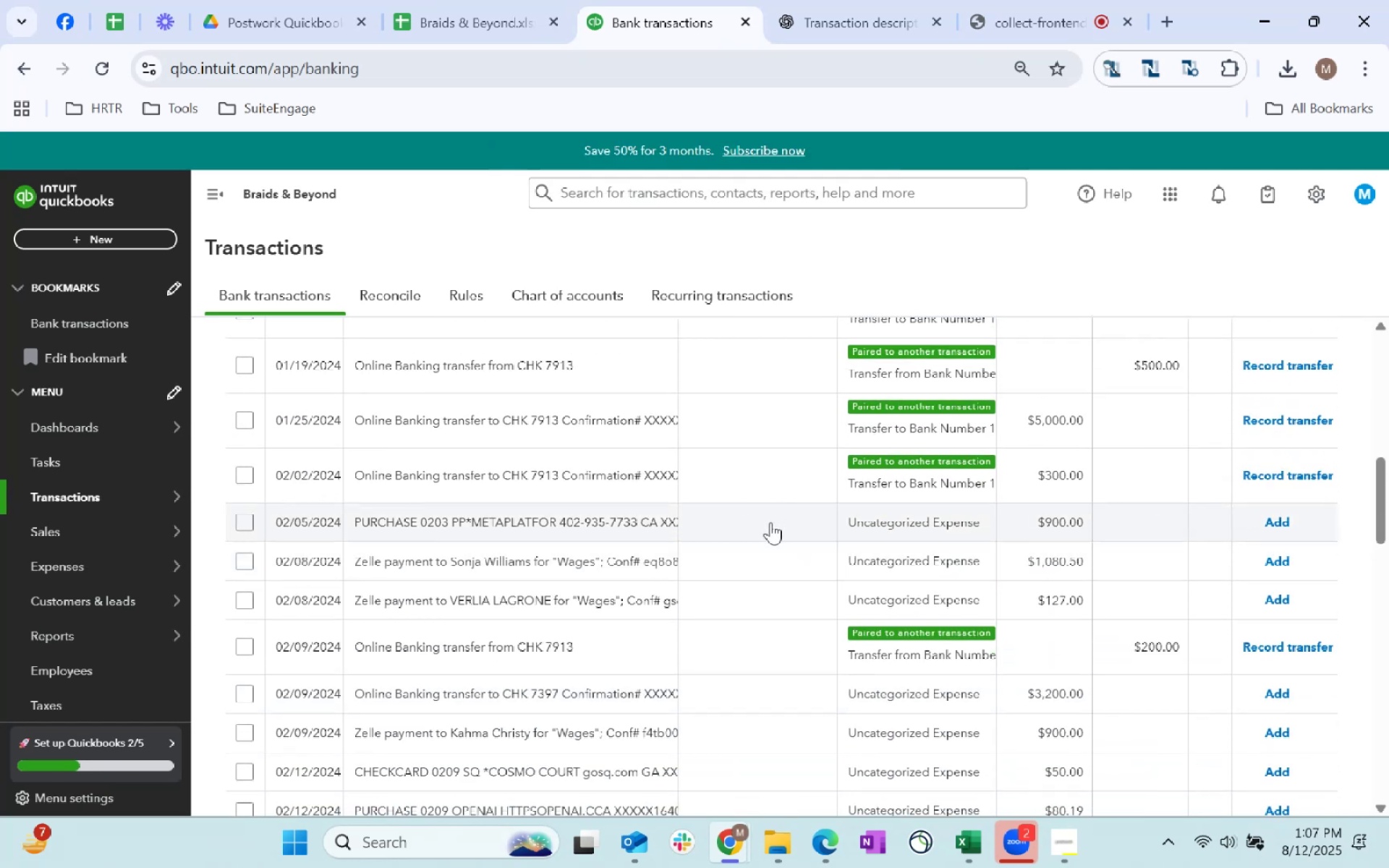 
left_click([770, 522])
 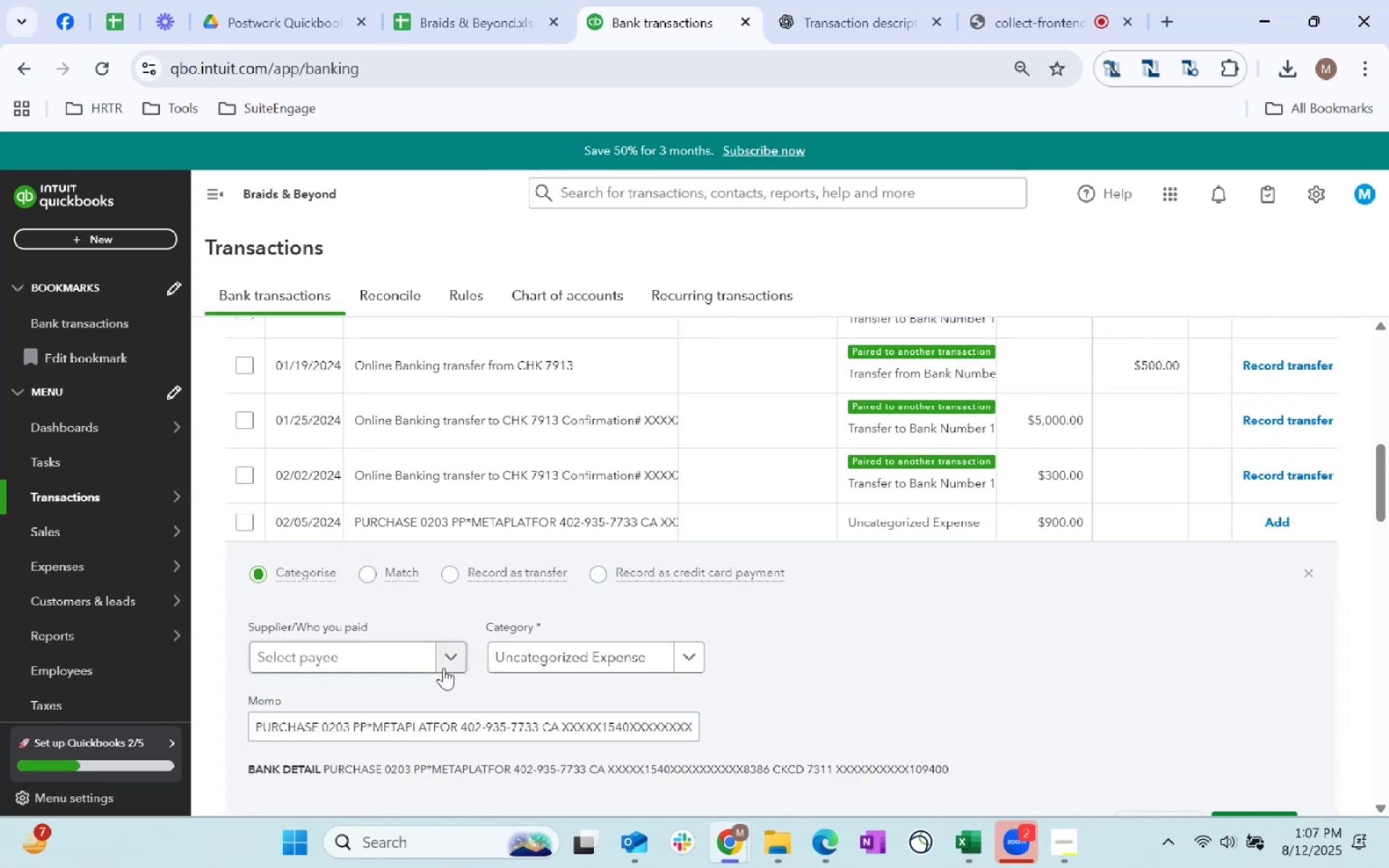 
left_click([421, 663])
 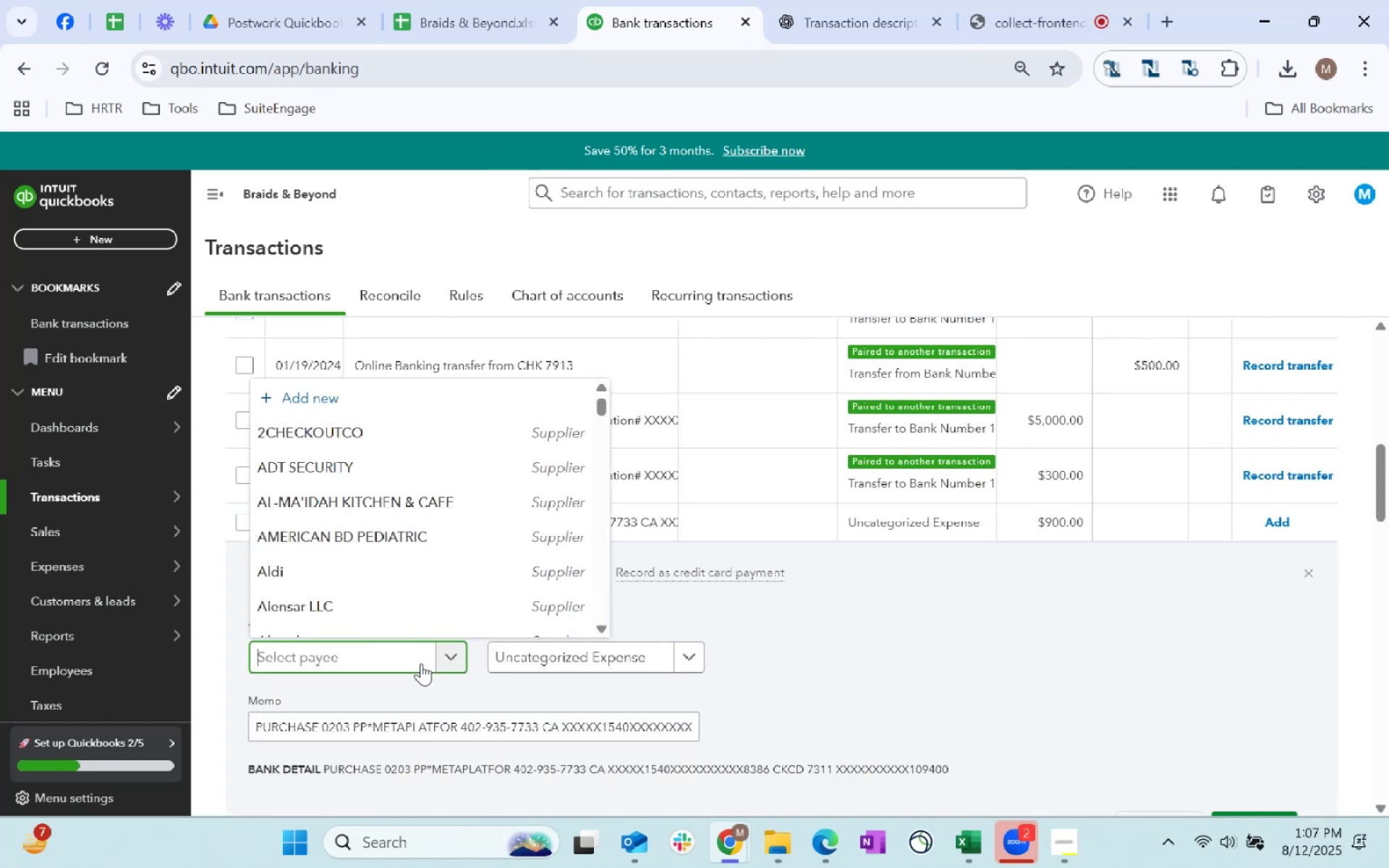 
type(META)
 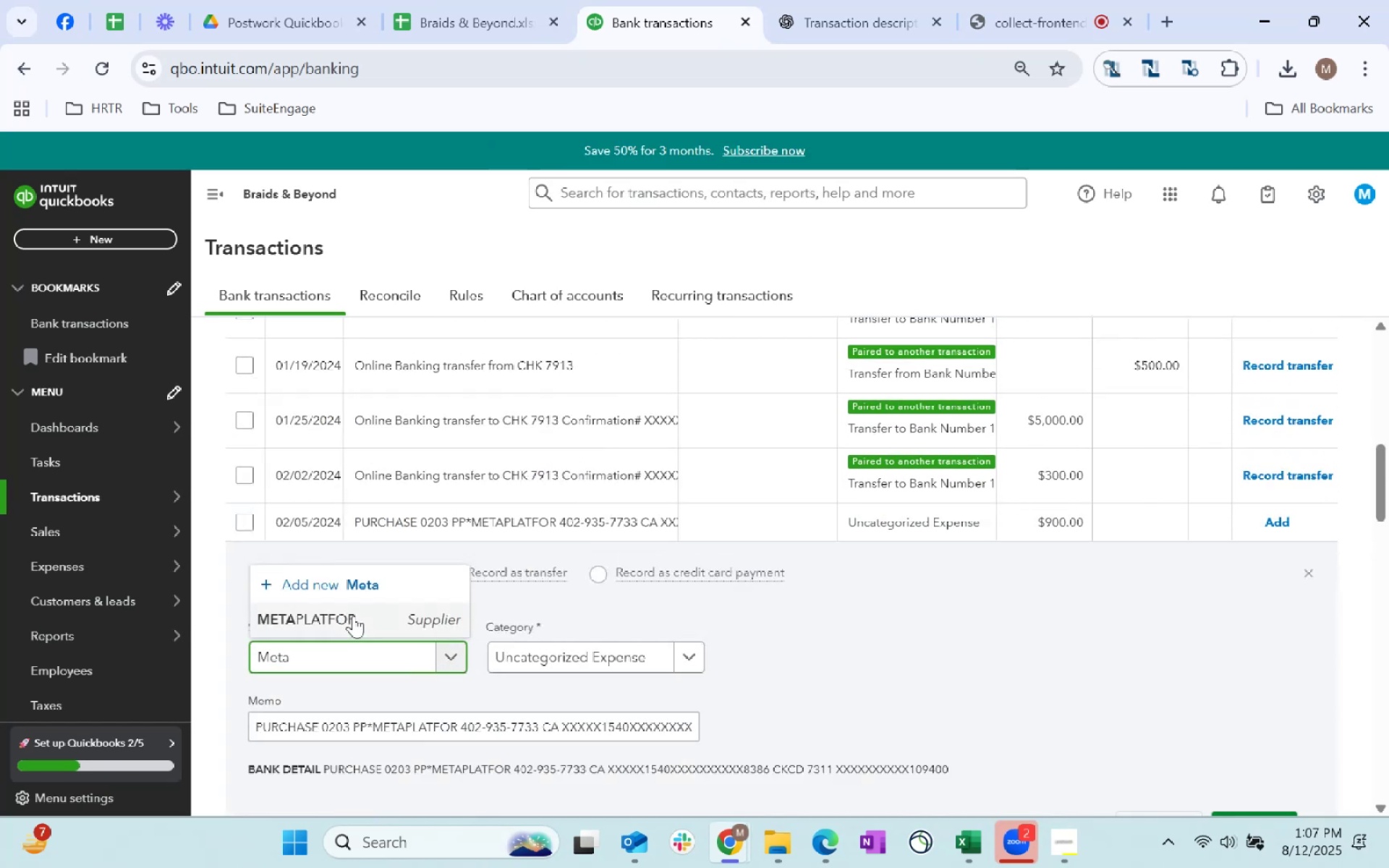 
left_click([353, 616])
 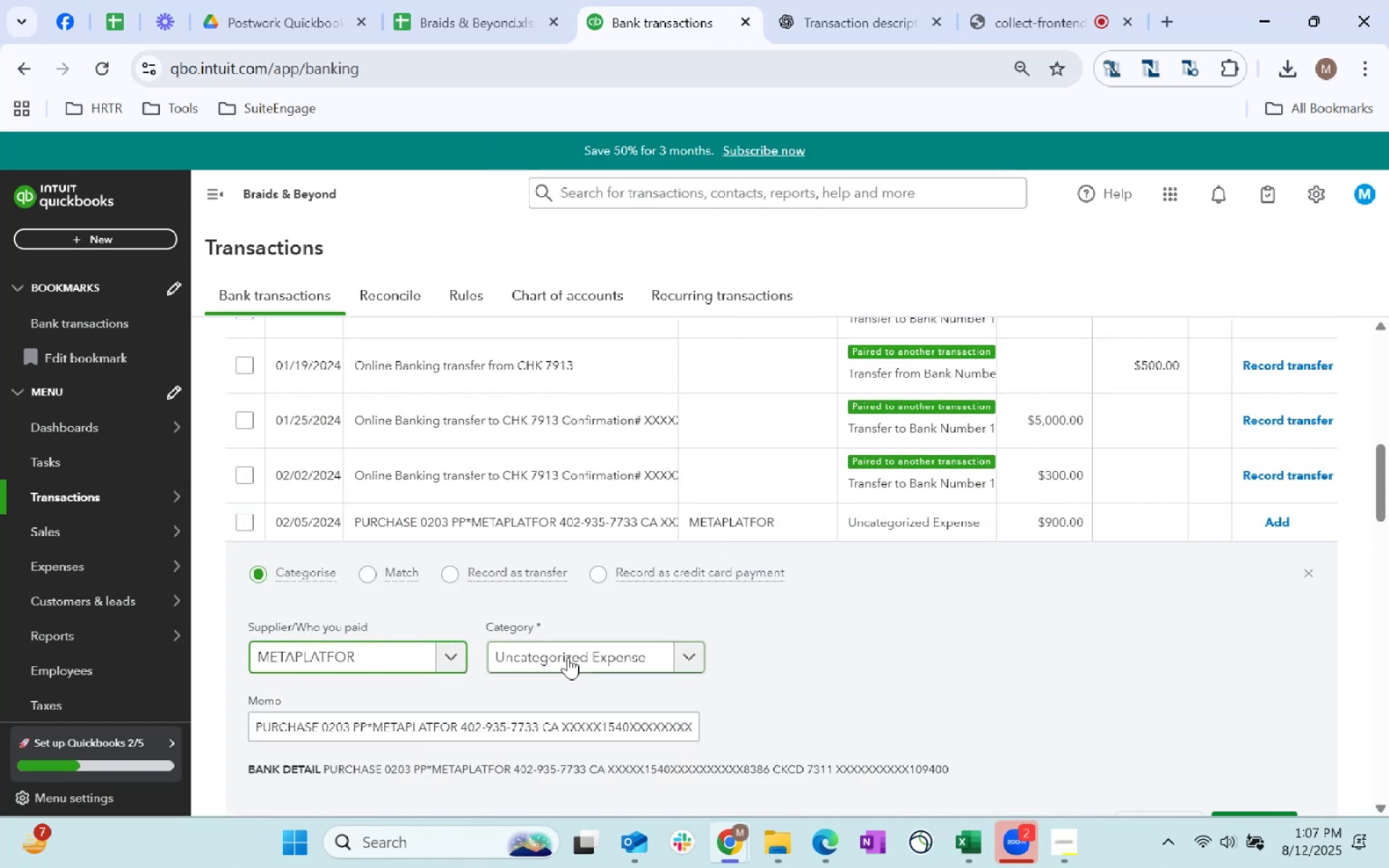 
left_click([568, 657])
 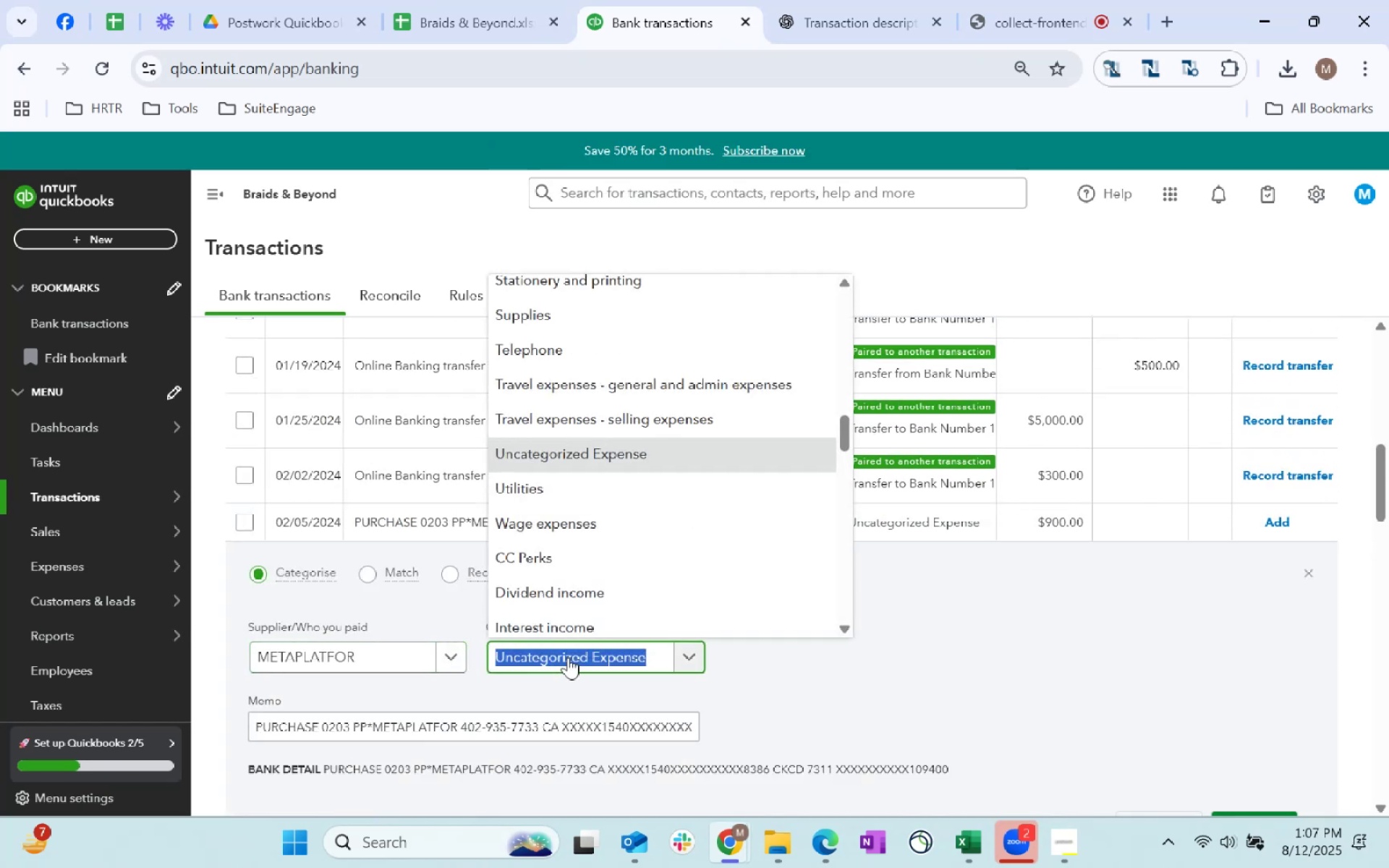 
type(software)
 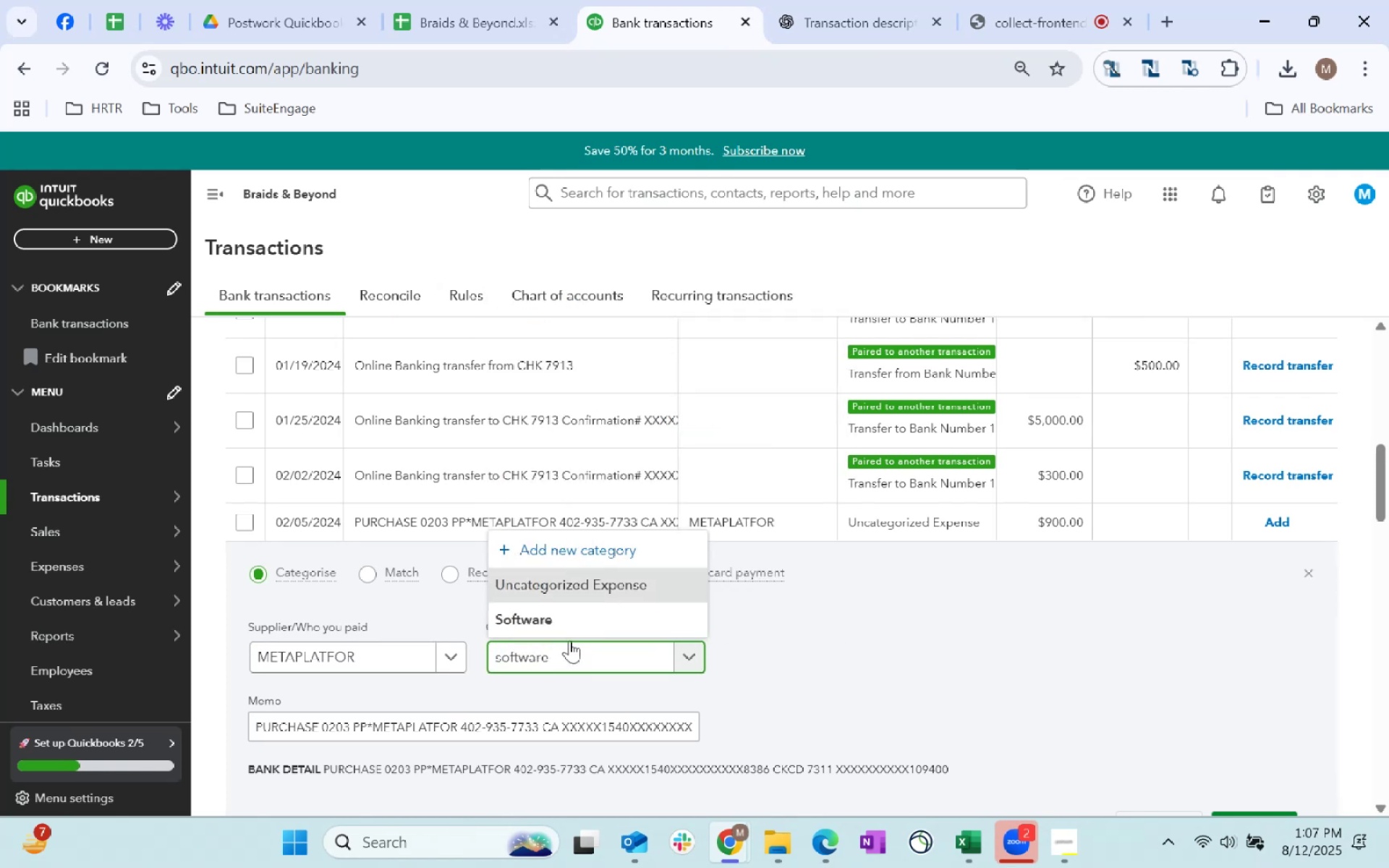 
left_click([568, 619])
 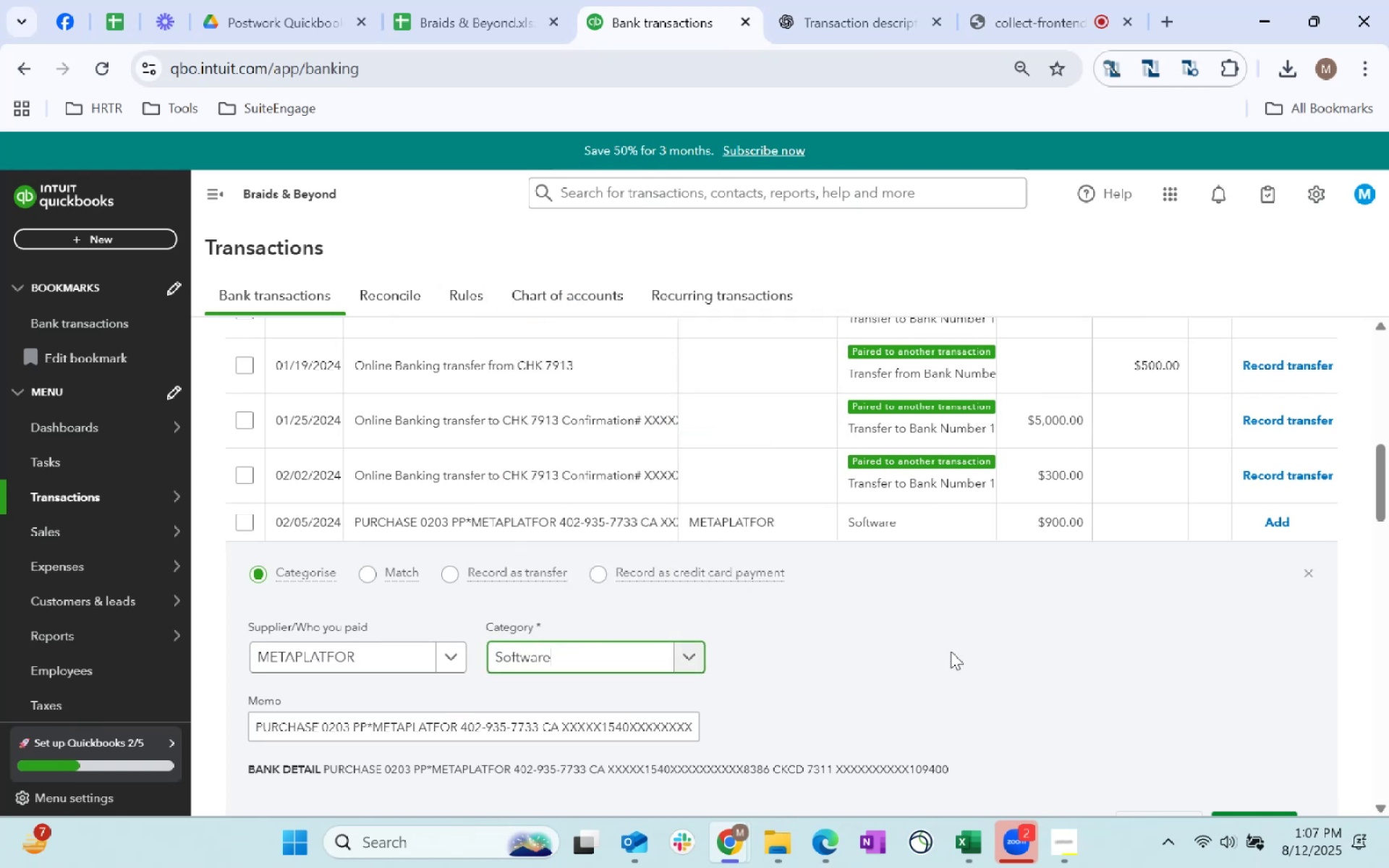 
scroll: coordinate [972, 651], scroll_direction: down, amount: 2.0
 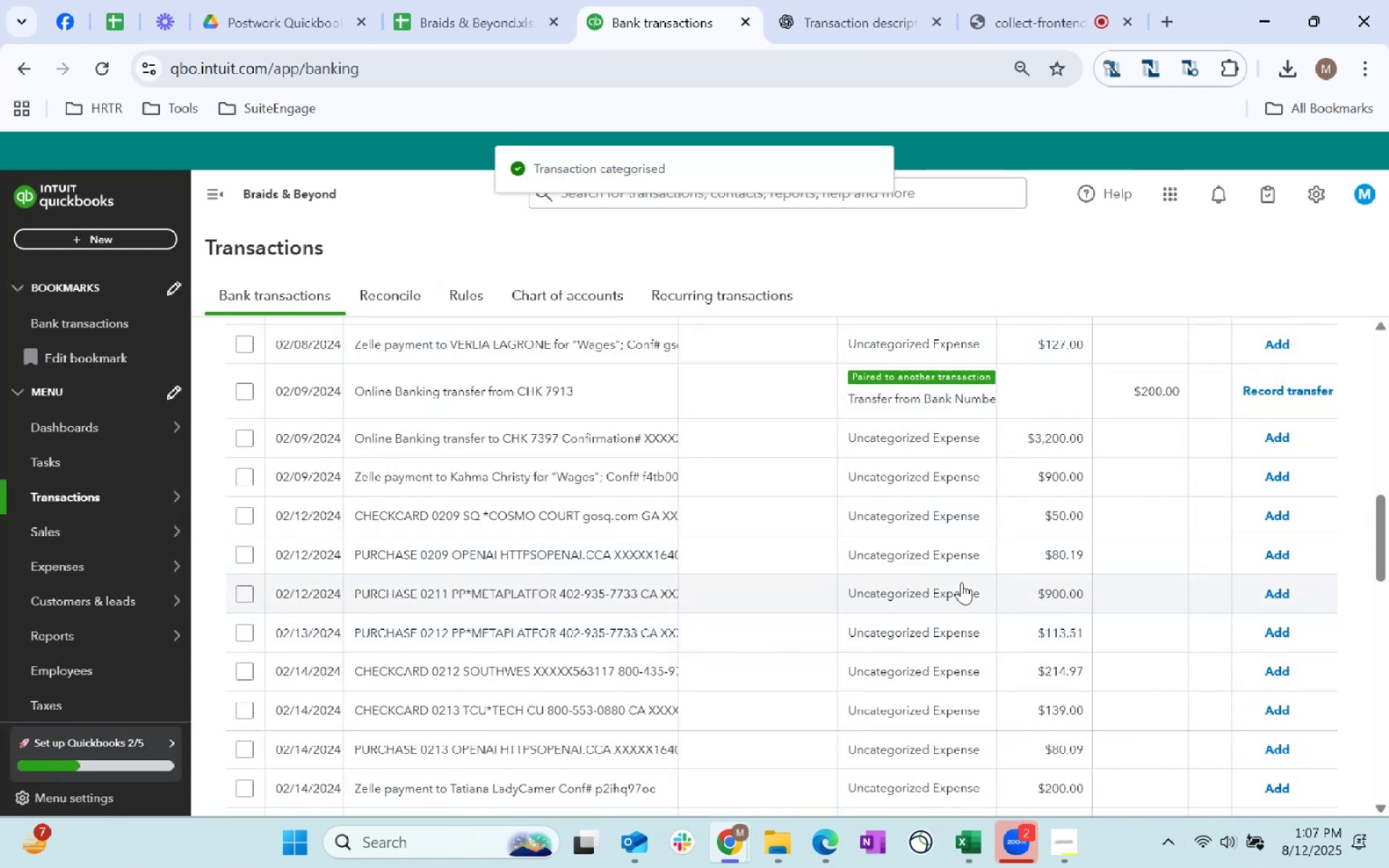 
scroll: coordinate [833, 496], scroll_direction: up, amount: 1.0
 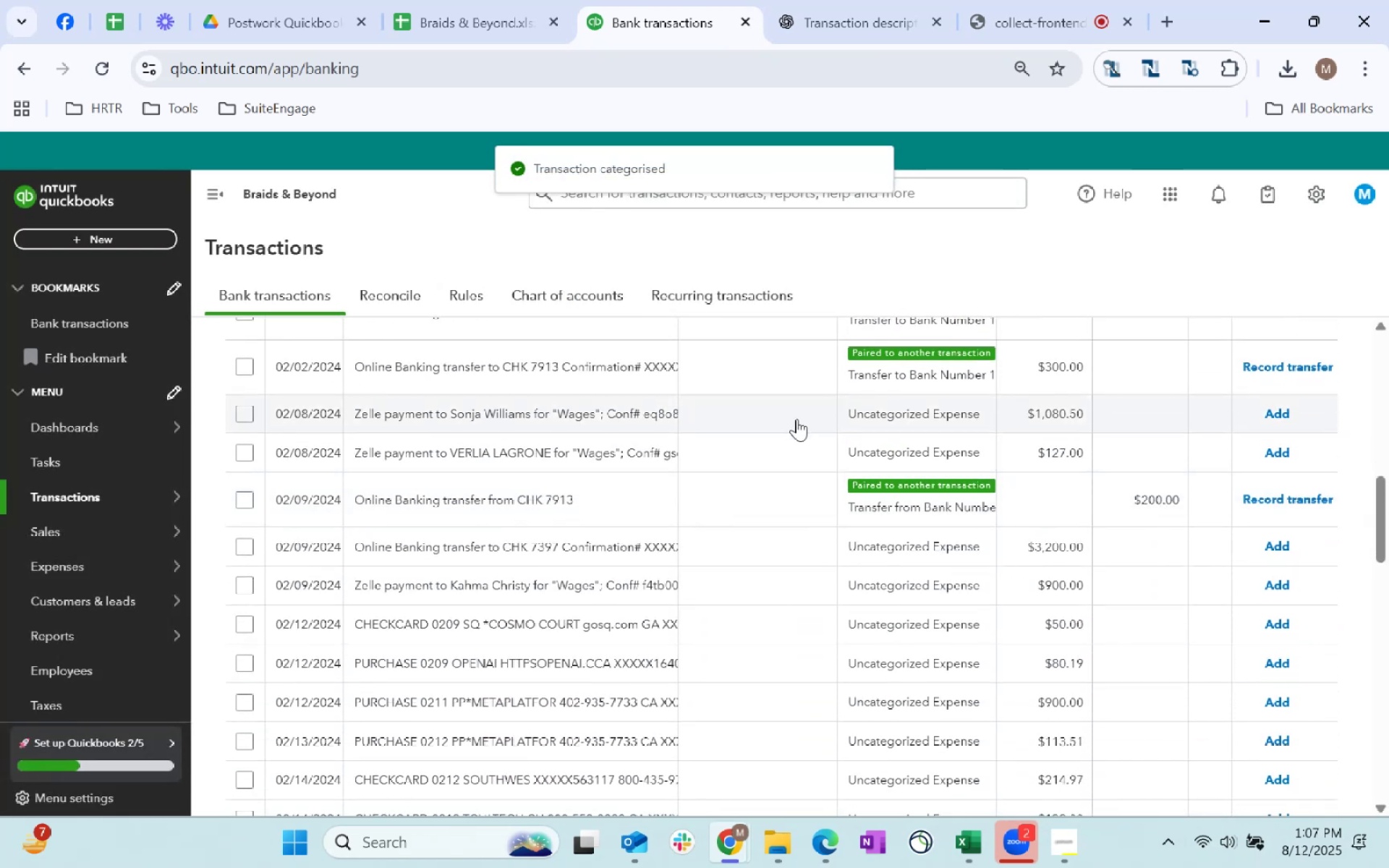 
left_click([797, 419])
 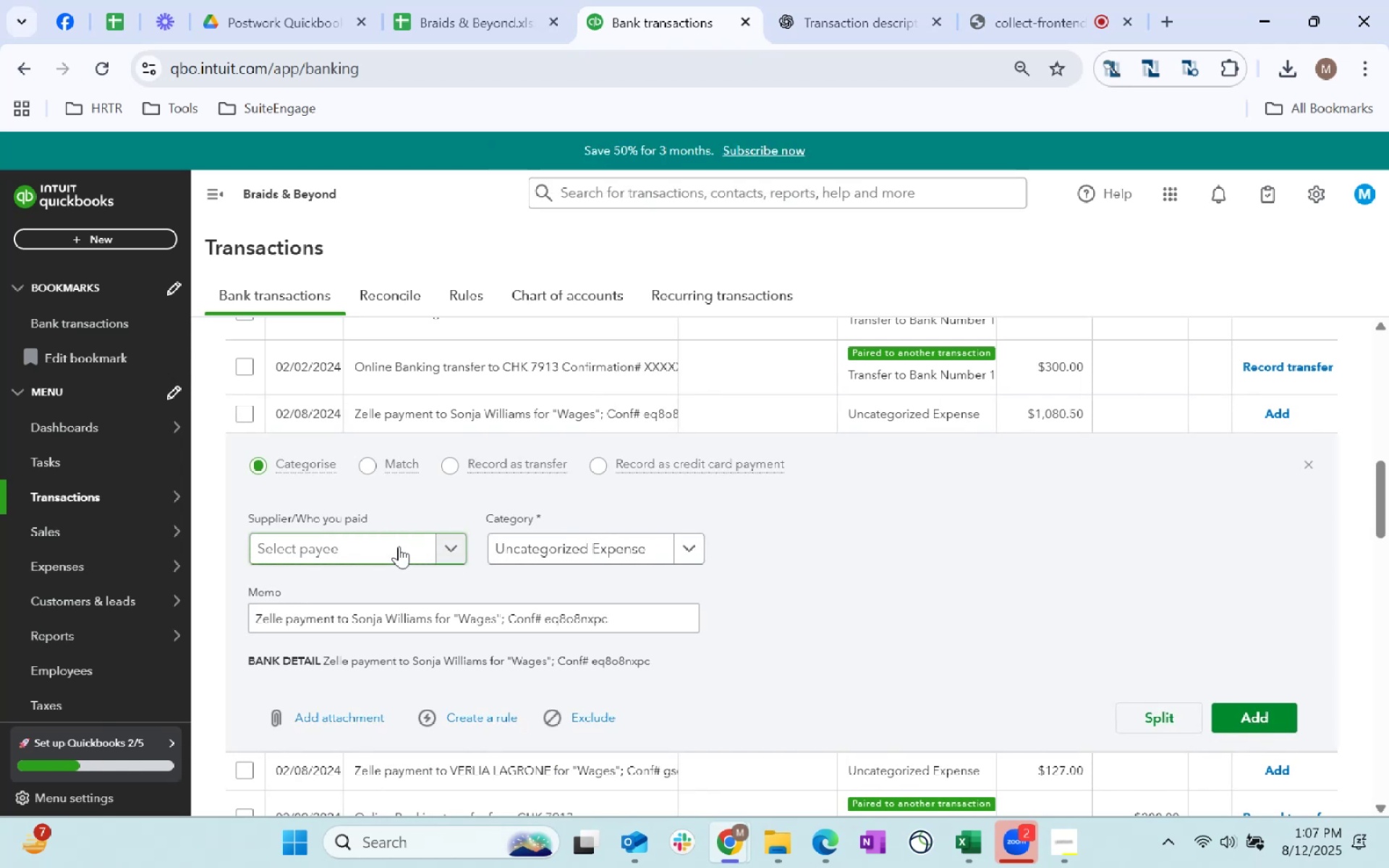 
left_click([399, 546])
 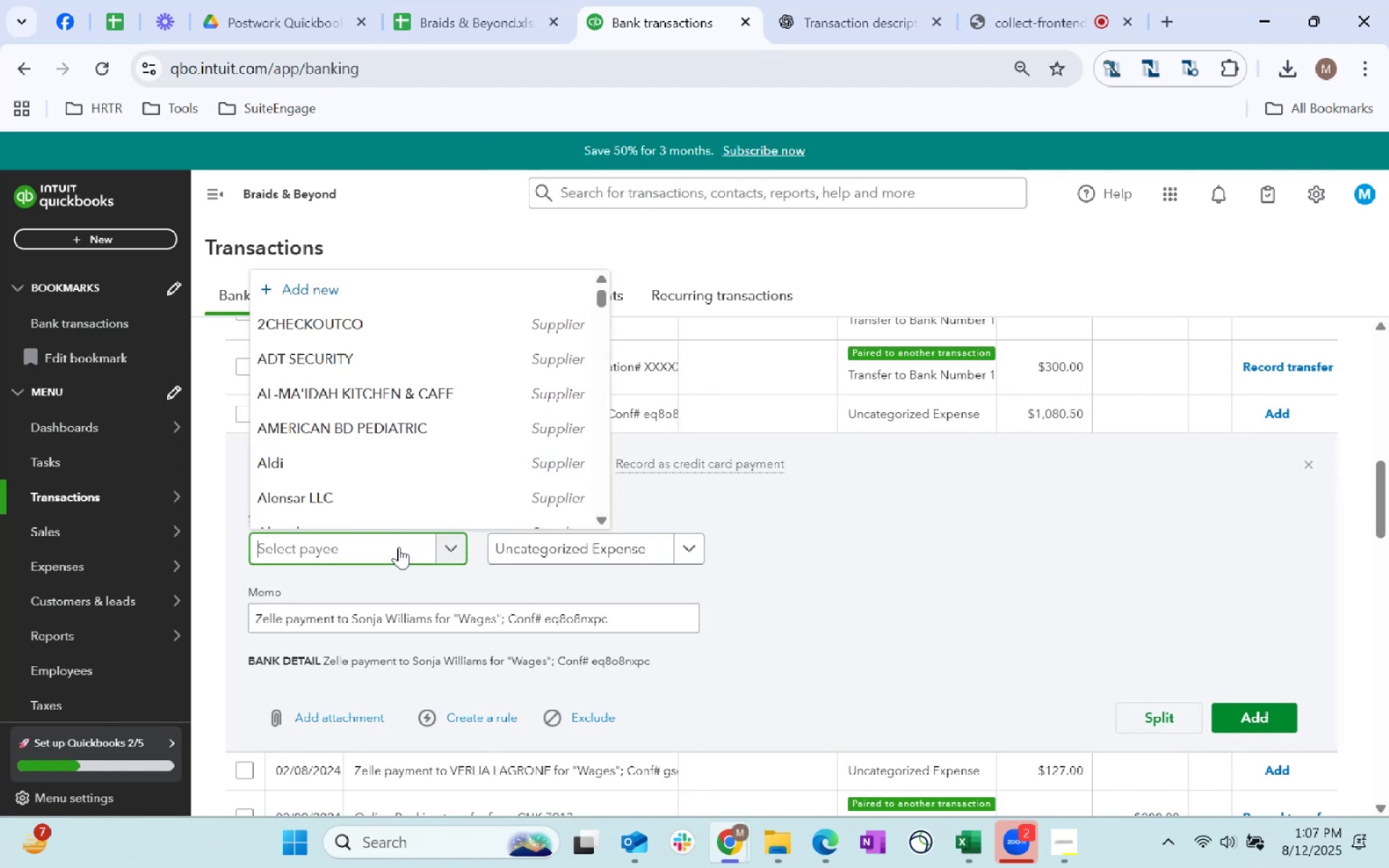 
type(Sonja)
 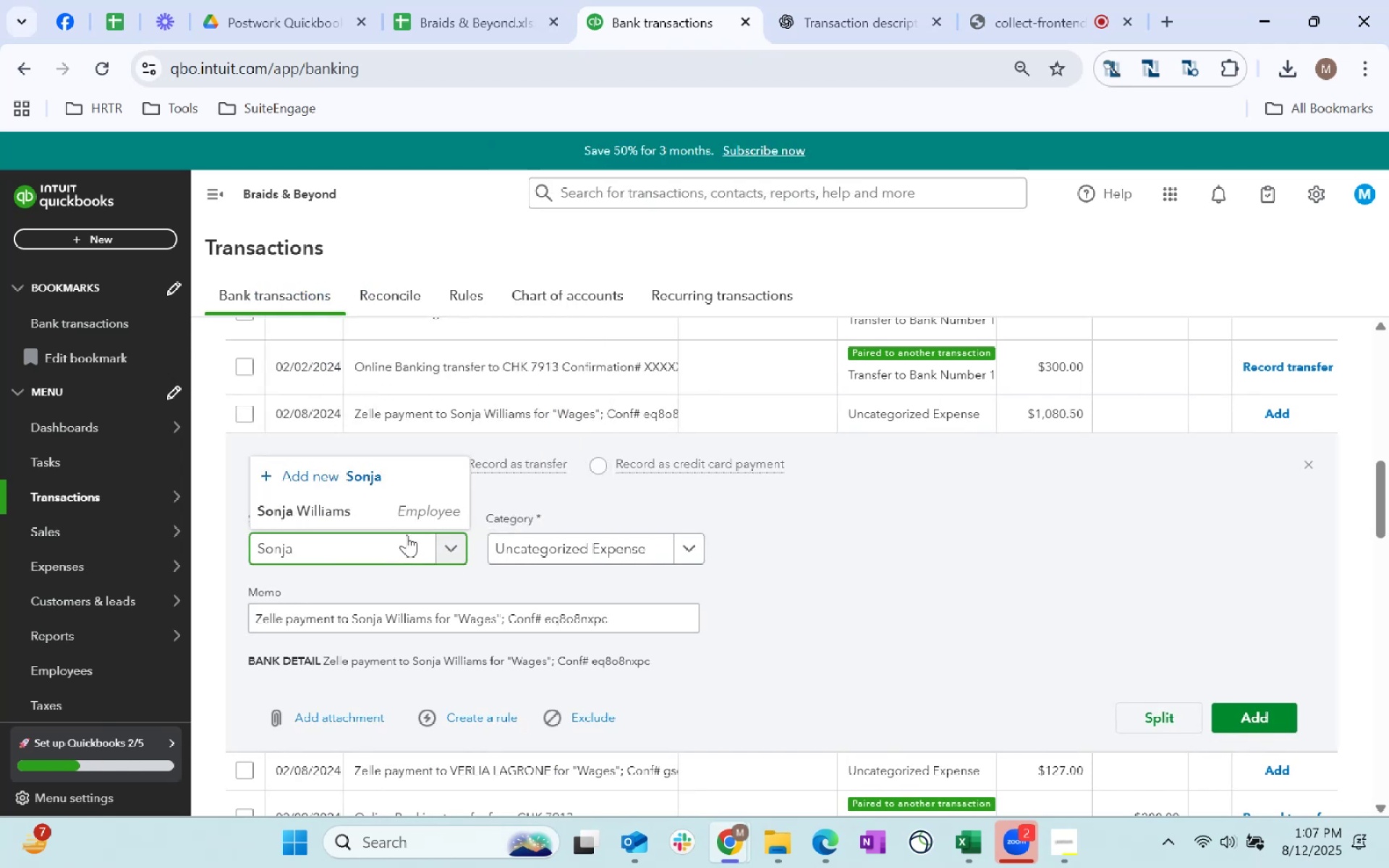 
left_click([395, 524])
 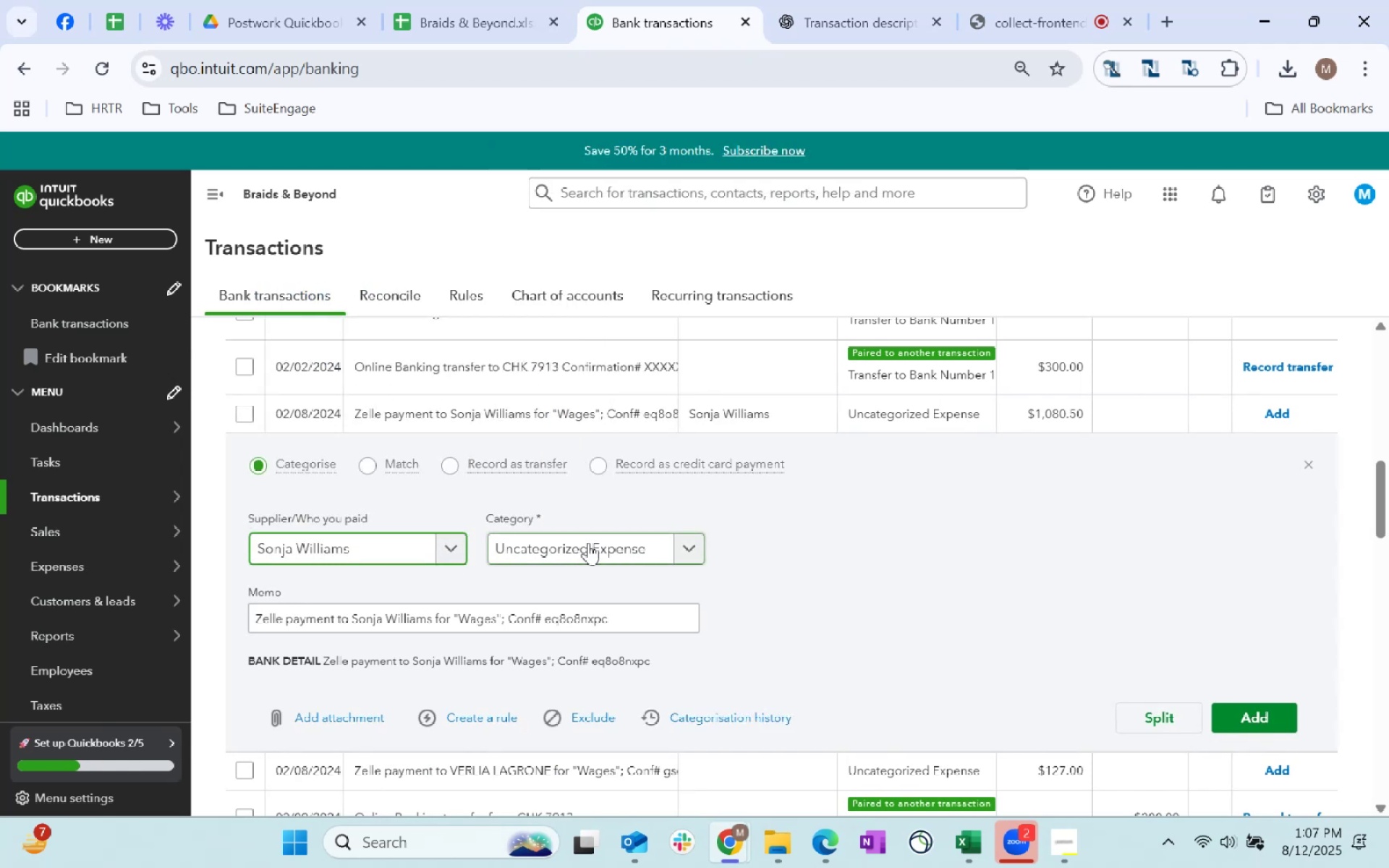 
left_click([588, 542])
 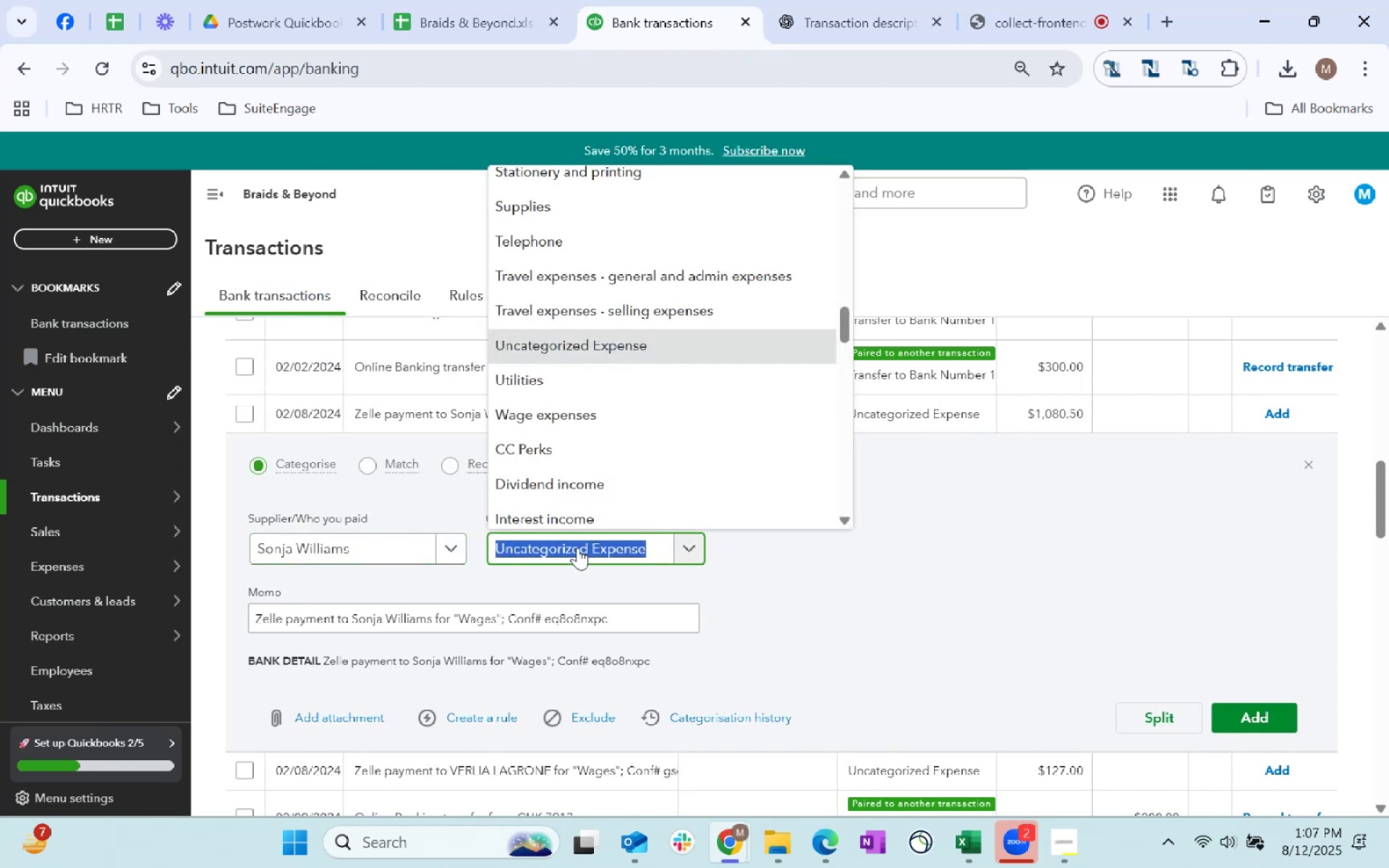 
type(wages\)
key(Backspace)
key(Backspace)
 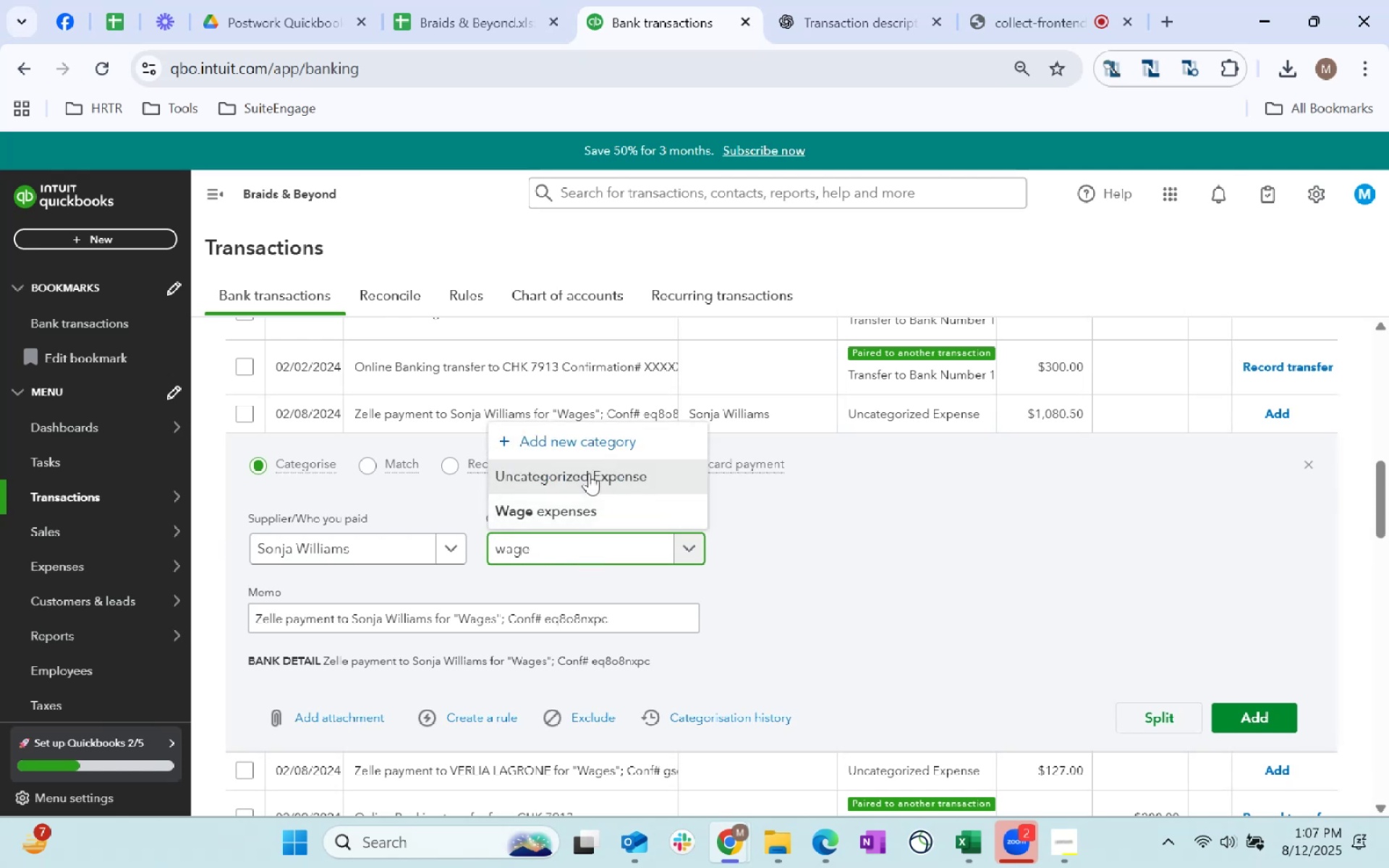 
left_click([585, 514])
 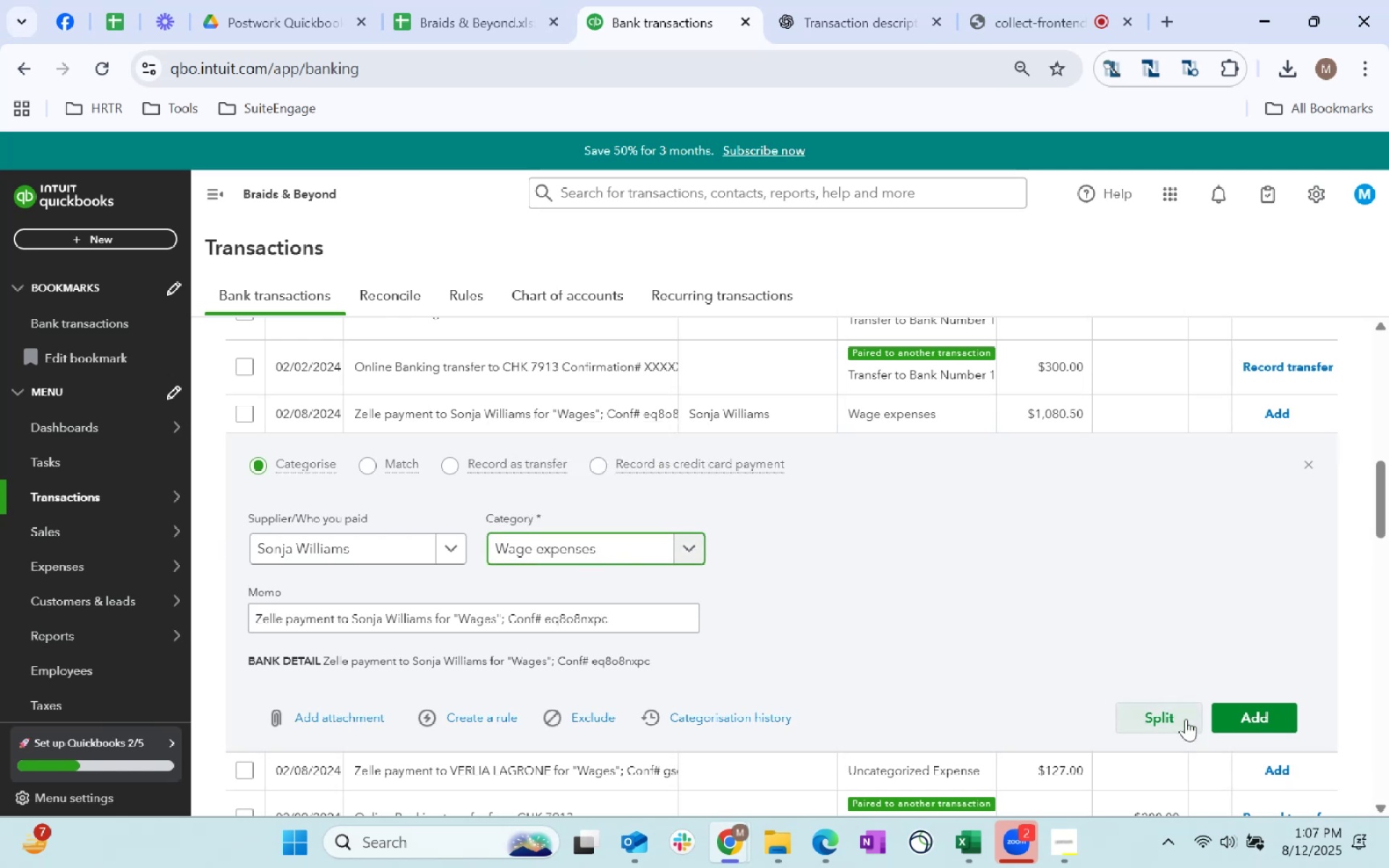 
left_click([1267, 732])
 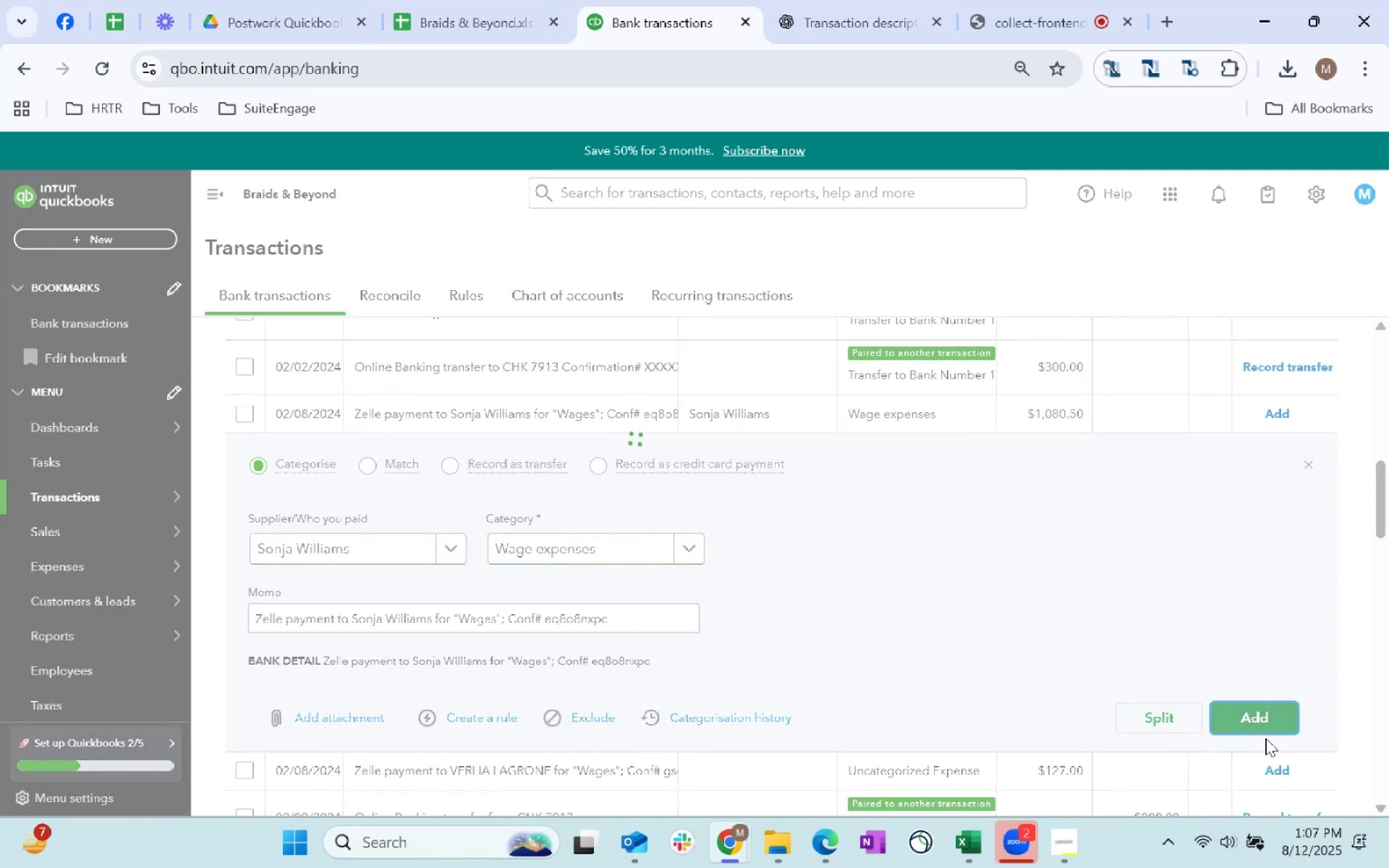 
mouse_move([857, 477])
 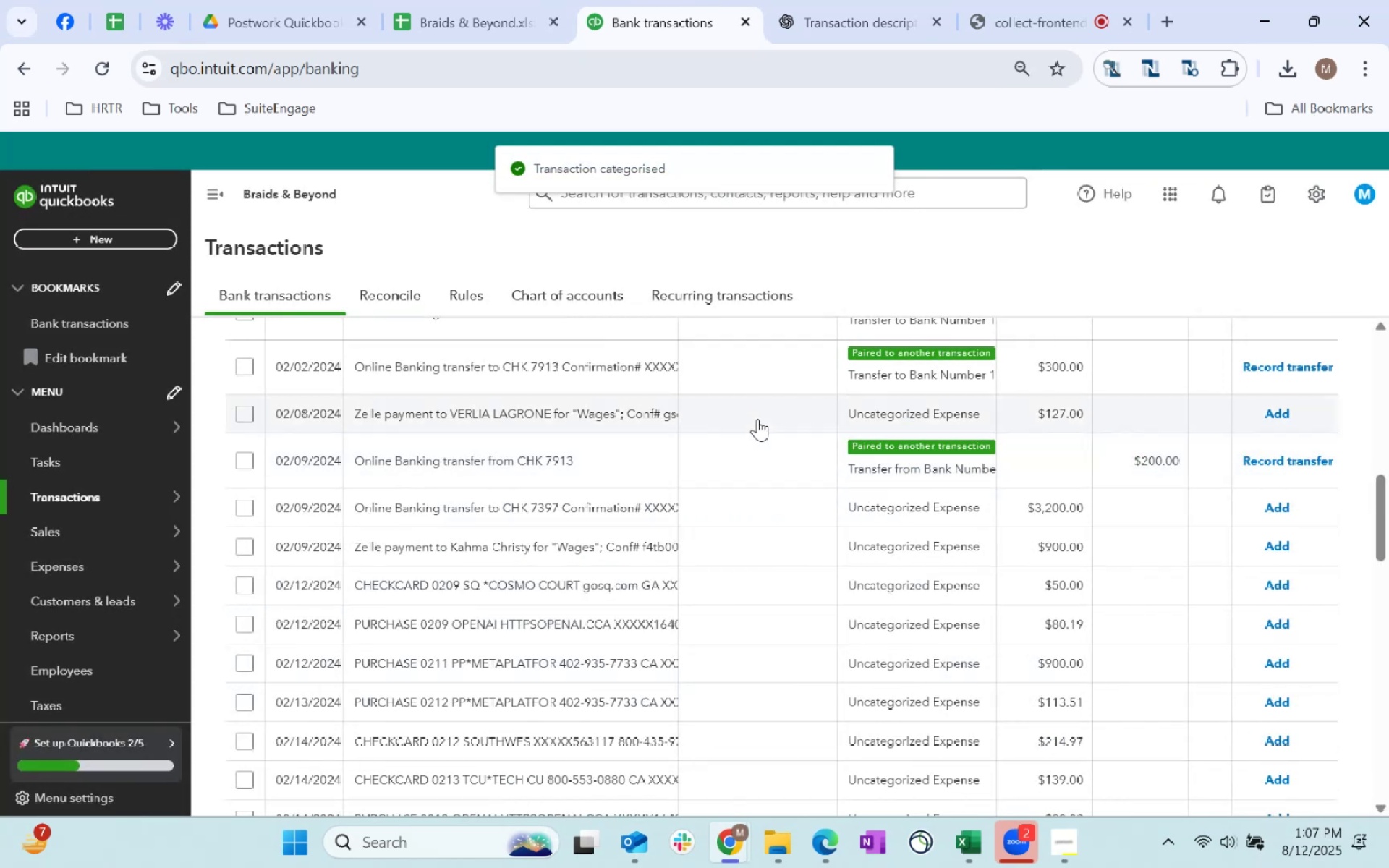 
left_click([757, 419])
 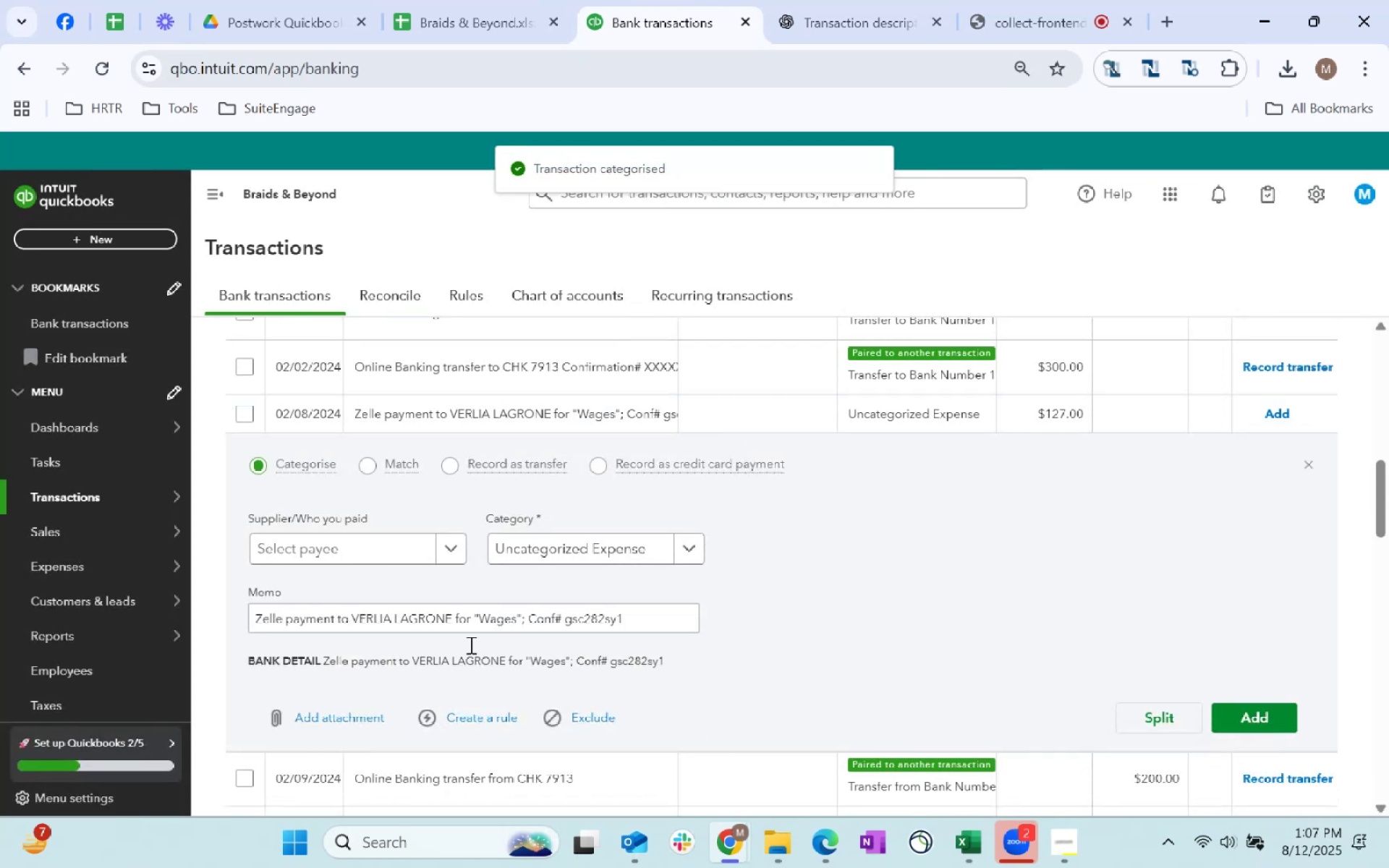 
left_click([366, 554])
 